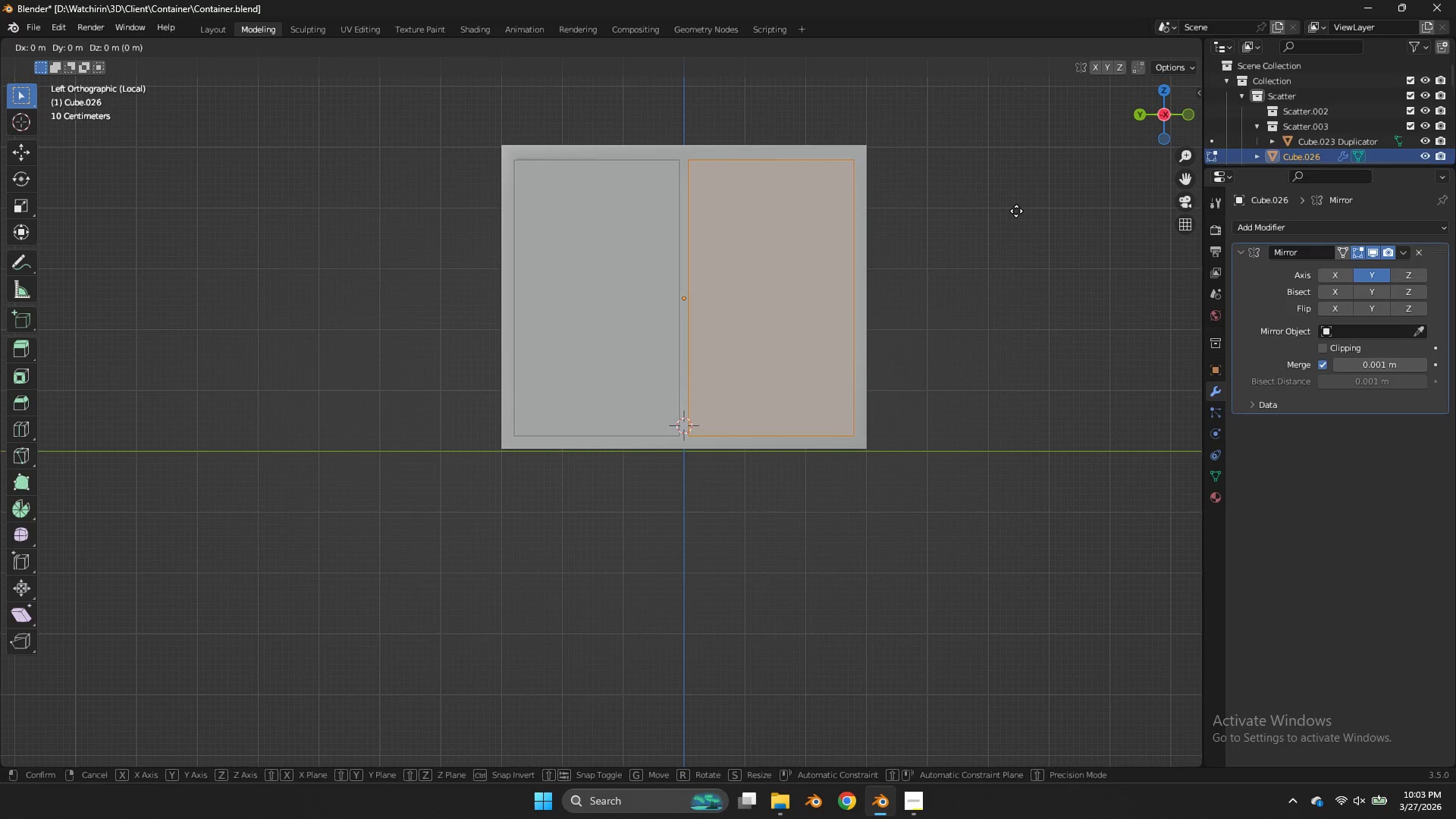 
hold_key(key=ShiftLeft, duration=1.66)
left_click([986, 211])
 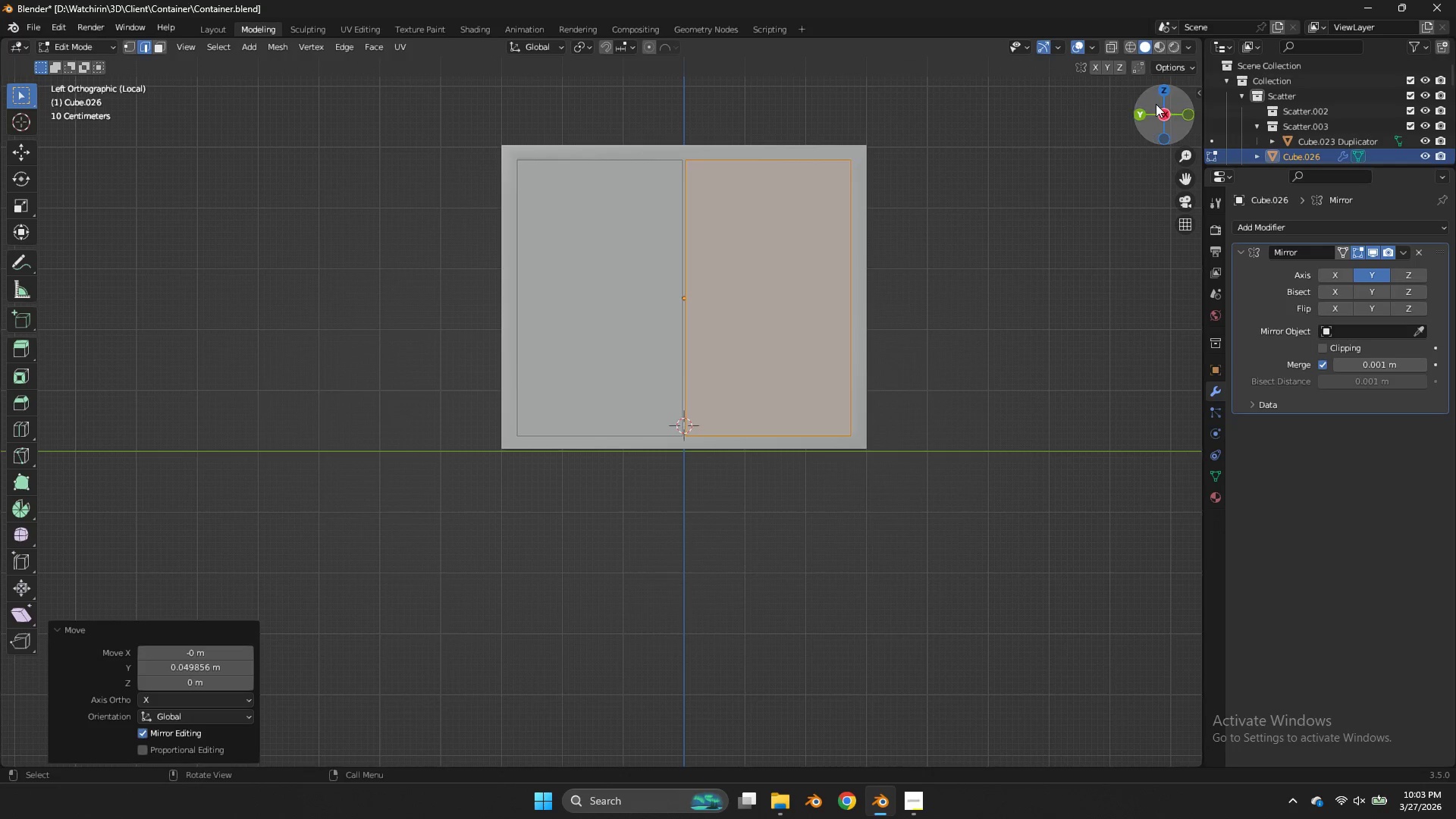 
left_click_drag(start_coordinate=[1163, 114], to_coordinate=[1129, 161])
 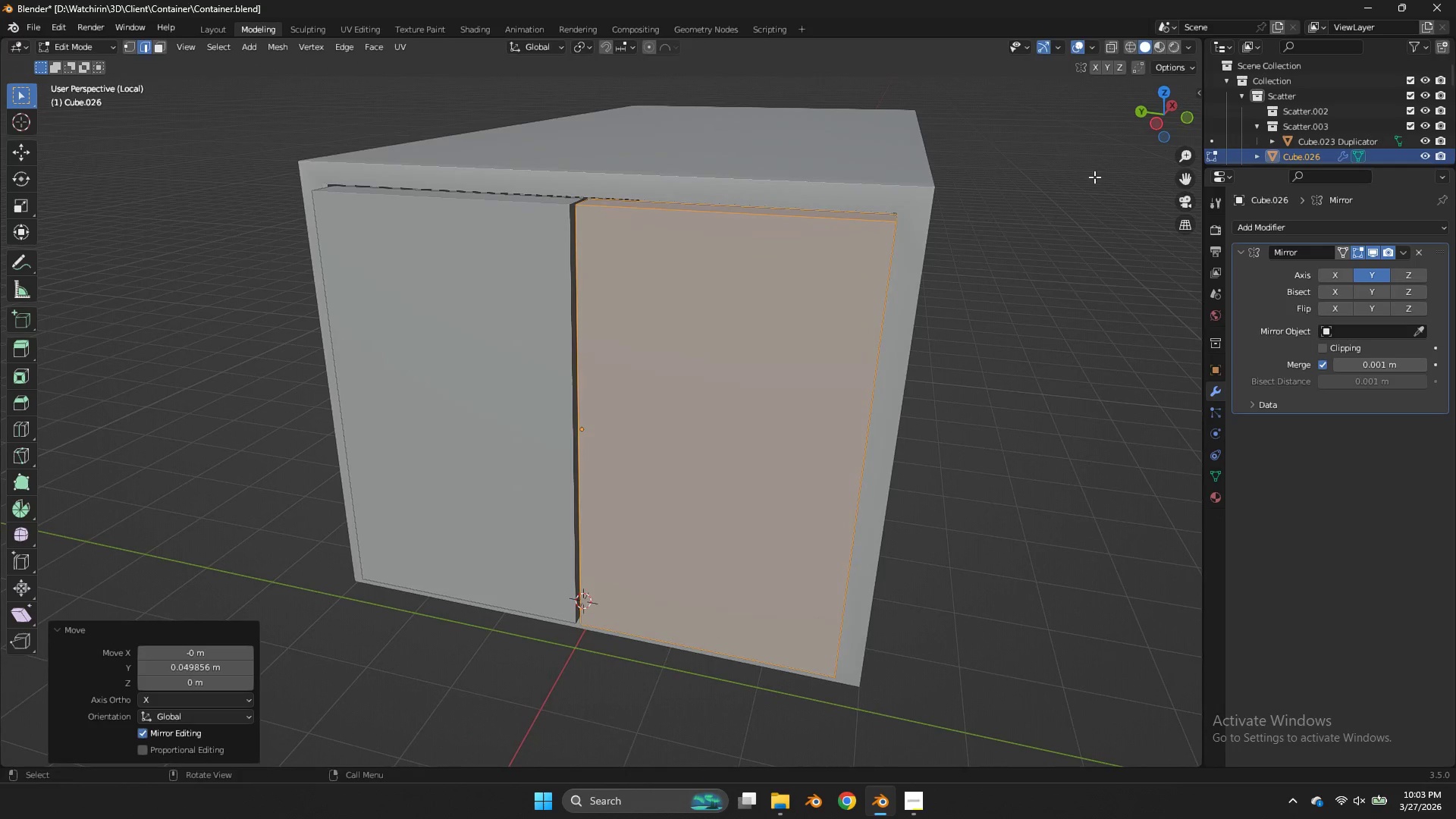 
key(S)
 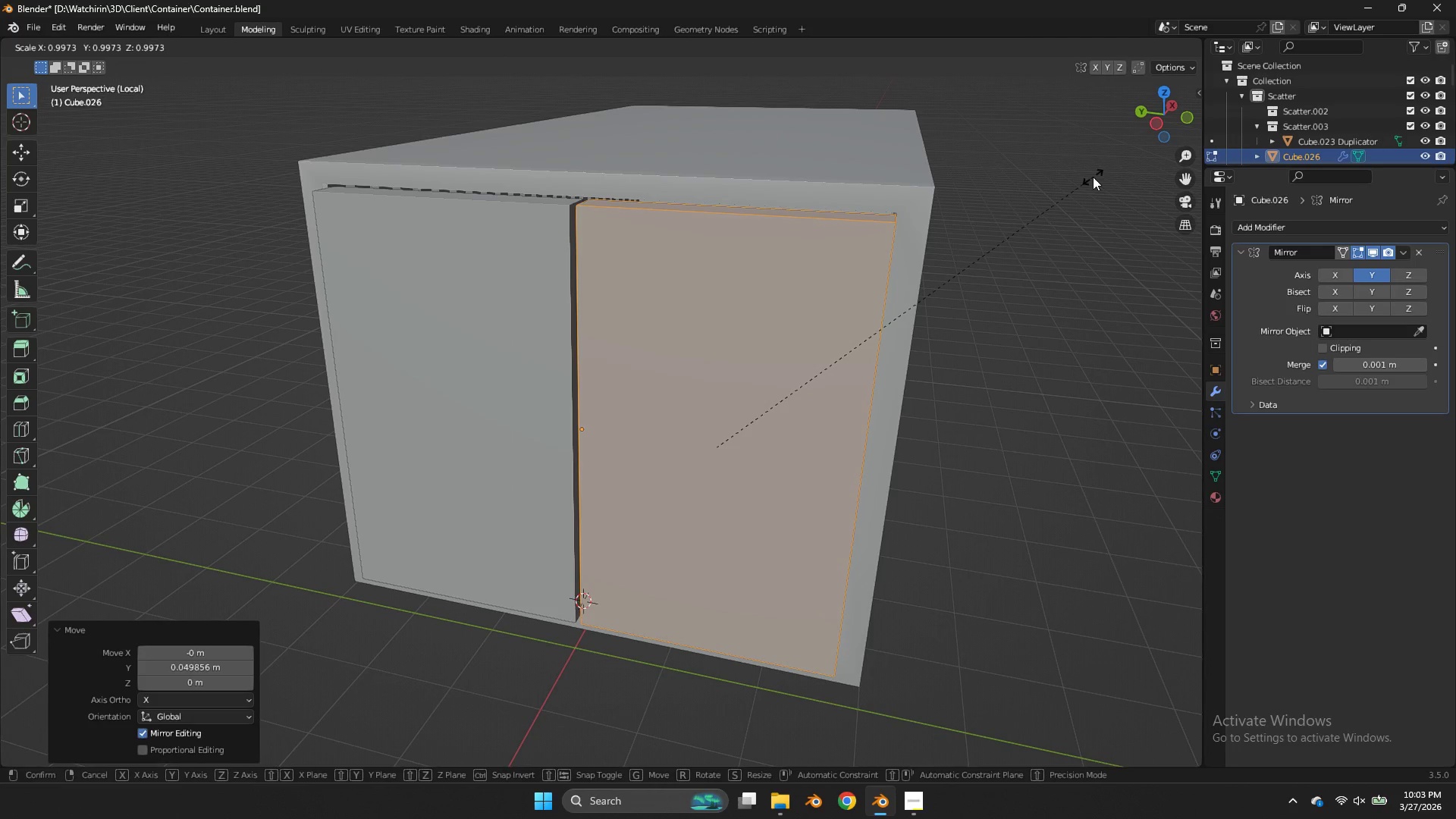 
hold_key(key=ShiftLeft, duration=1.24)
left_click([1150, 132])
 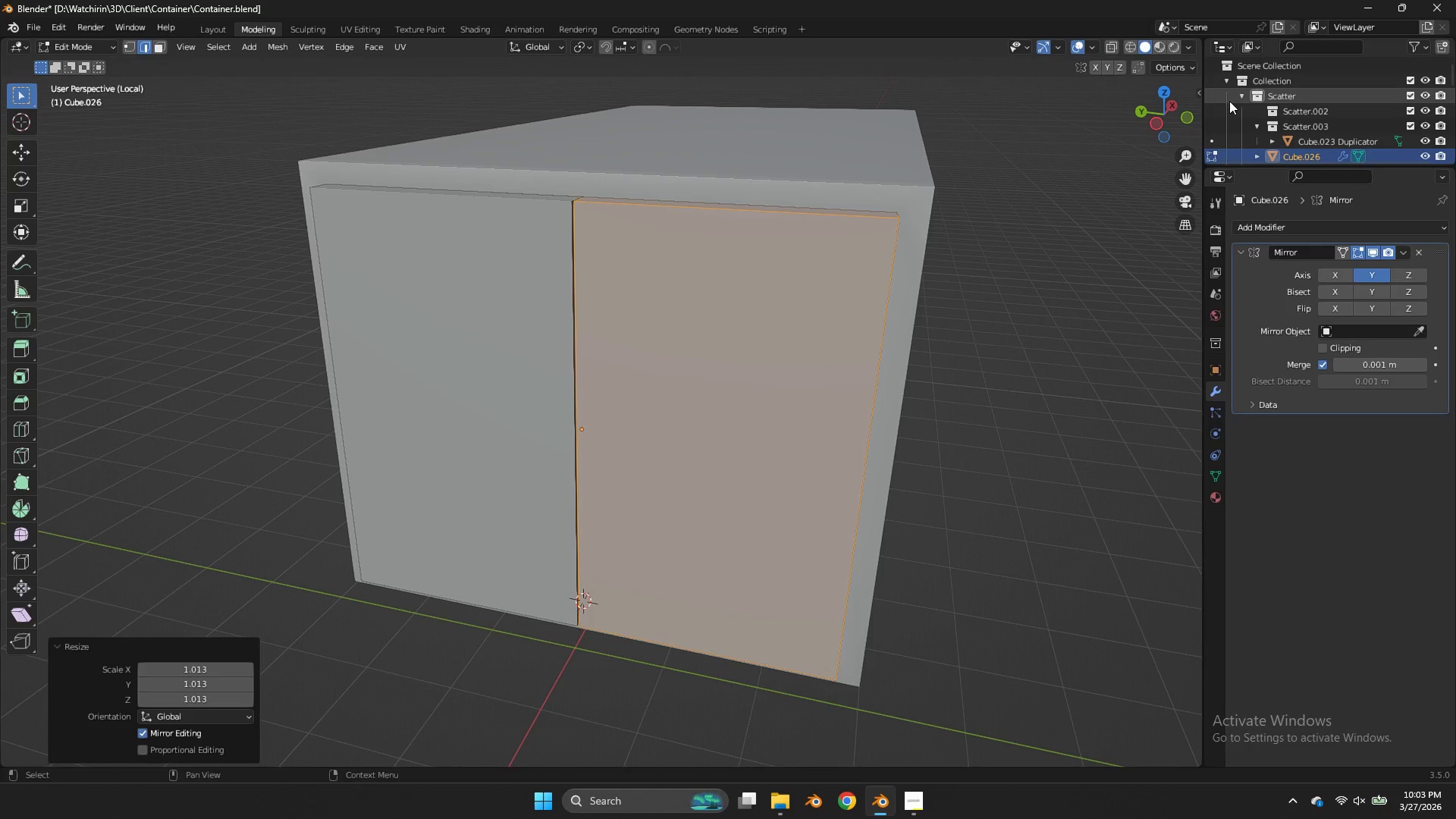 
left_click_drag(start_coordinate=[1156, 121], to_coordinate=[1129, 78])
 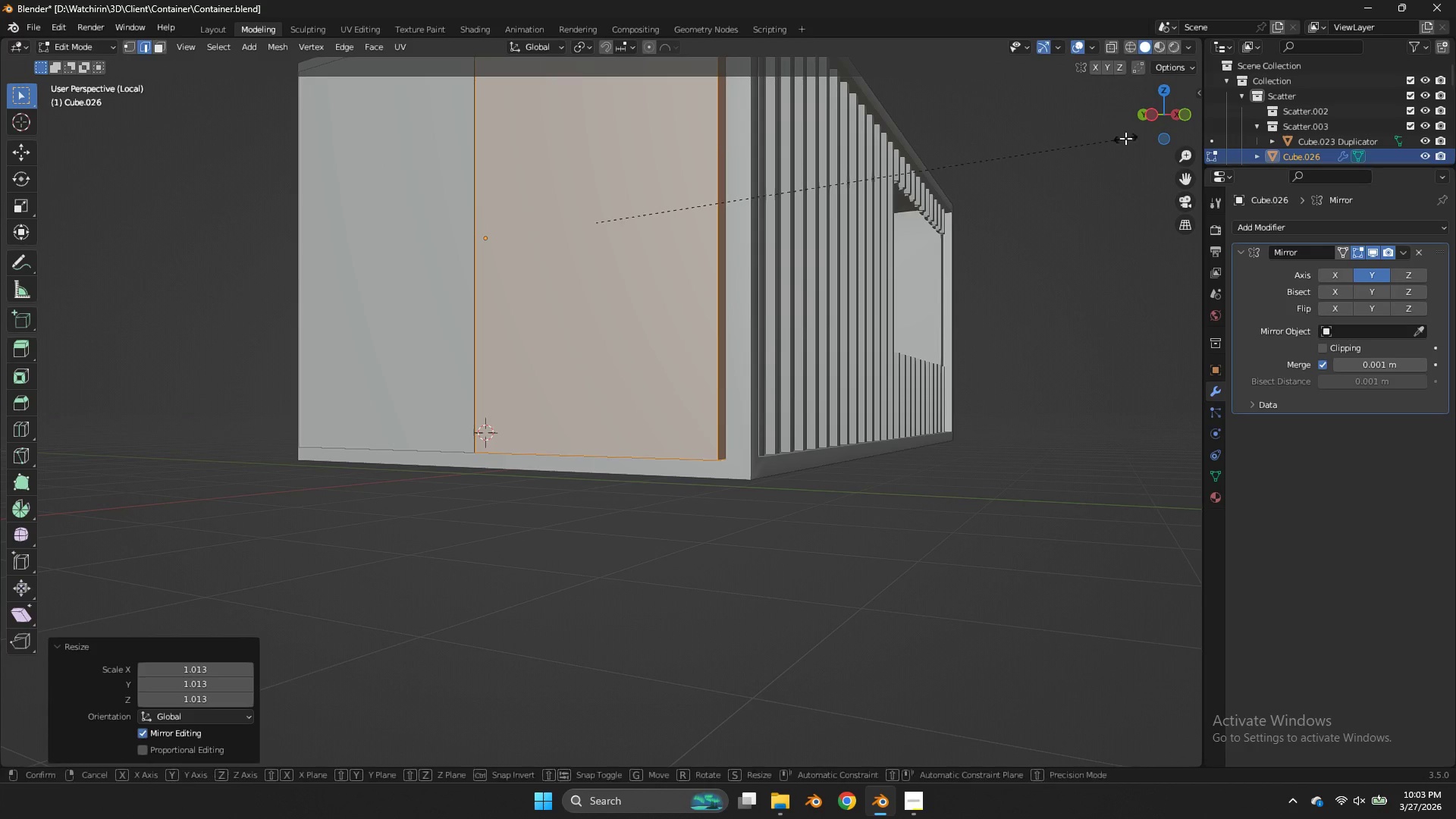 
type(sz)
 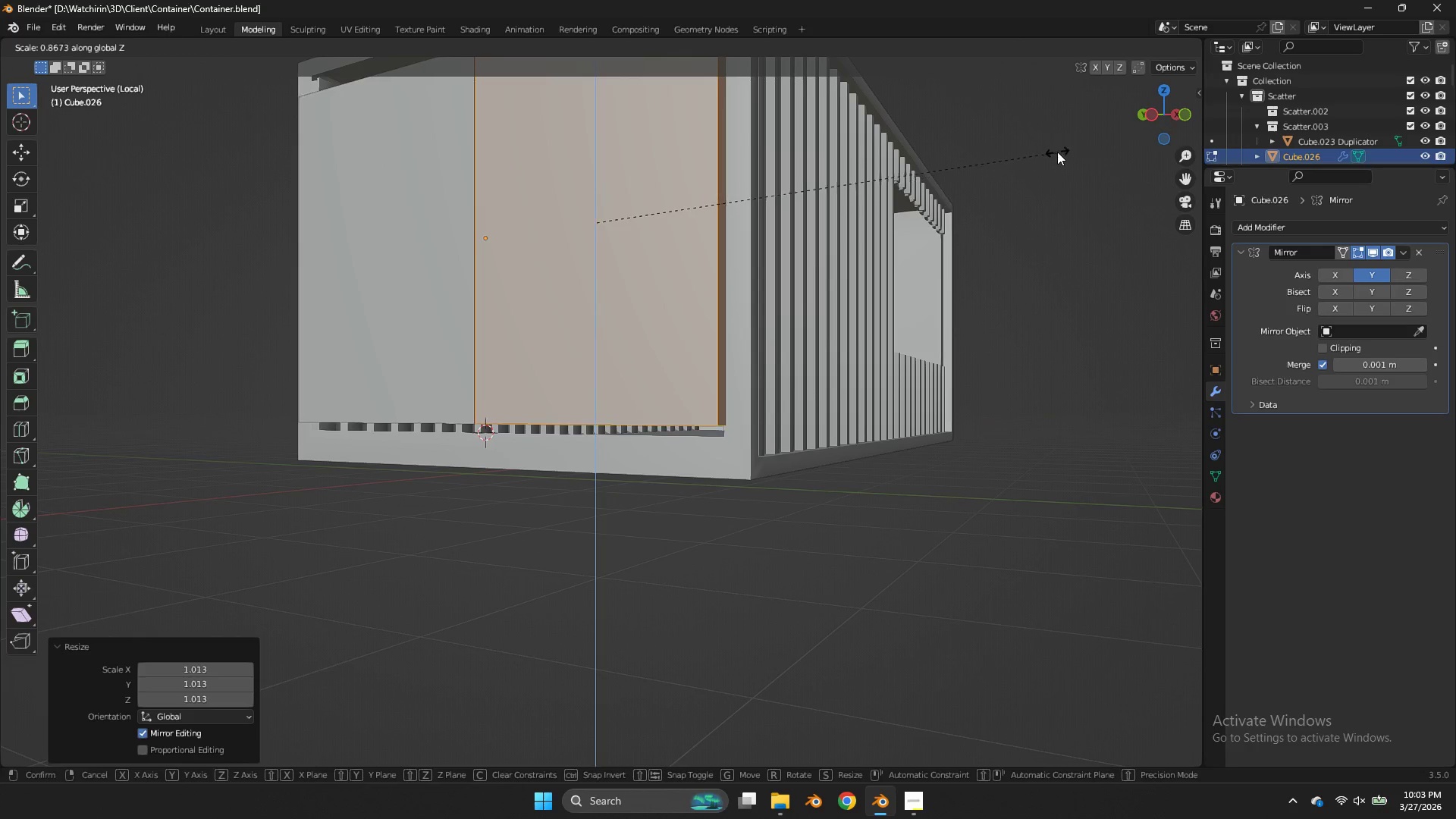 
left_click_drag(start_coordinate=[1072, 137], to_coordinate=[1076, 133])
 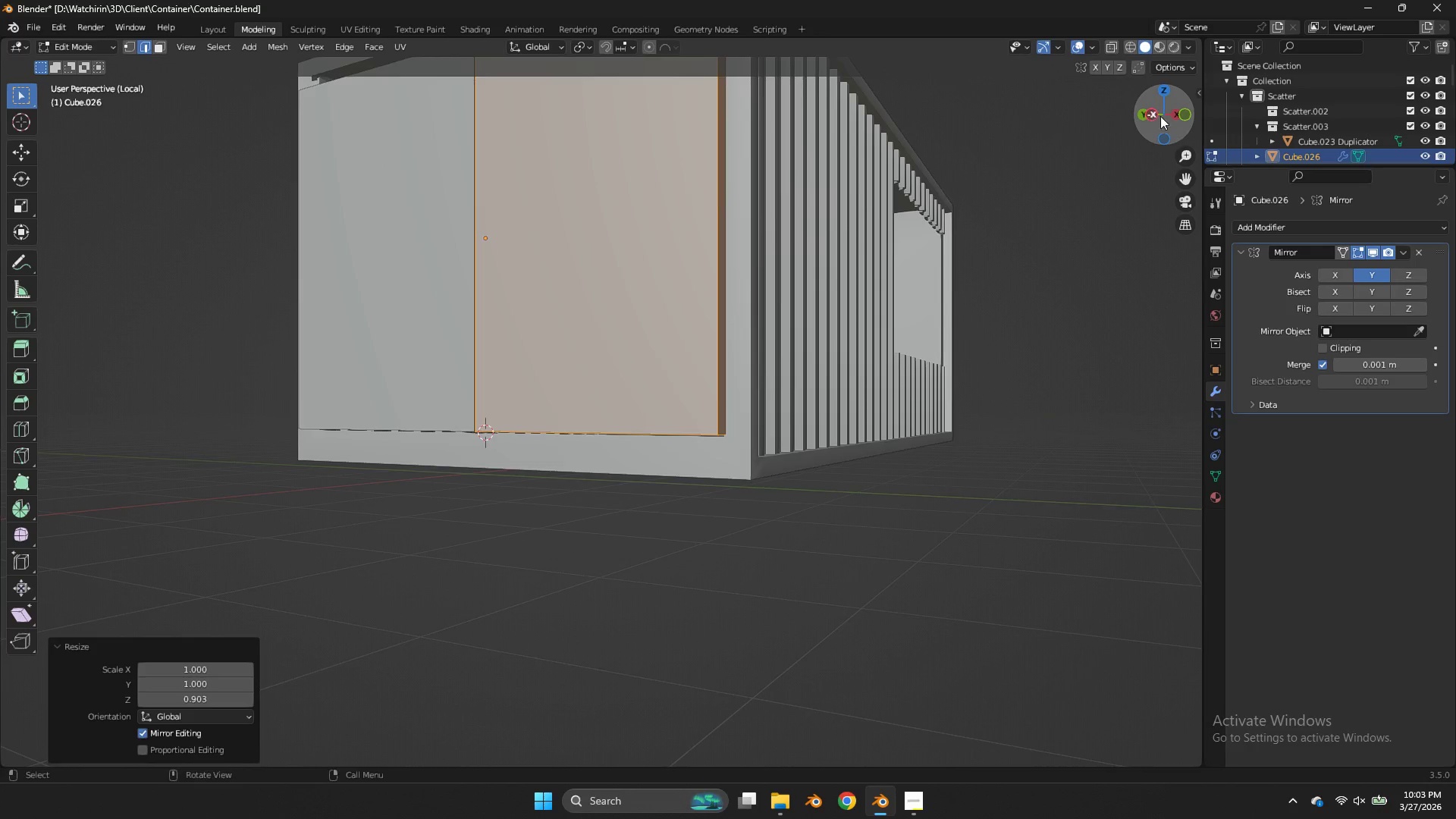 
left_click_drag(start_coordinate=[1159, 116], to_coordinate=[1180, 166])
 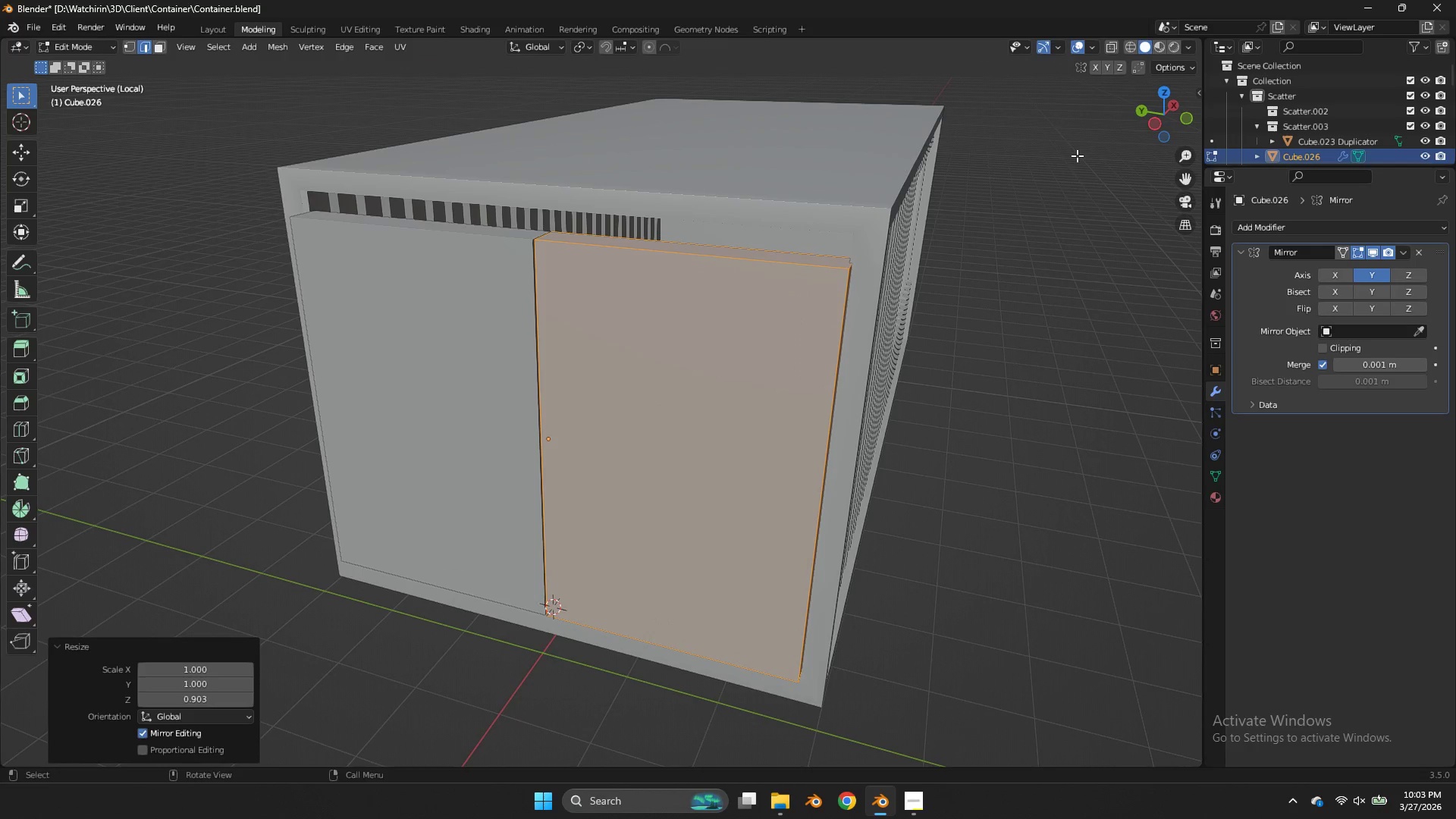 
type(gz)
 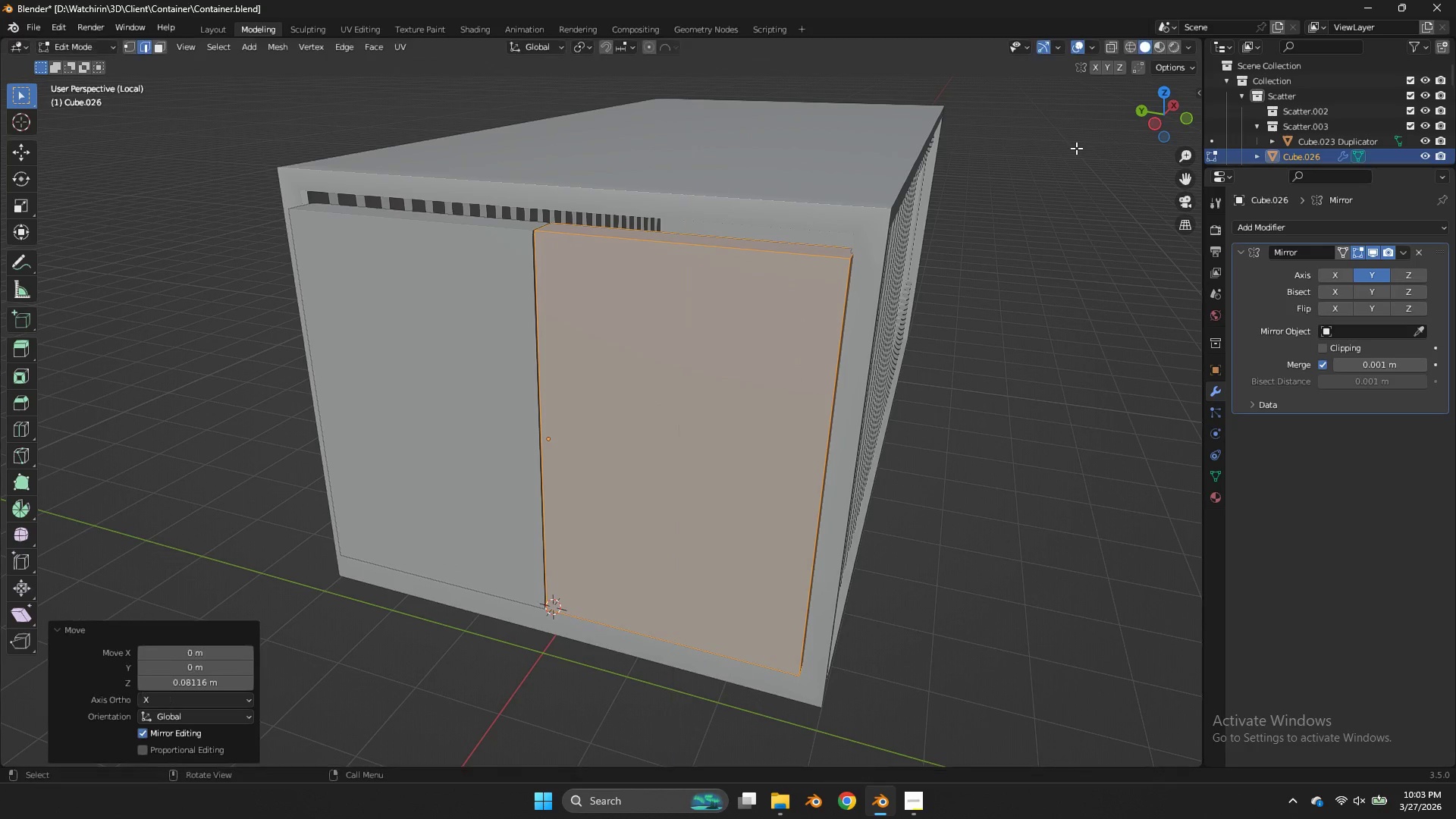 
left_click([1076, 148])
 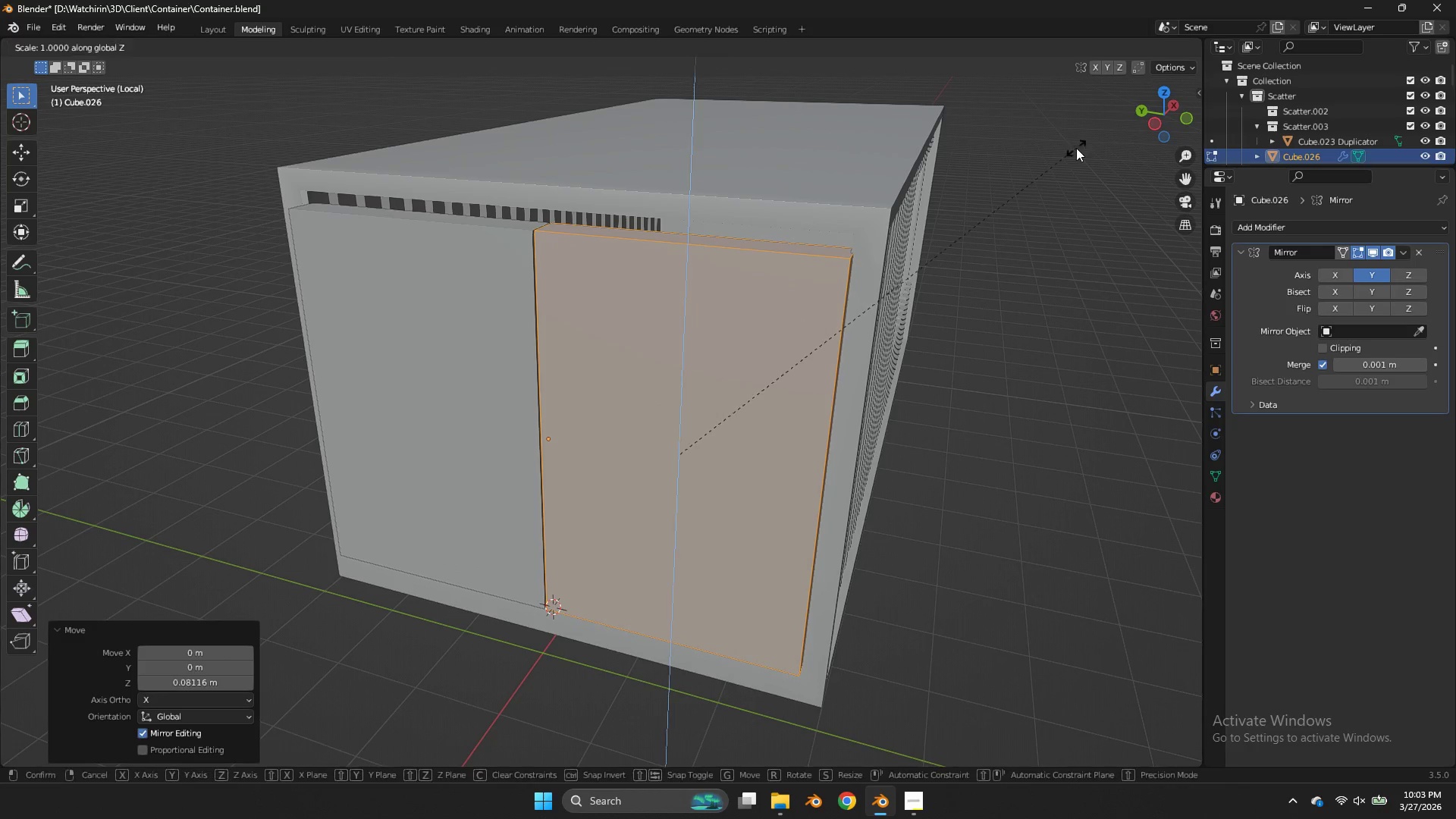 
type(sz)
 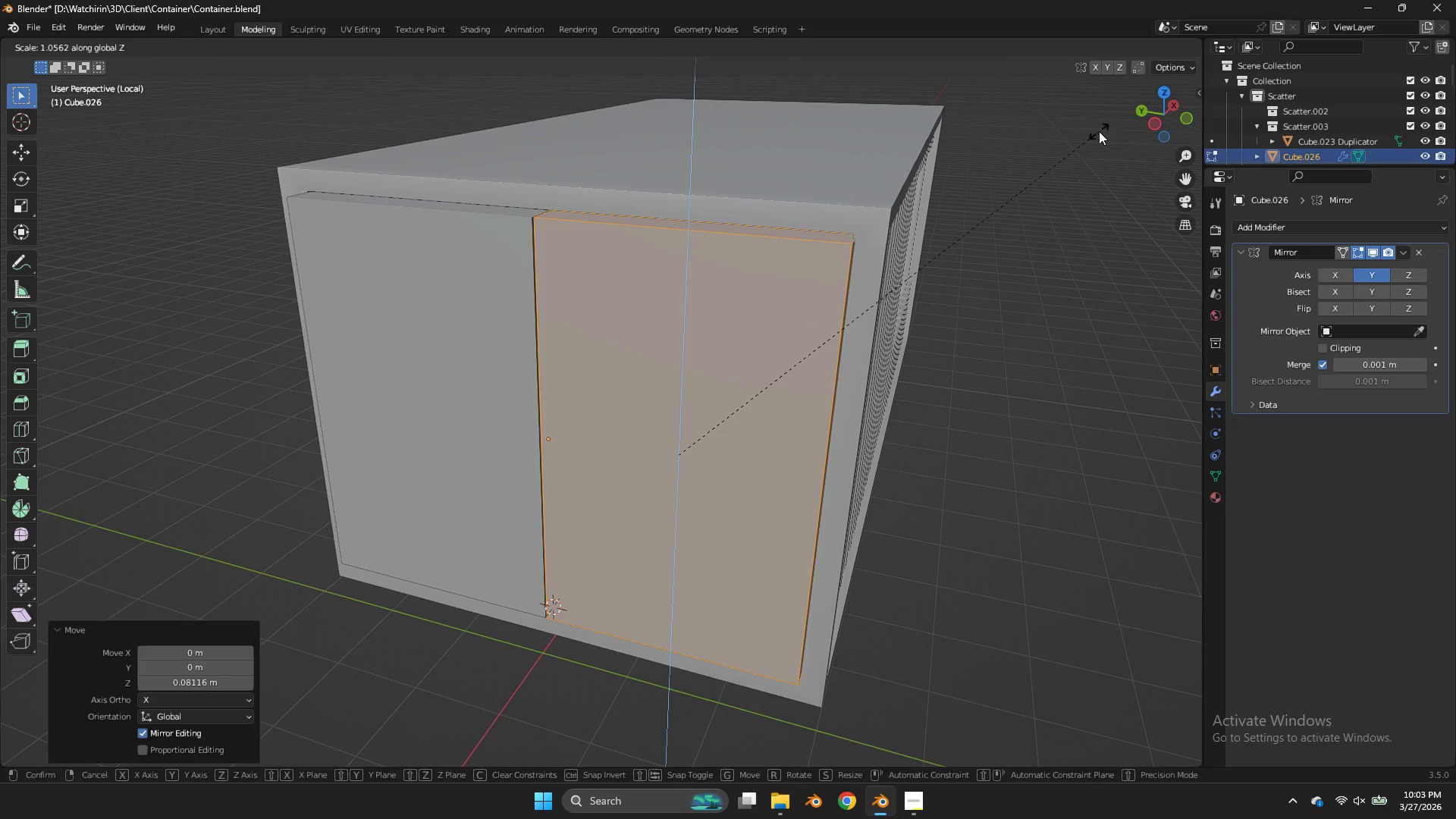 
left_click([1099, 131])
 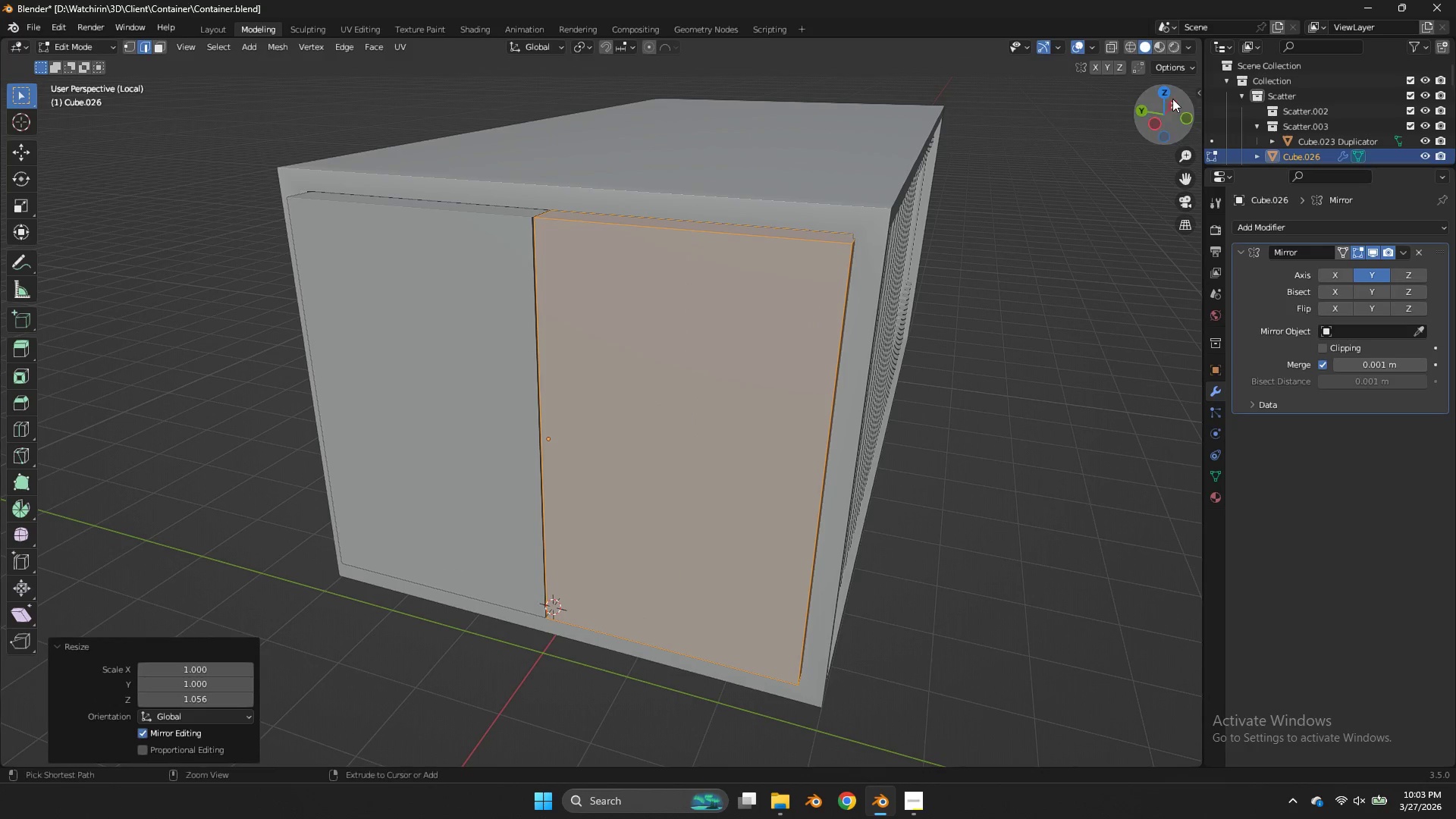 
key(Control+ControlLeft)
 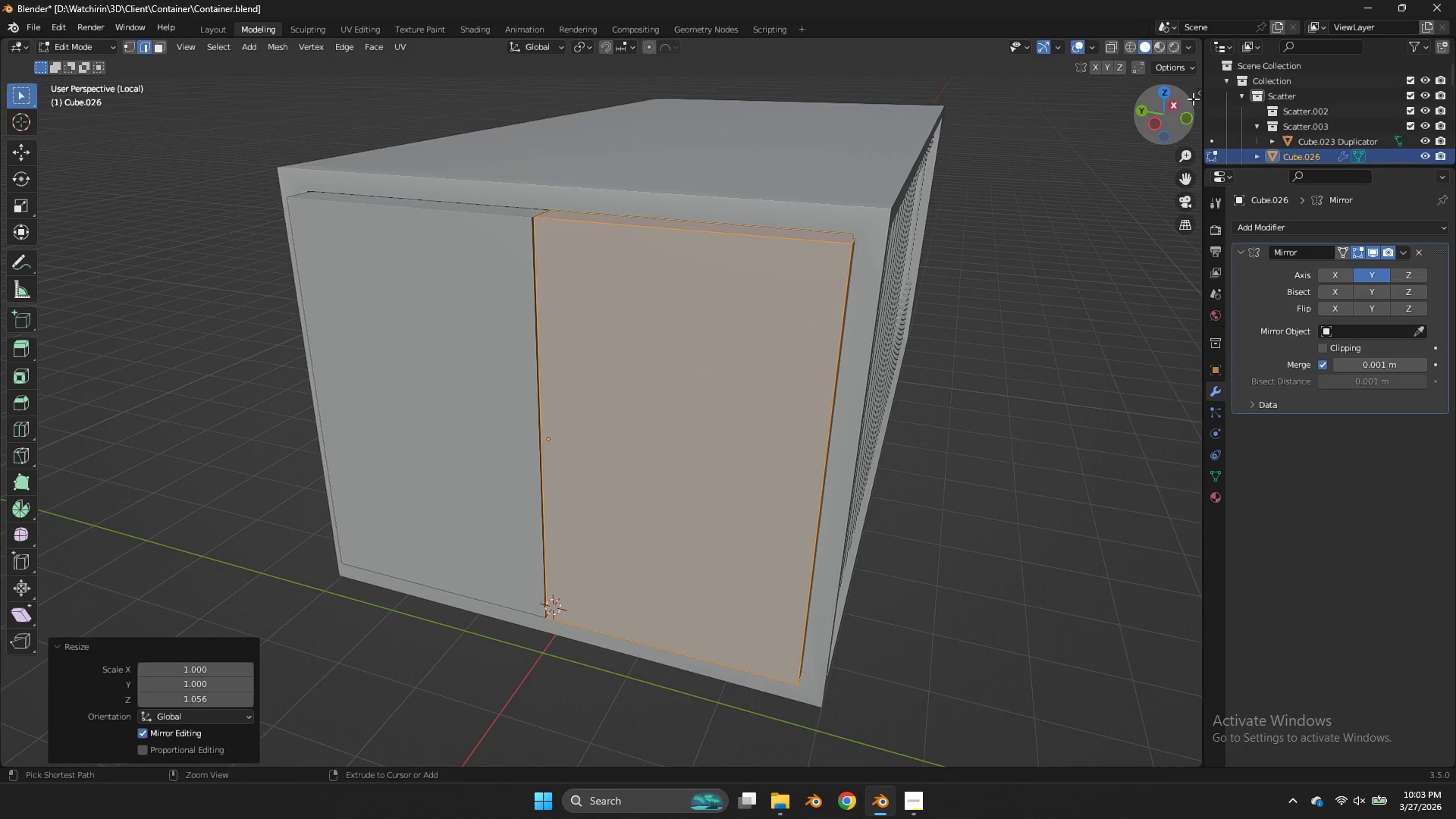 
key(Control+S)
 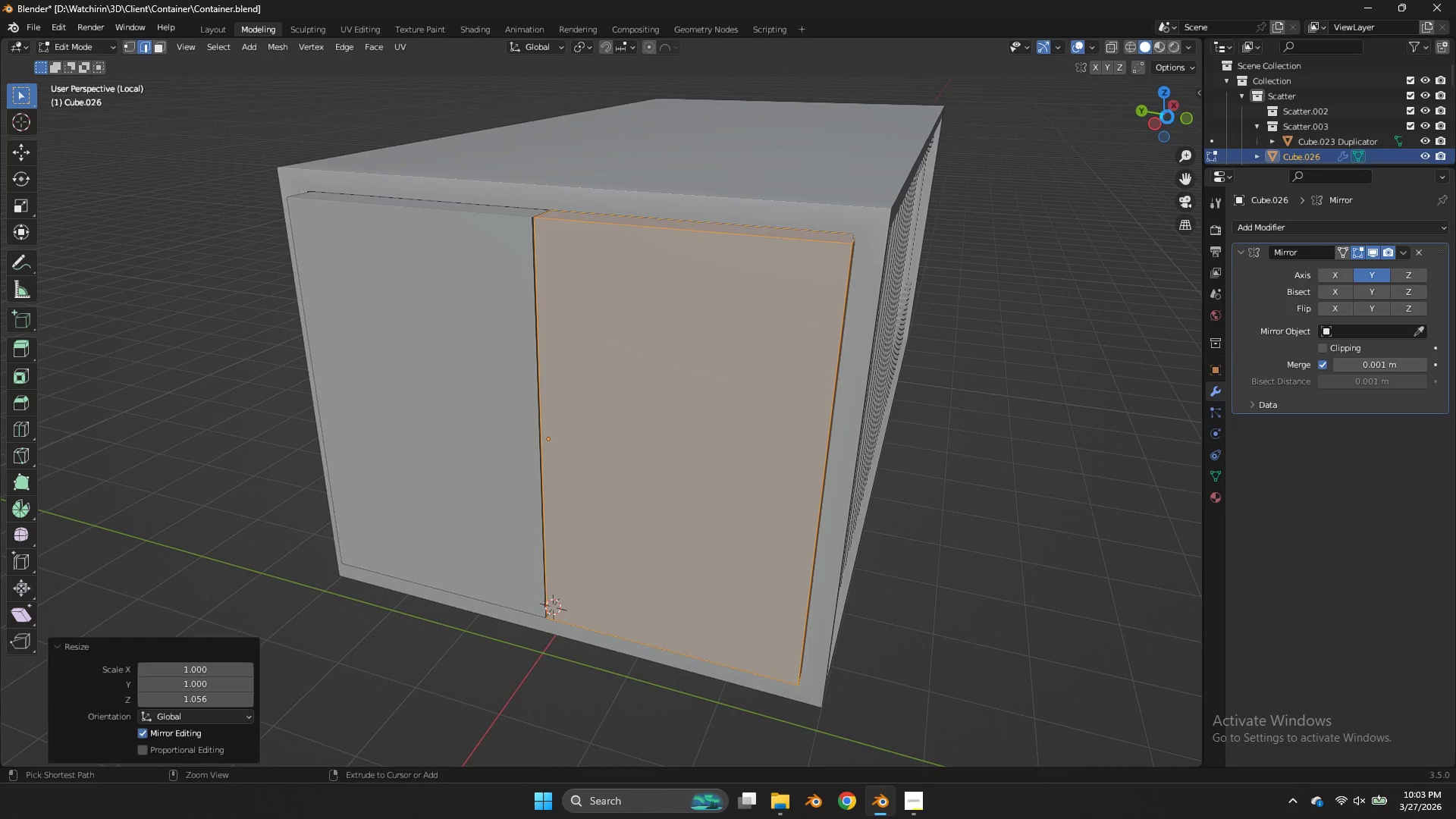 
left_click_drag(start_coordinate=[1167, 117], to_coordinate=[1189, 108])
 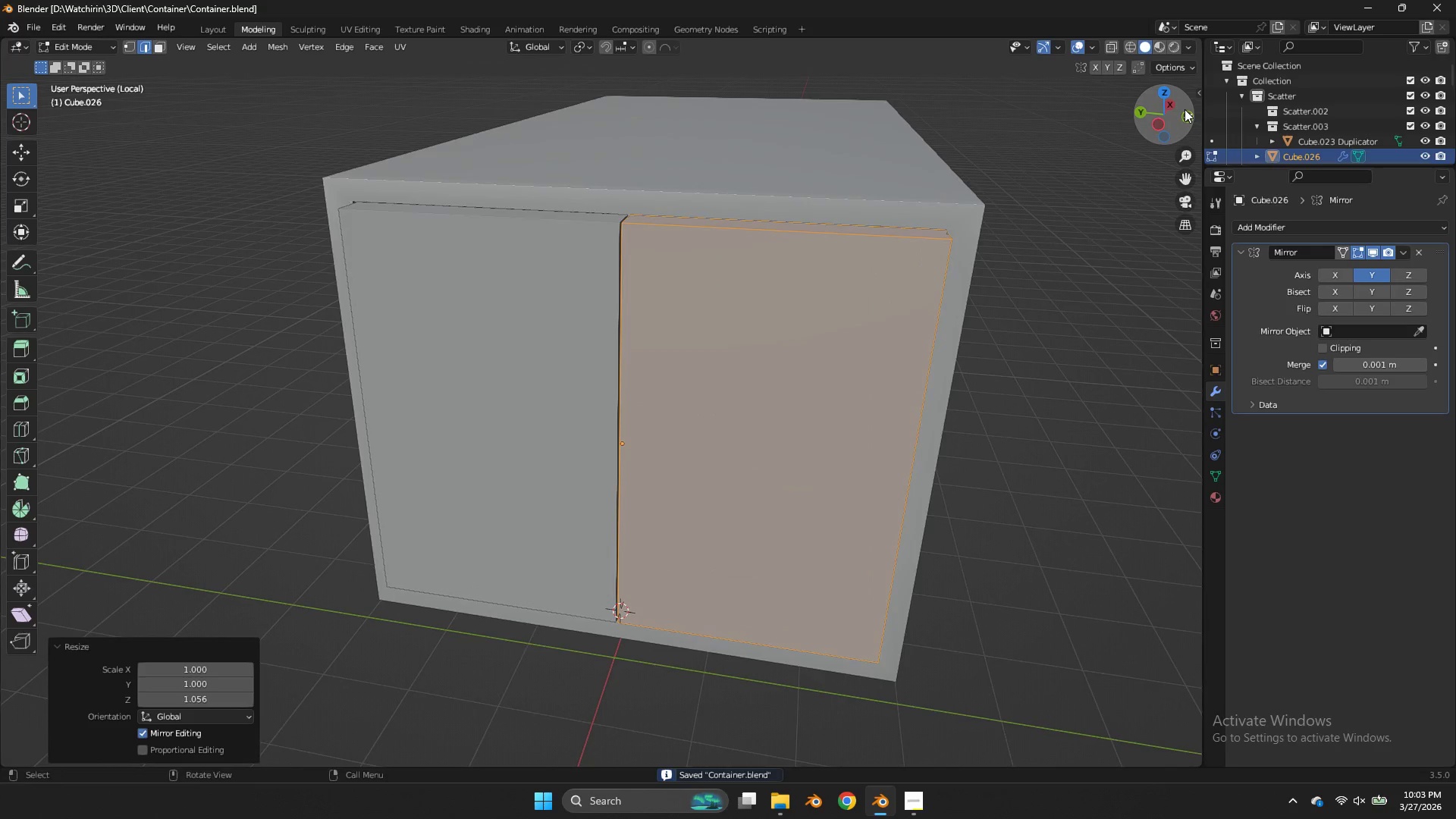 
left_click_drag(start_coordinate=[1185, 108], to_coordinate=[1172, 130])
 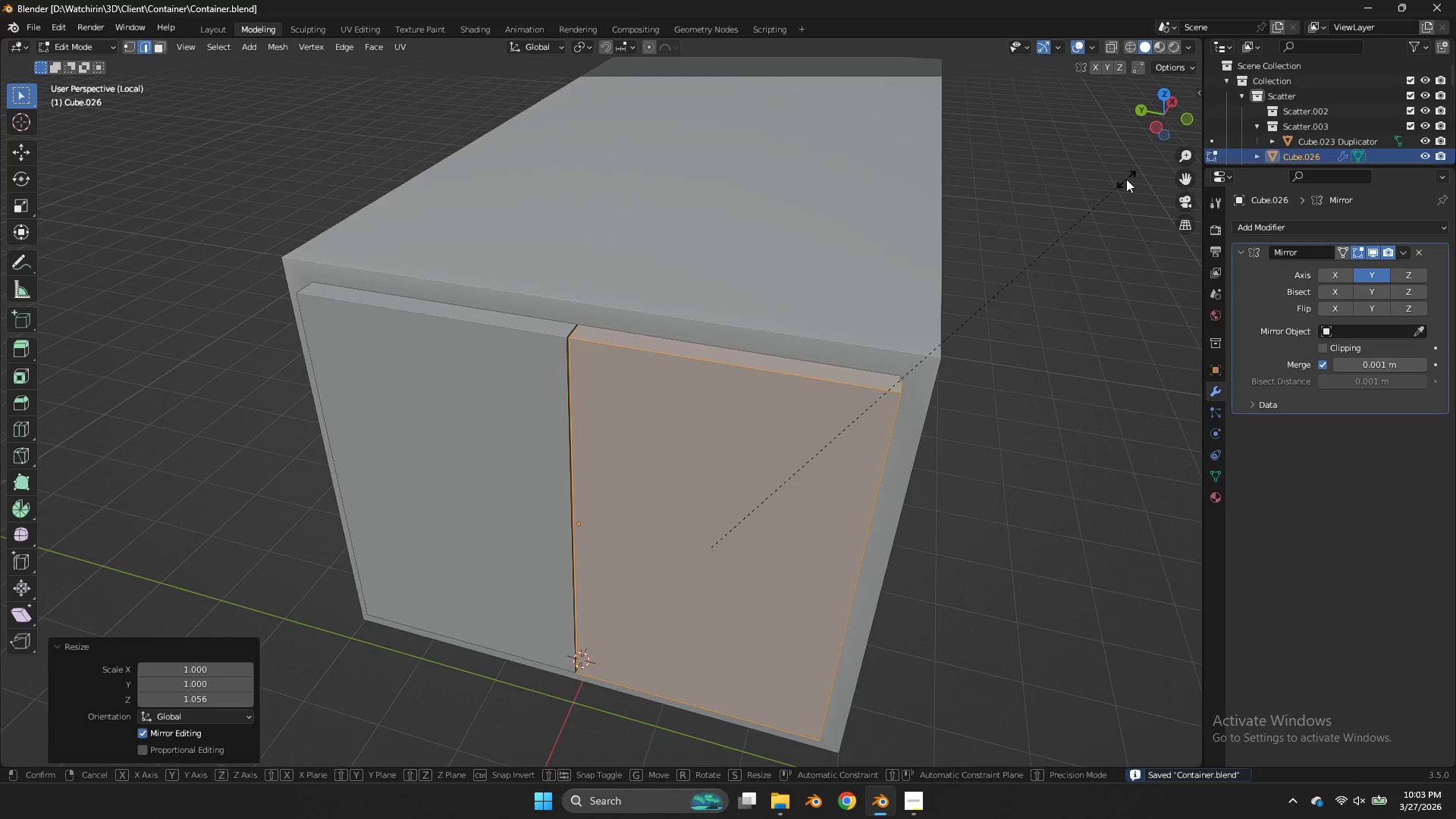 
type(syx)
 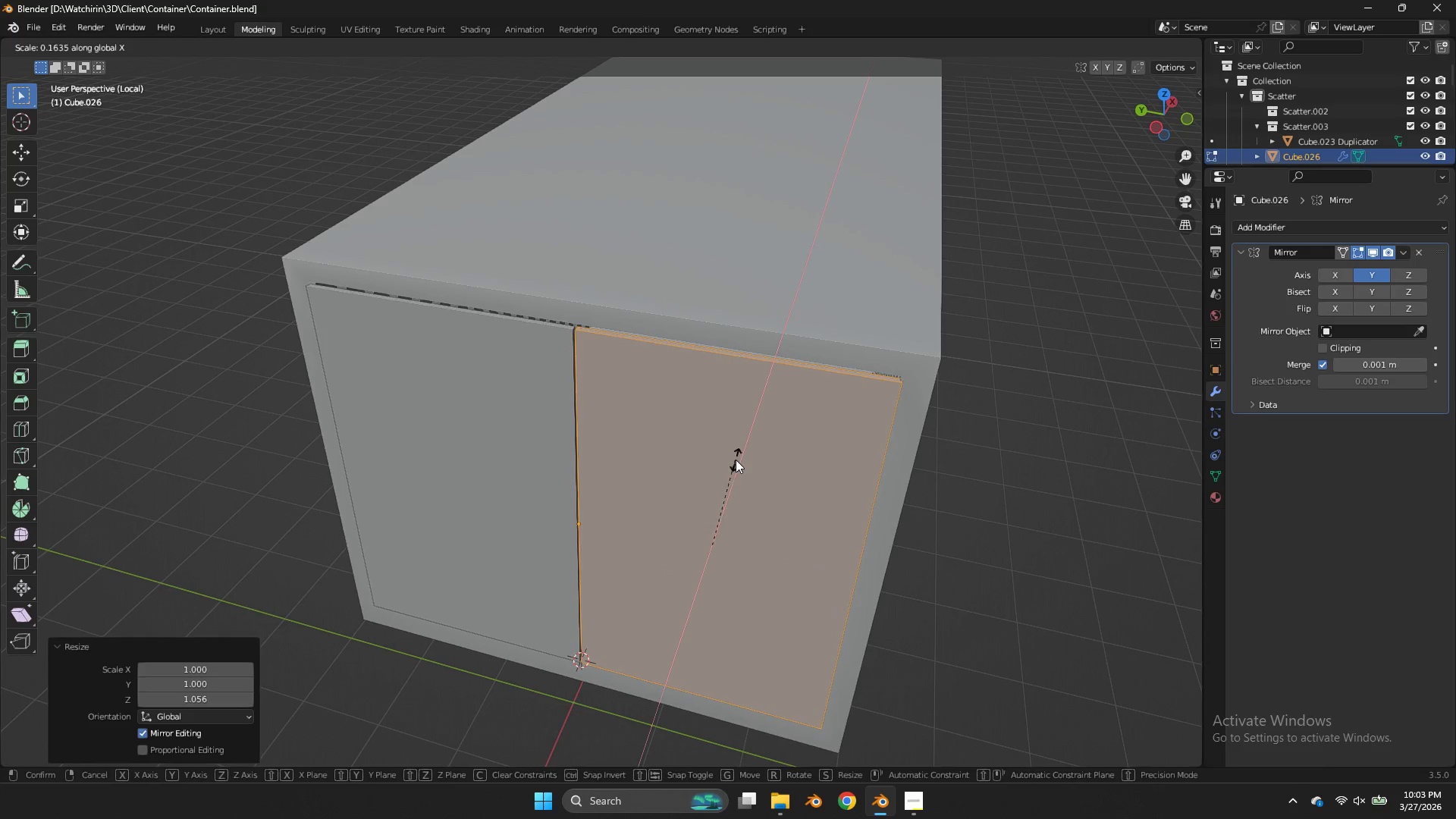 
left_click_drag(start_coordinate=[740, 454], to_coordinate=[747, 452])
 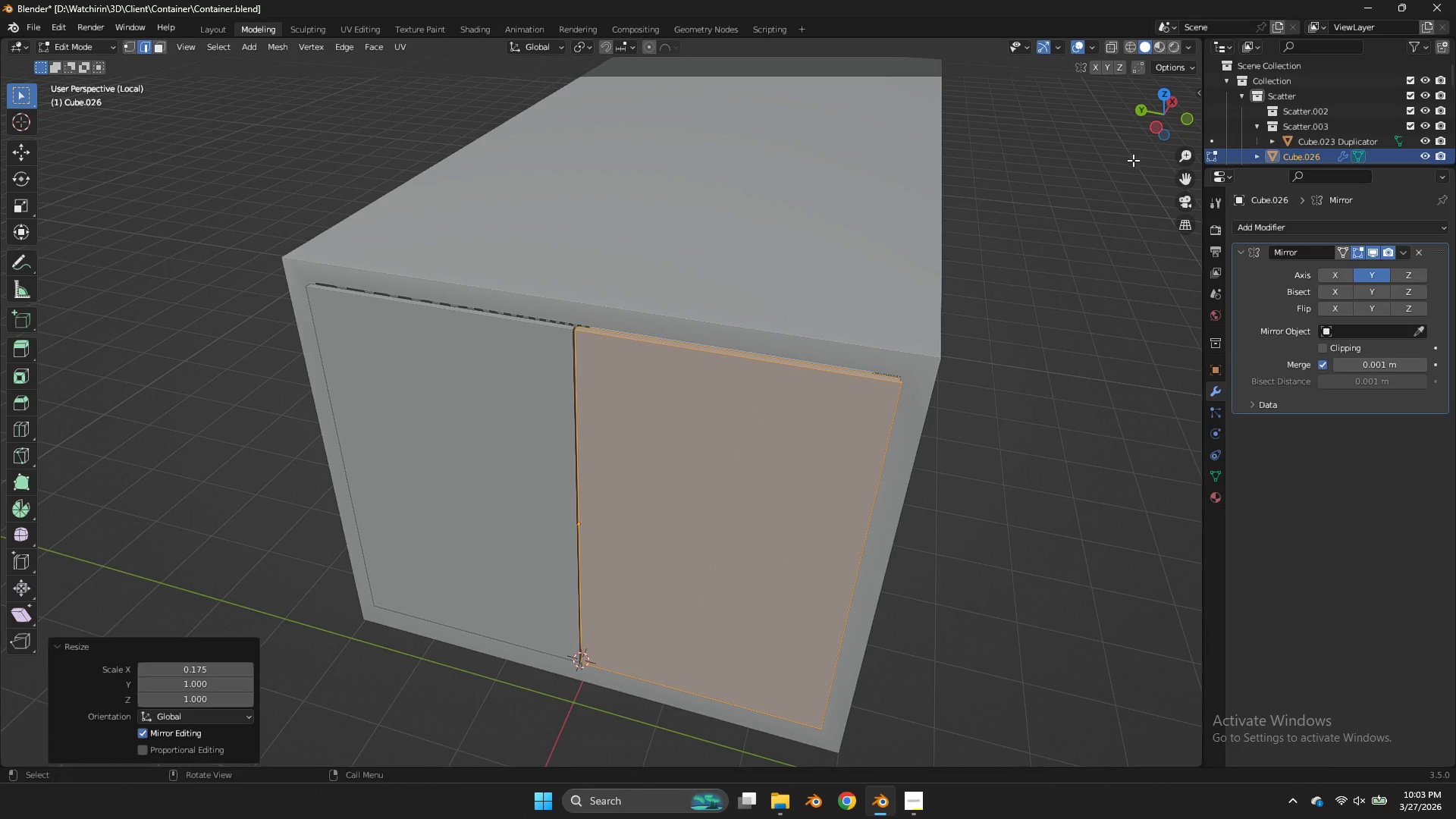 
type(sz)
 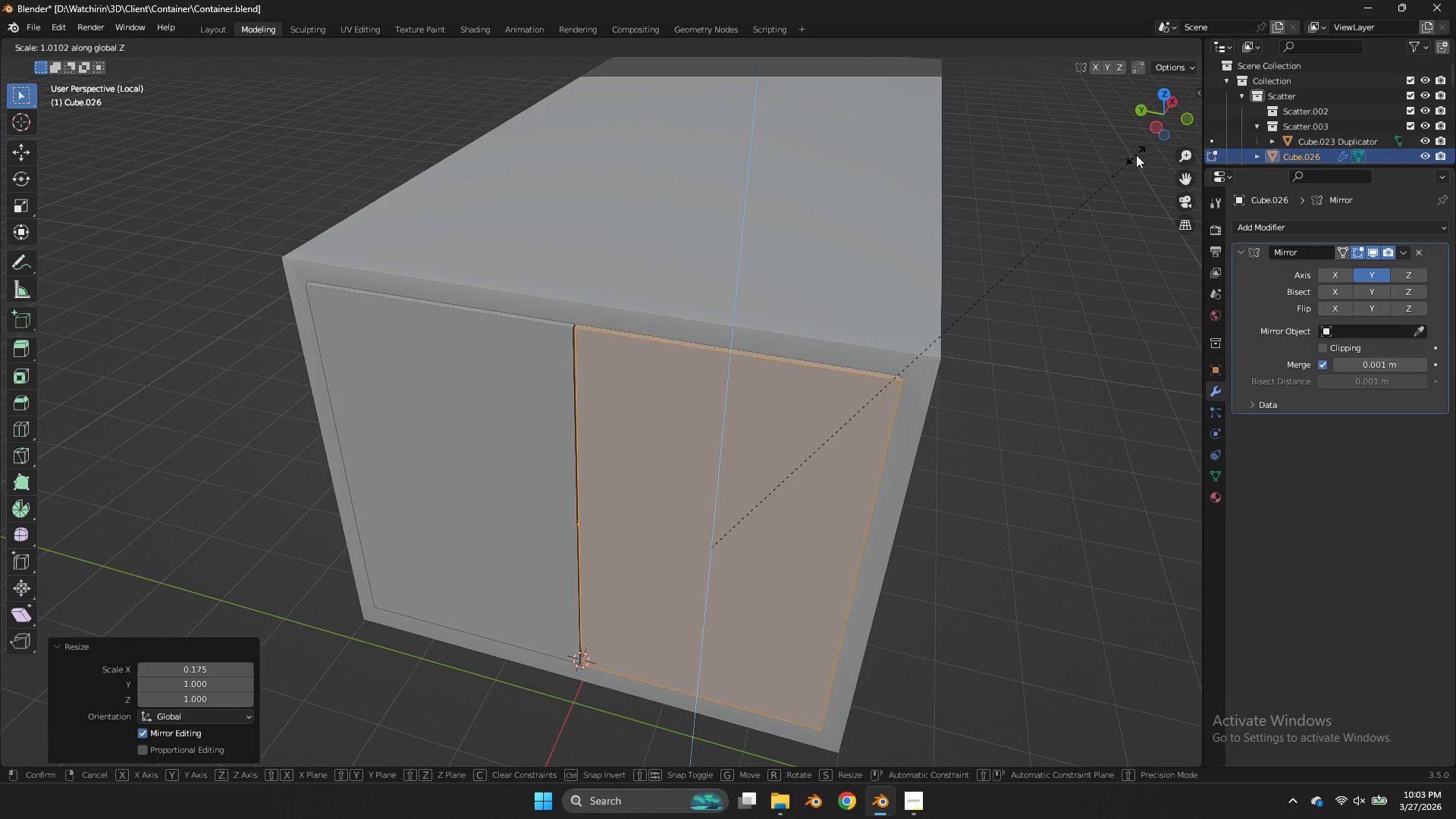 
left_click([1136, 155])
 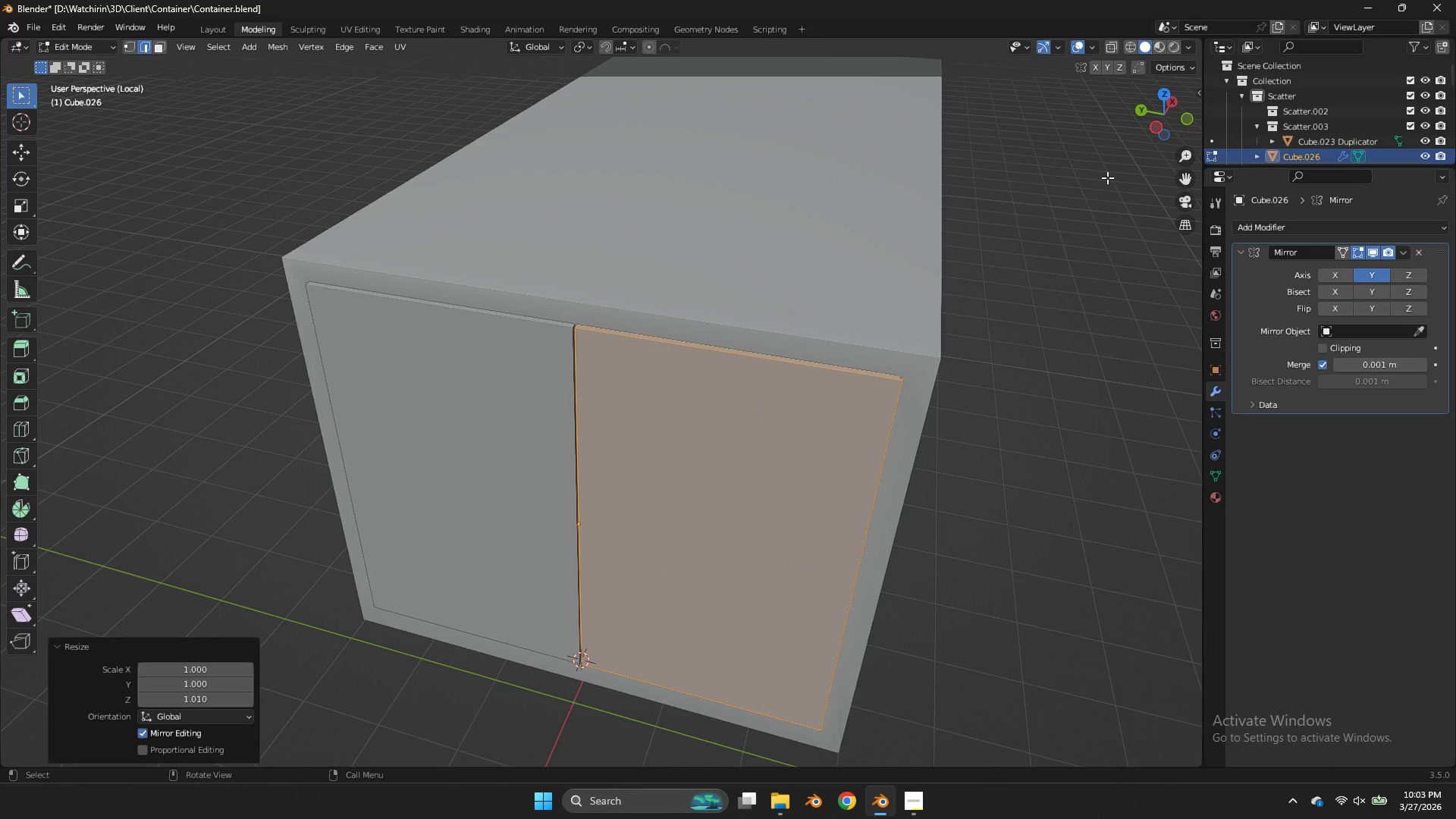 
type(sy)
 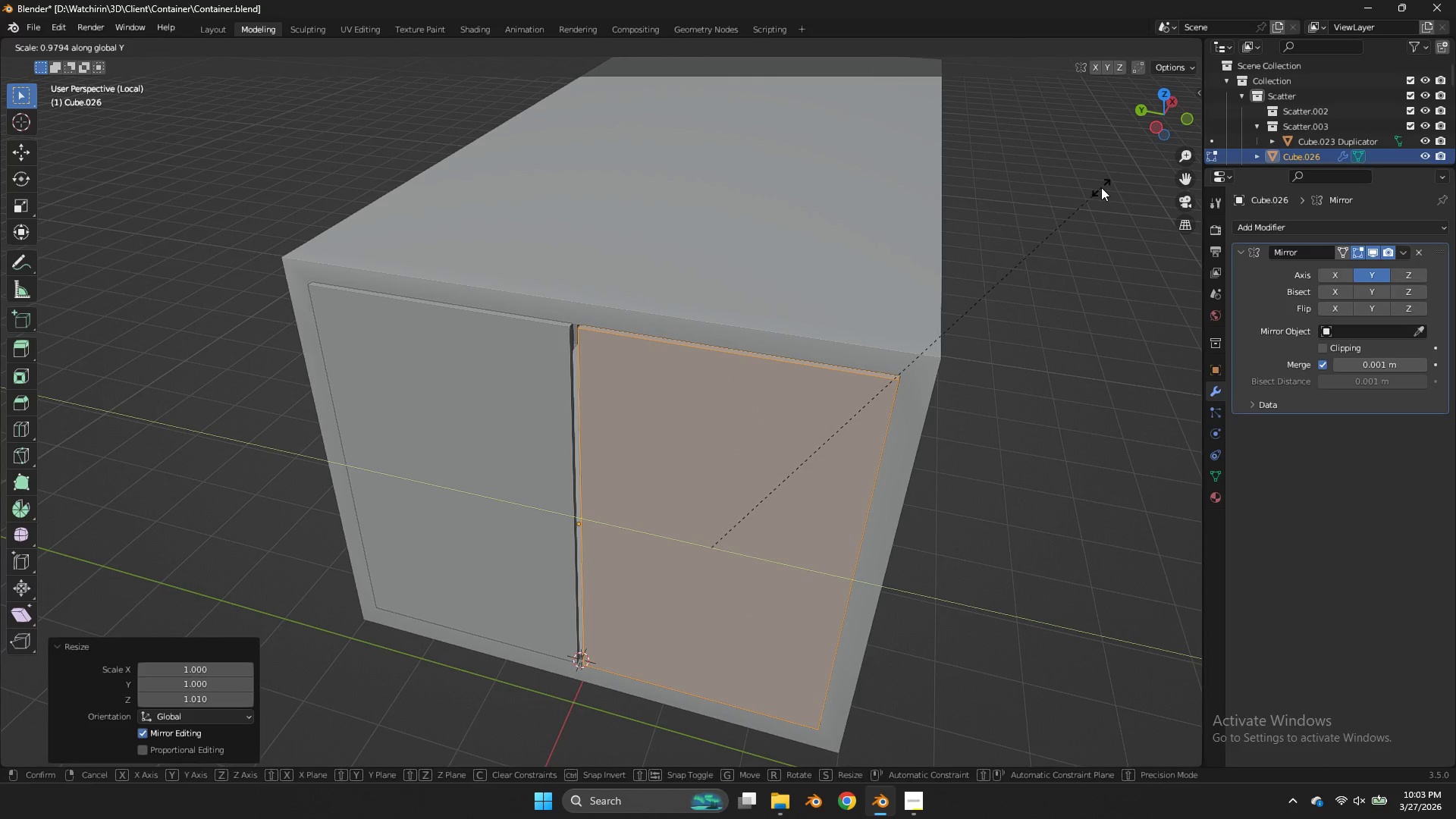 
left_click([1101, 187])
 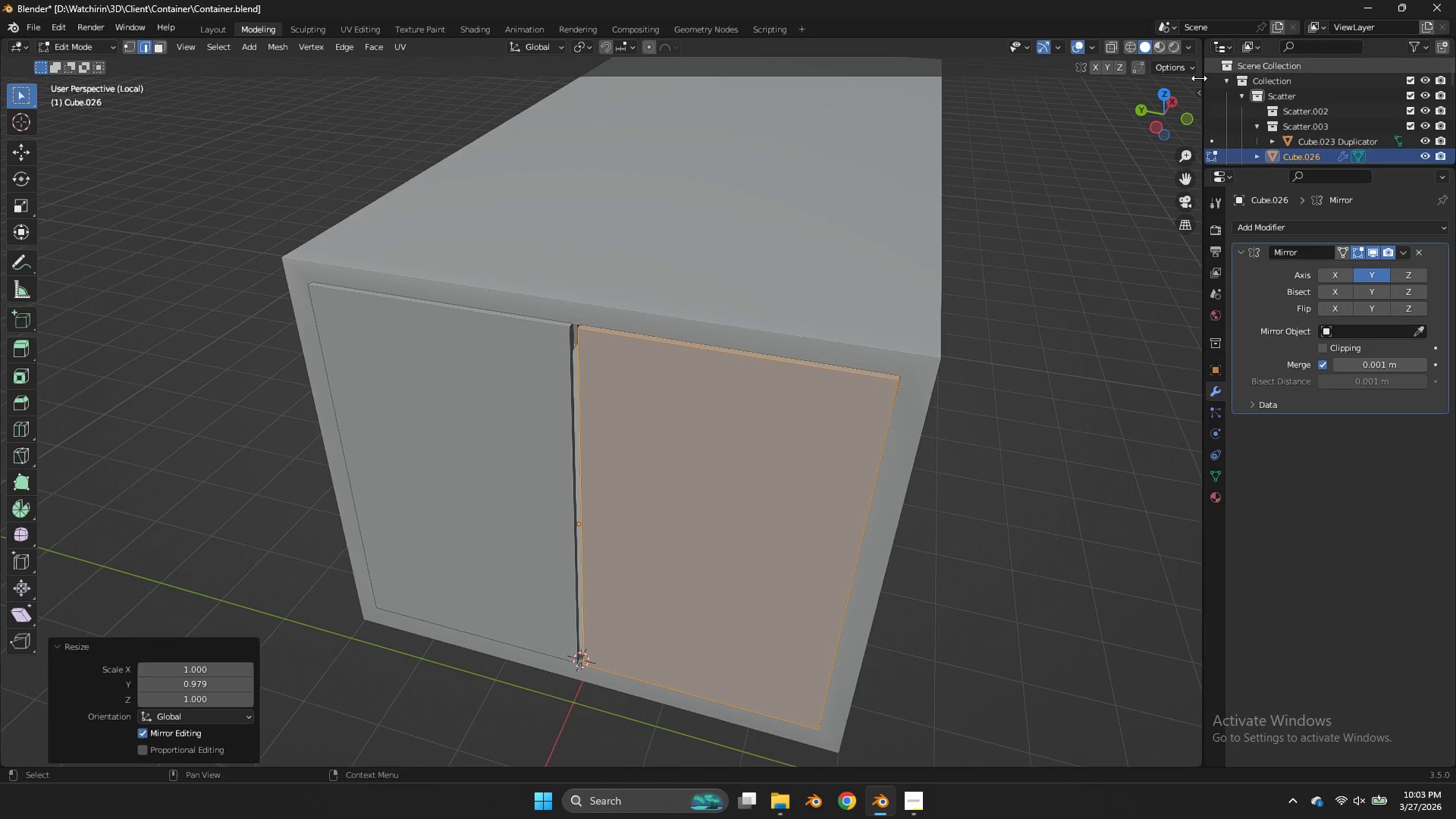 
key(Tab)
 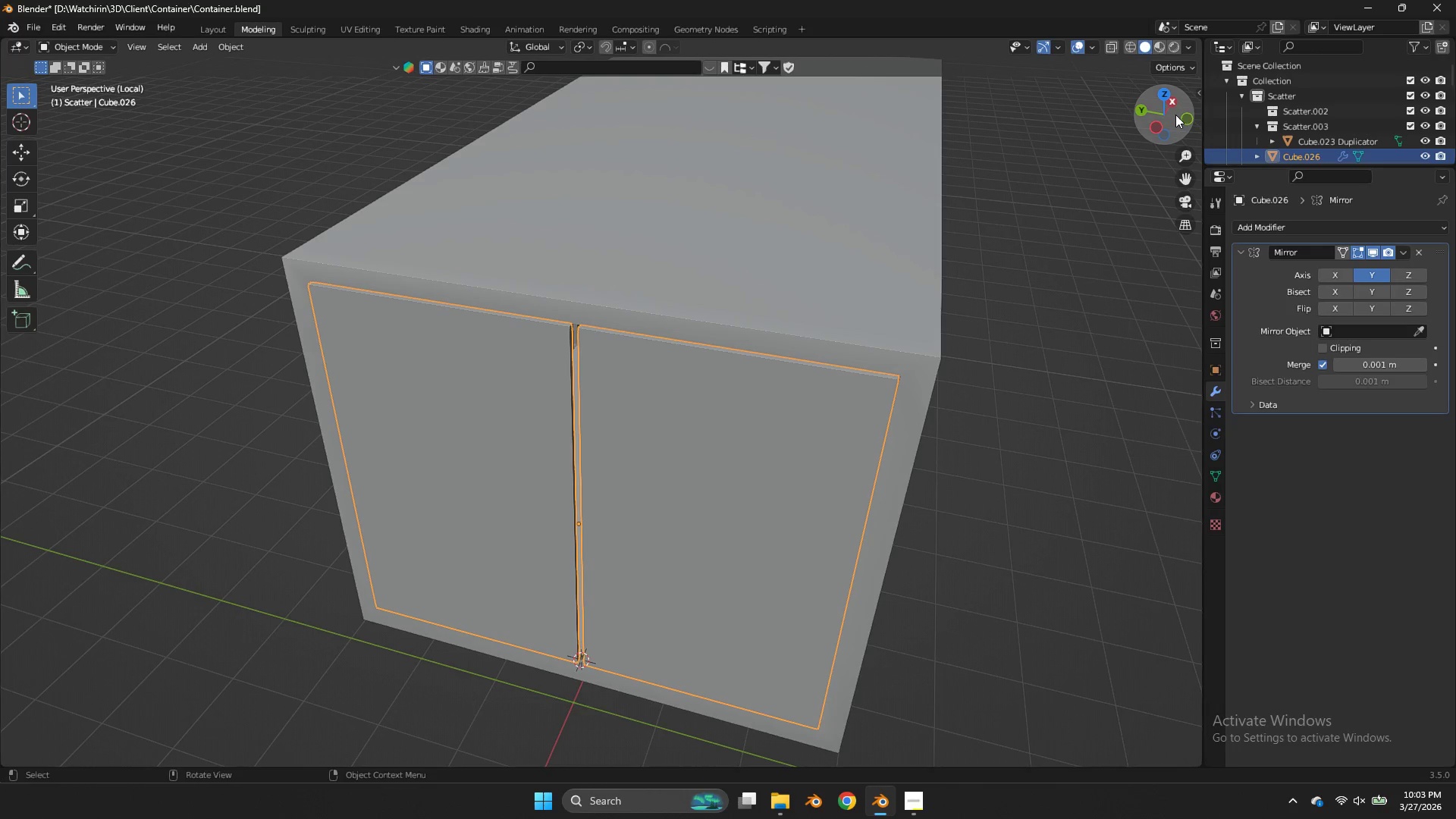 
key(Tab)
 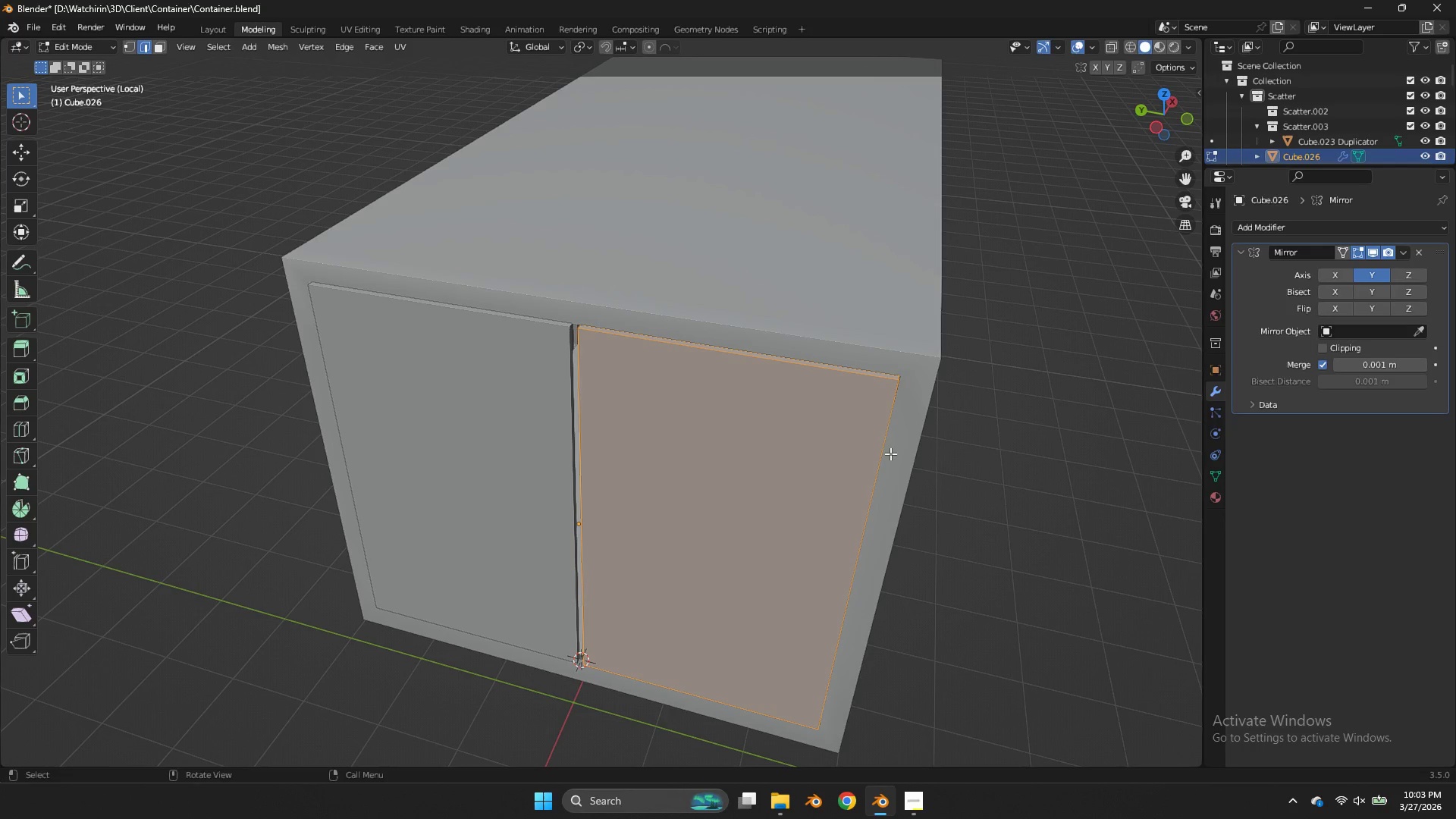 
key(Control+R)
 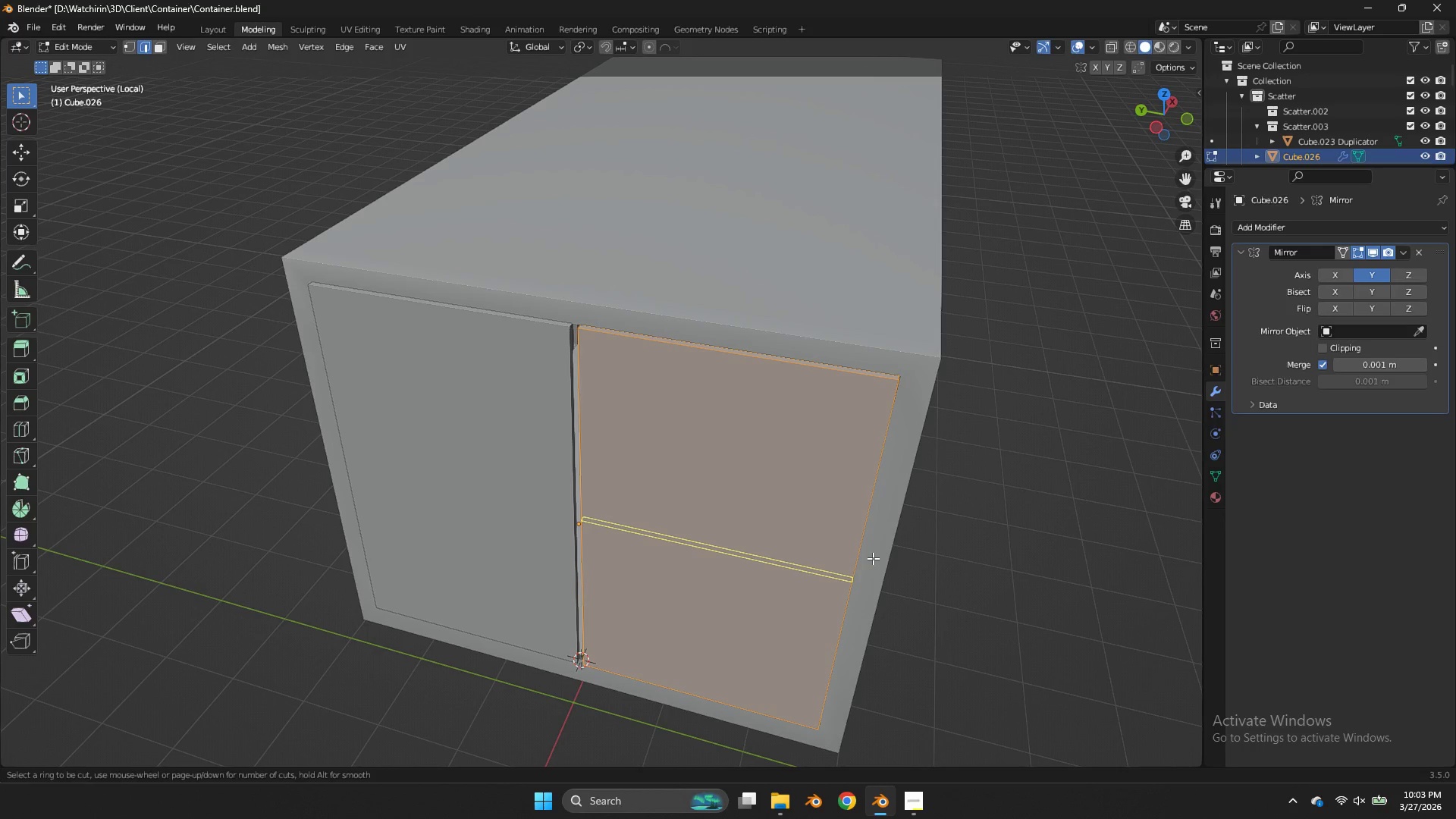 
scroll: coordinate [873, 558], scroll_direction: up, amount: 3.0
 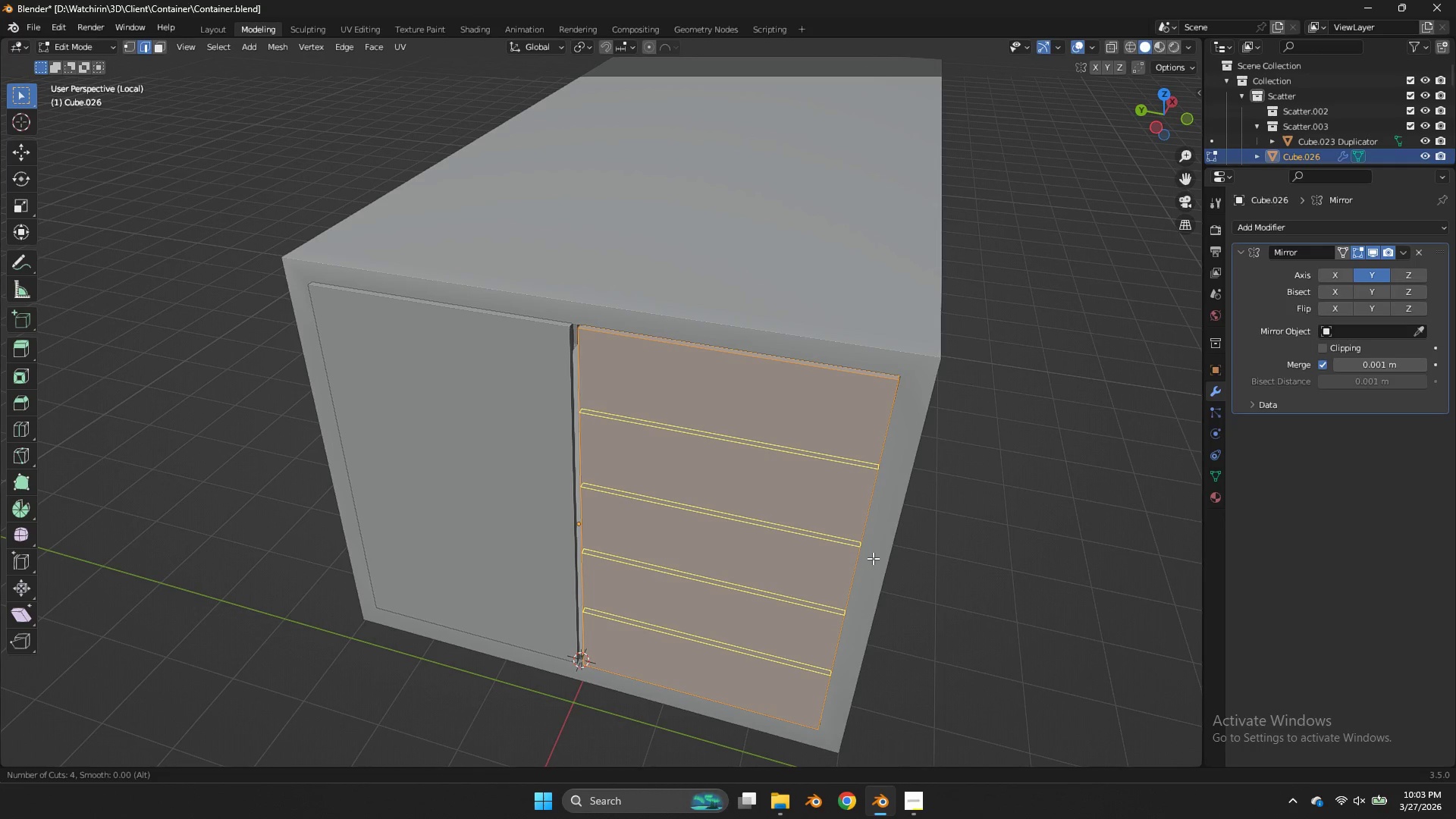 
left_click([873, 558])
 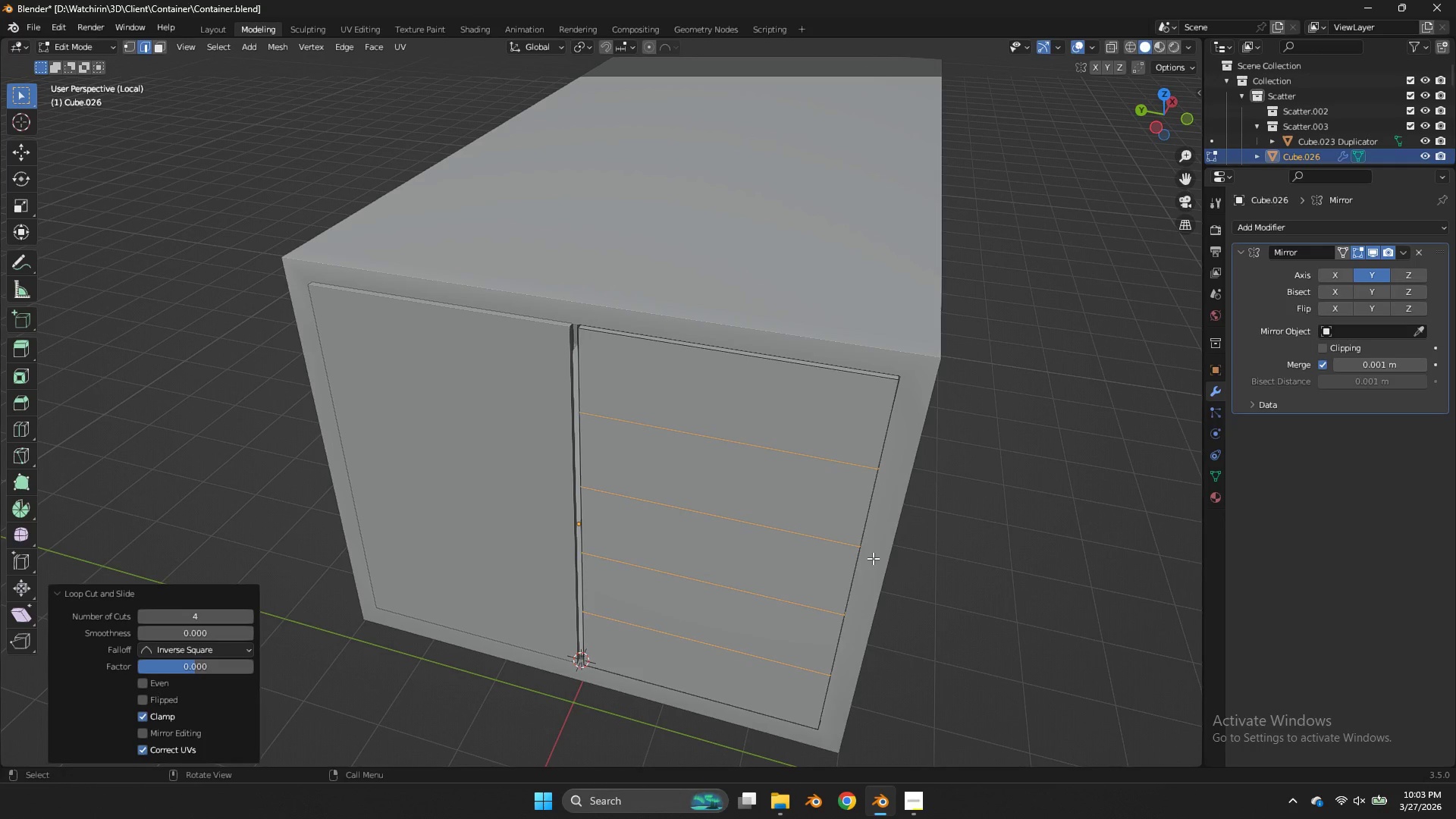 
right_click([873, 558])
 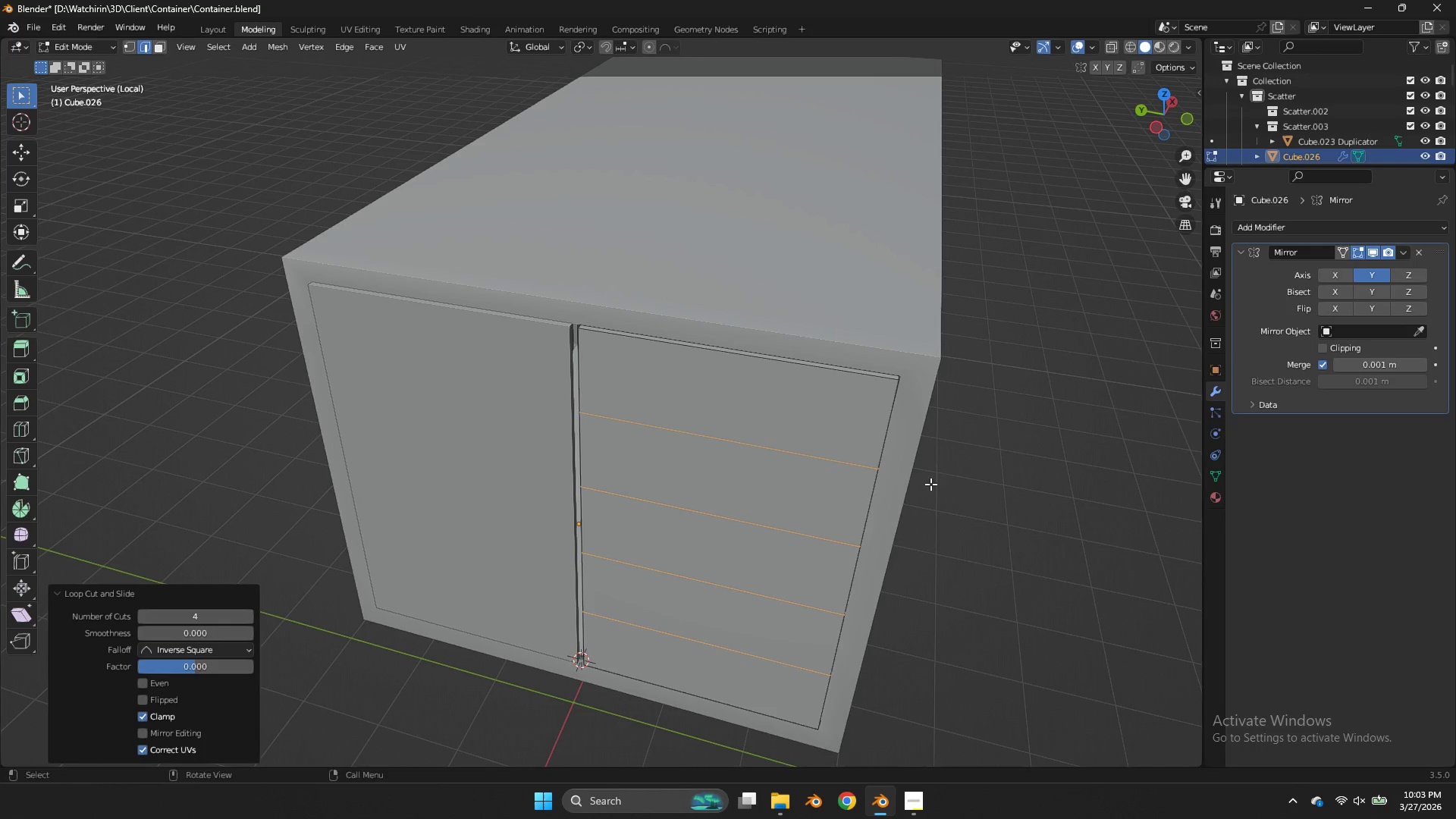 
key(Control+B)
 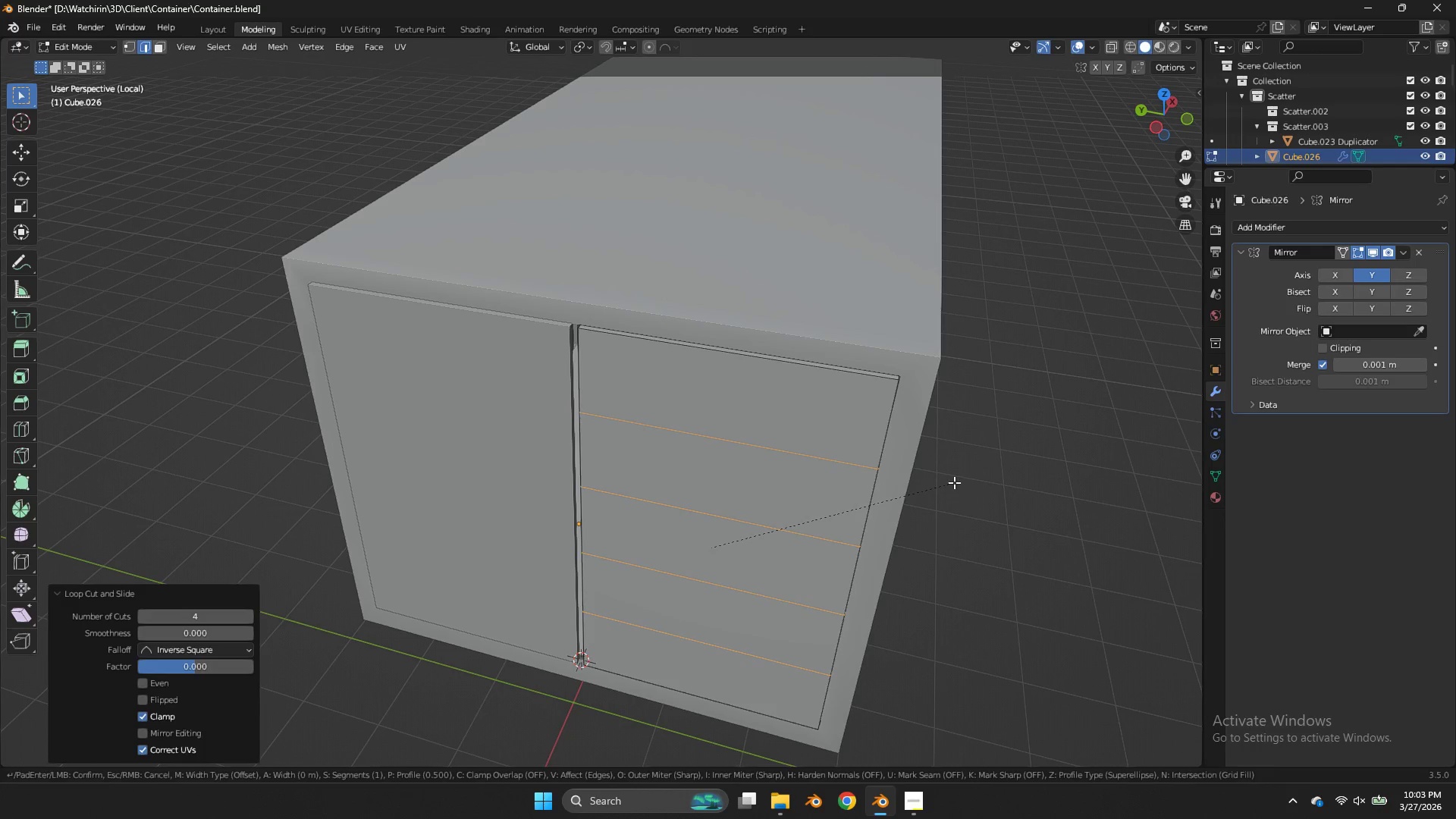 
hold_key(key=ShiftLeft, duration=1.2)
left_click([1014, 449])
 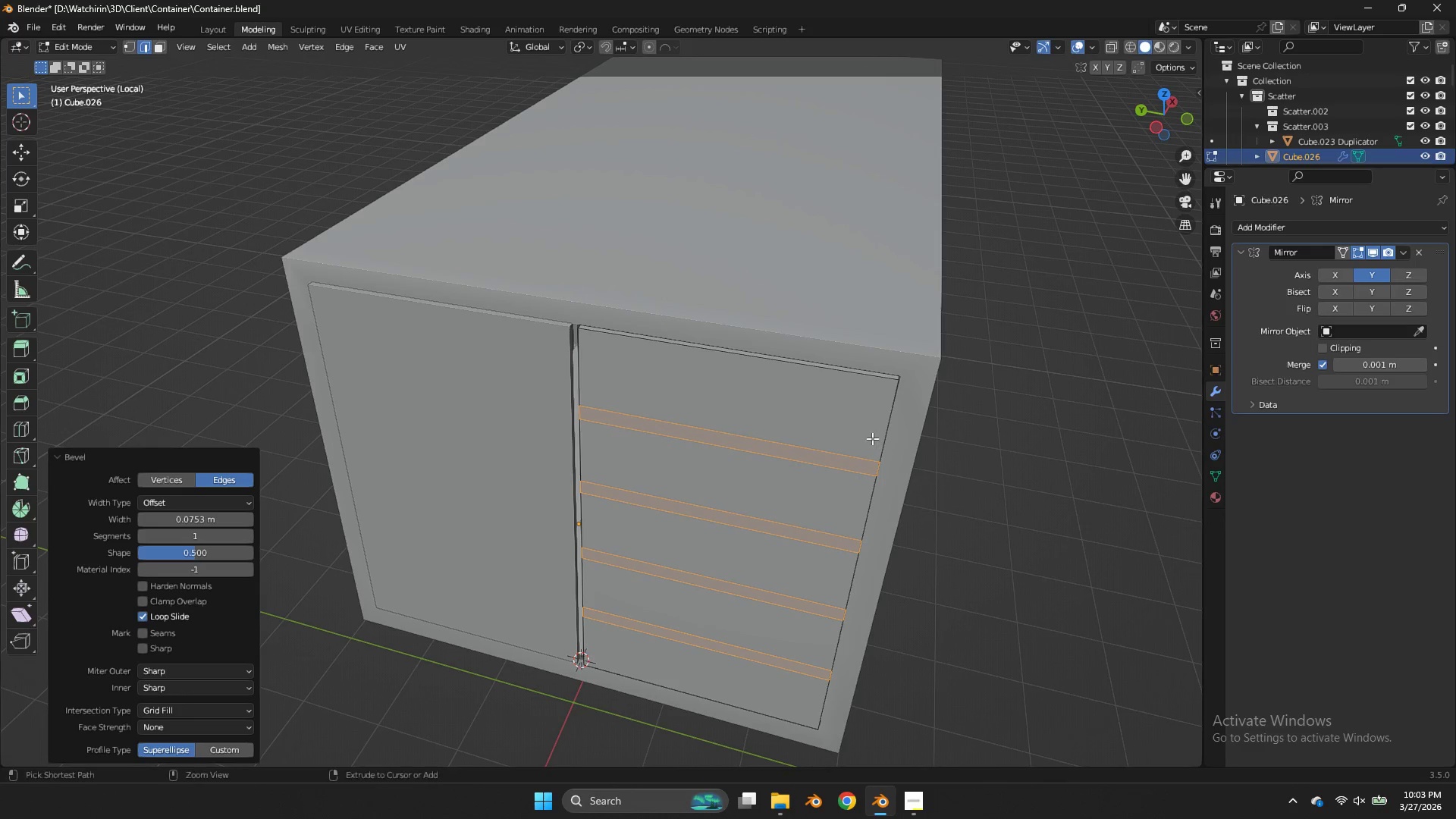 
key(Control+ControlLeft)
 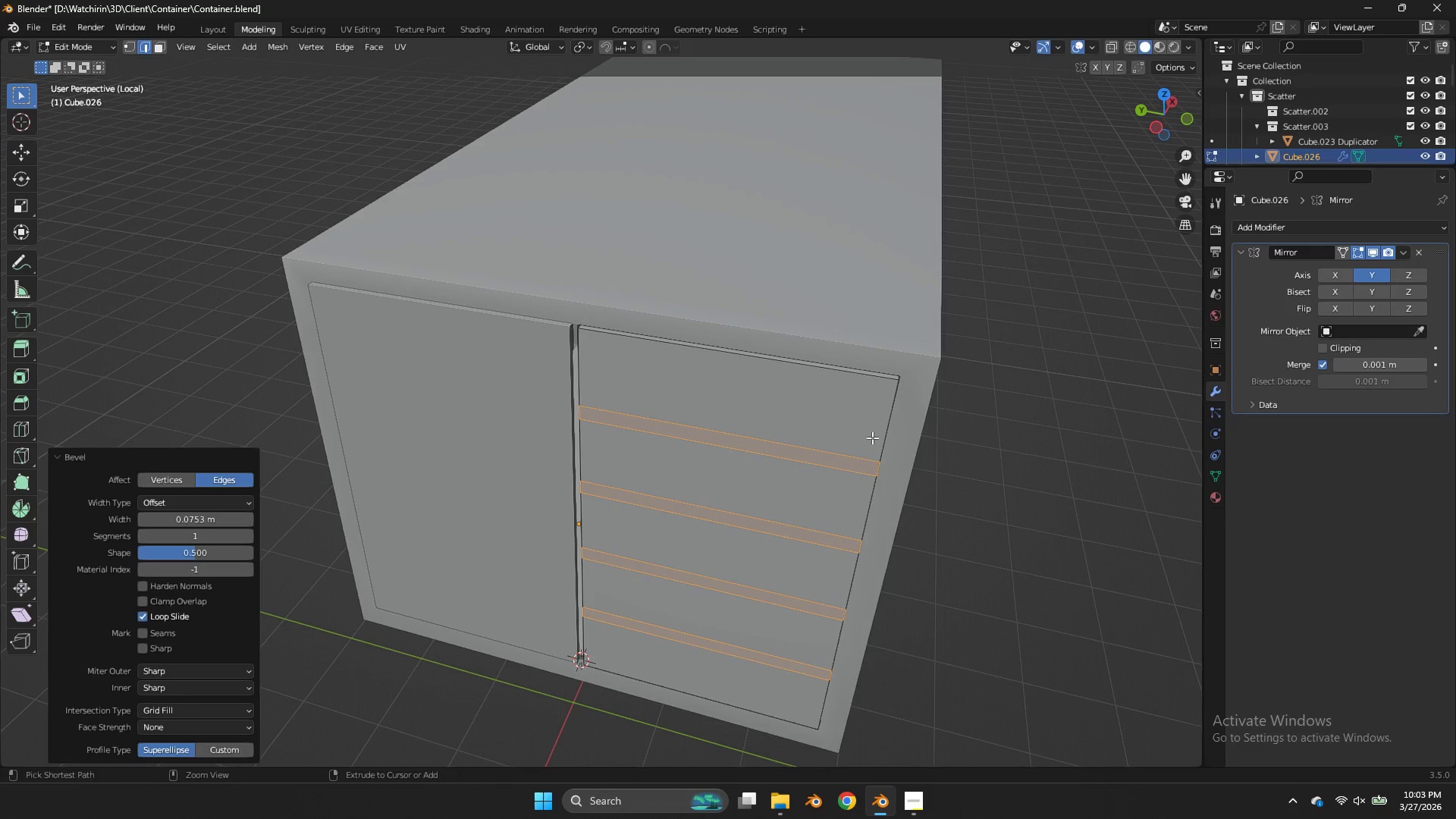 
key(Control+R)
 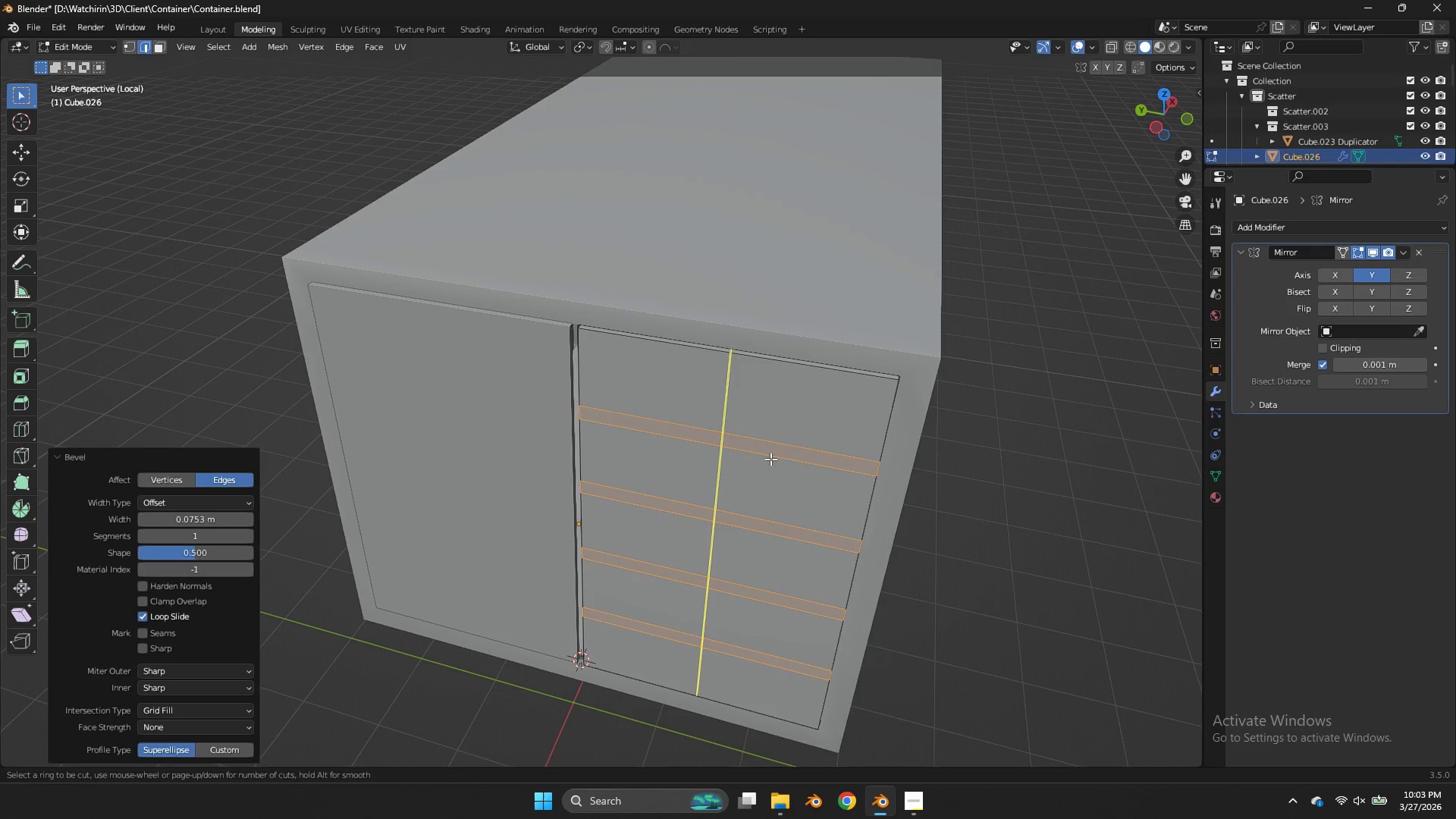 
left_click([770, 459])
 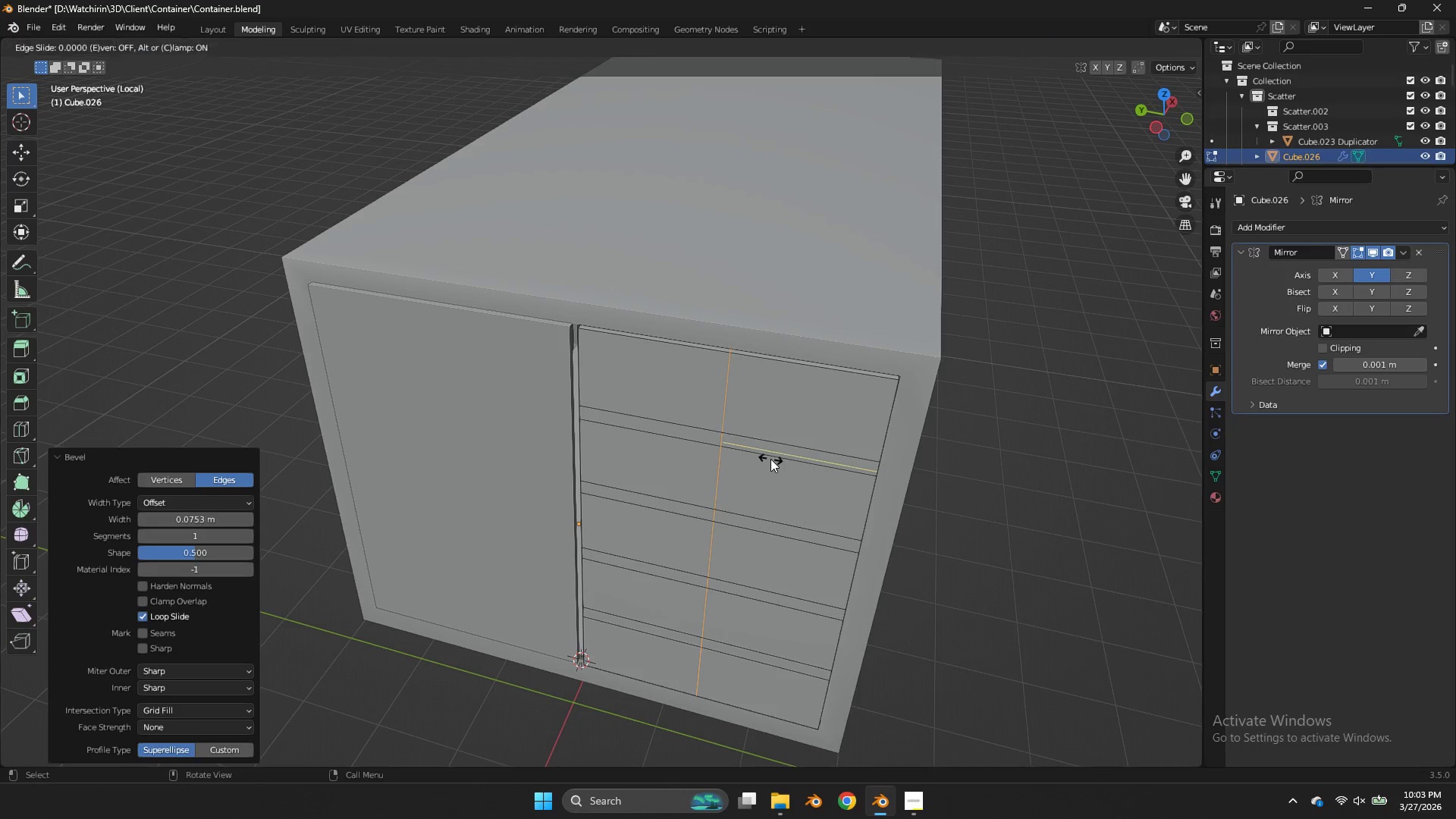 
right_click([770, 459])
 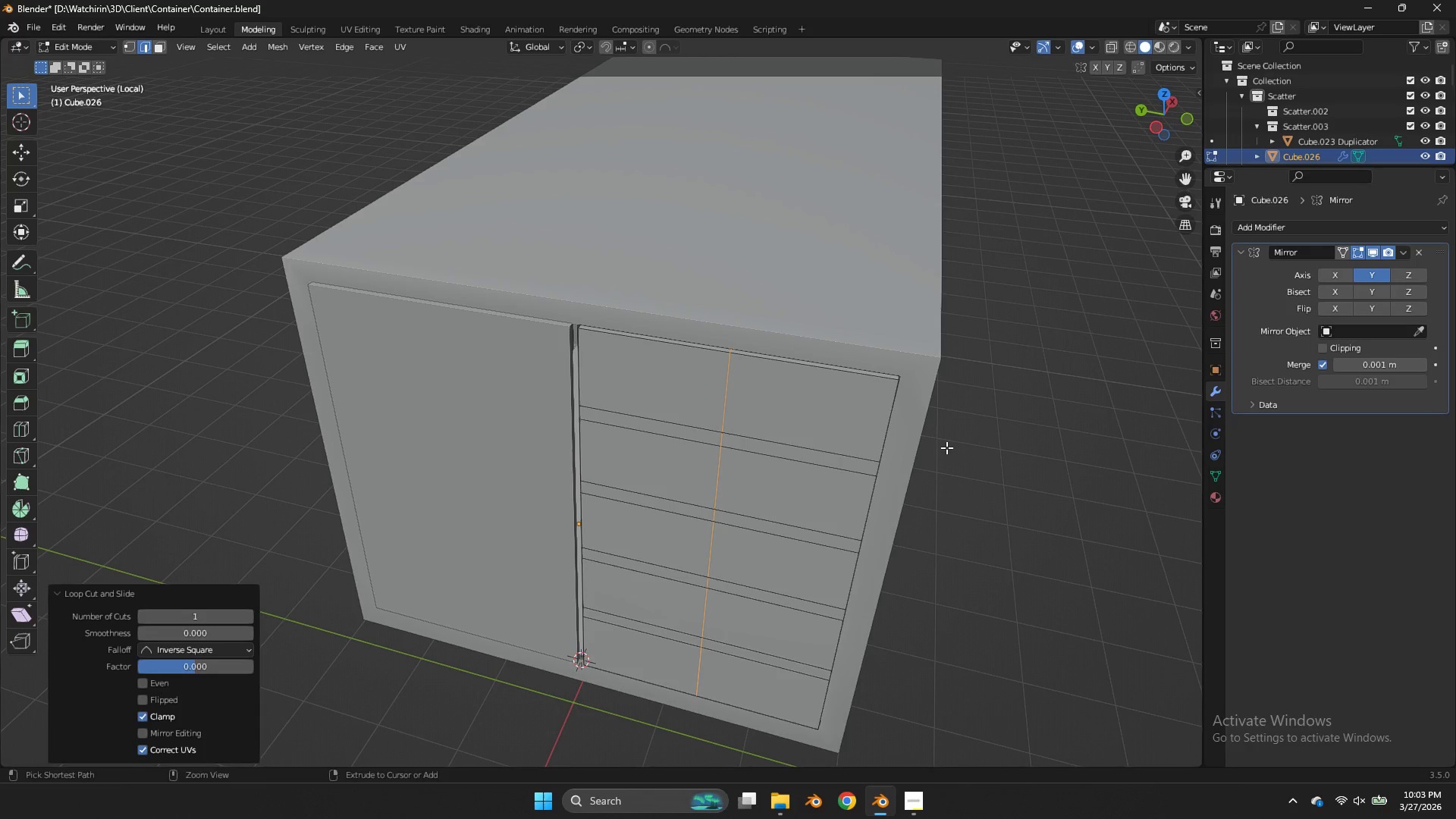 
key(Control+B)
 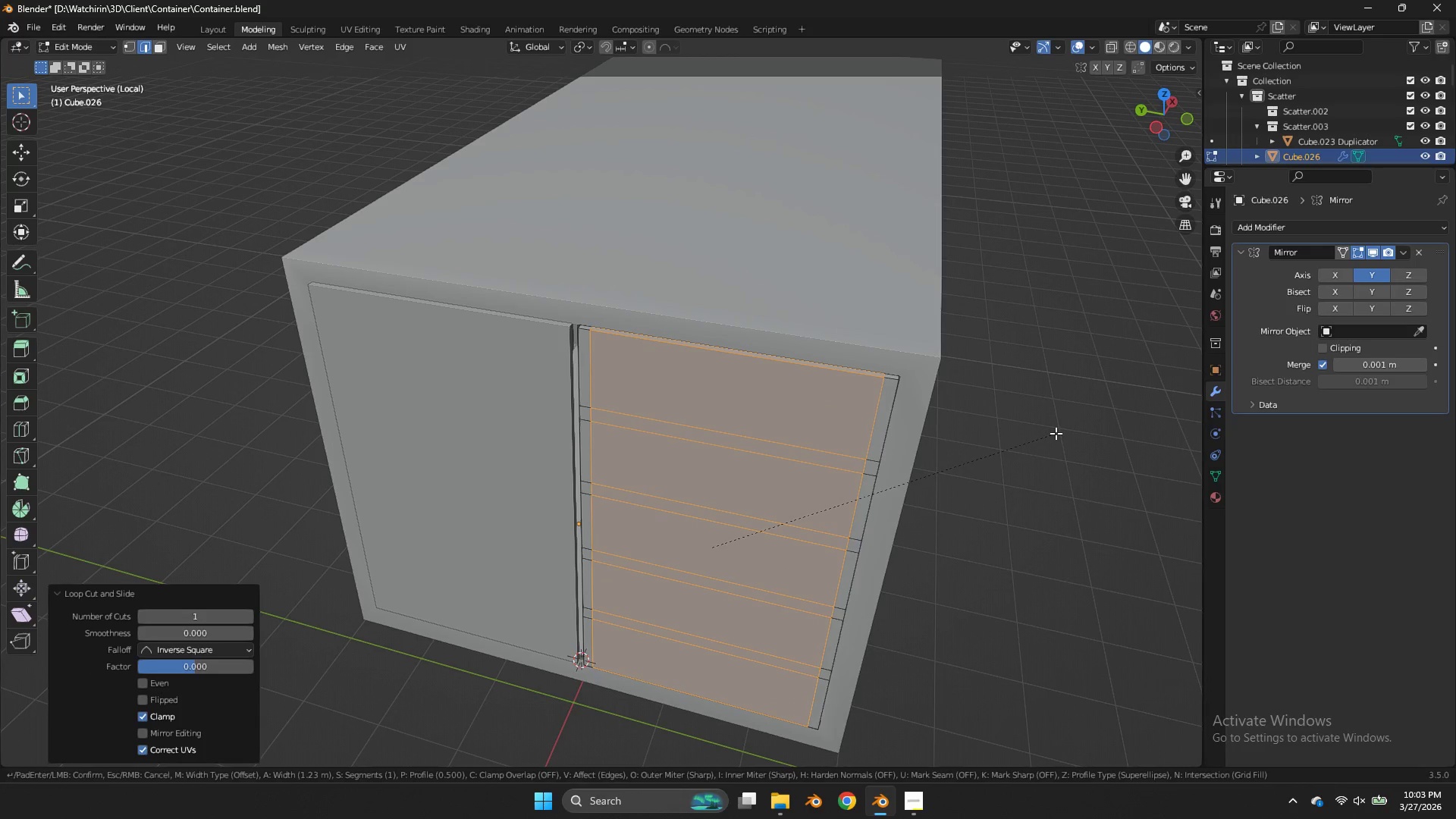 
hold_key(key=ShiftLeft, duration=1.91)
left_click([1085, 425])
 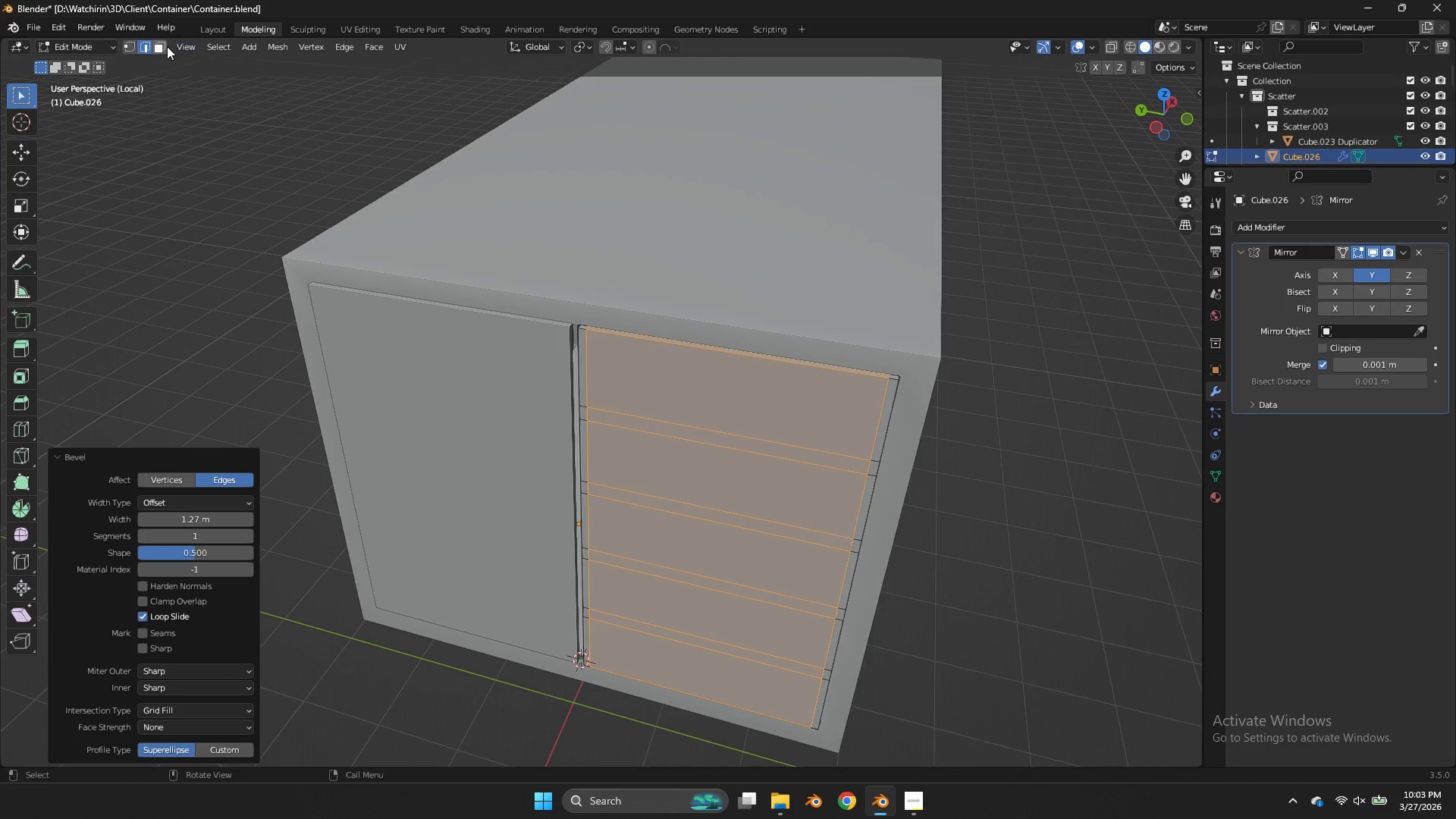 
left_click([162, 46])
 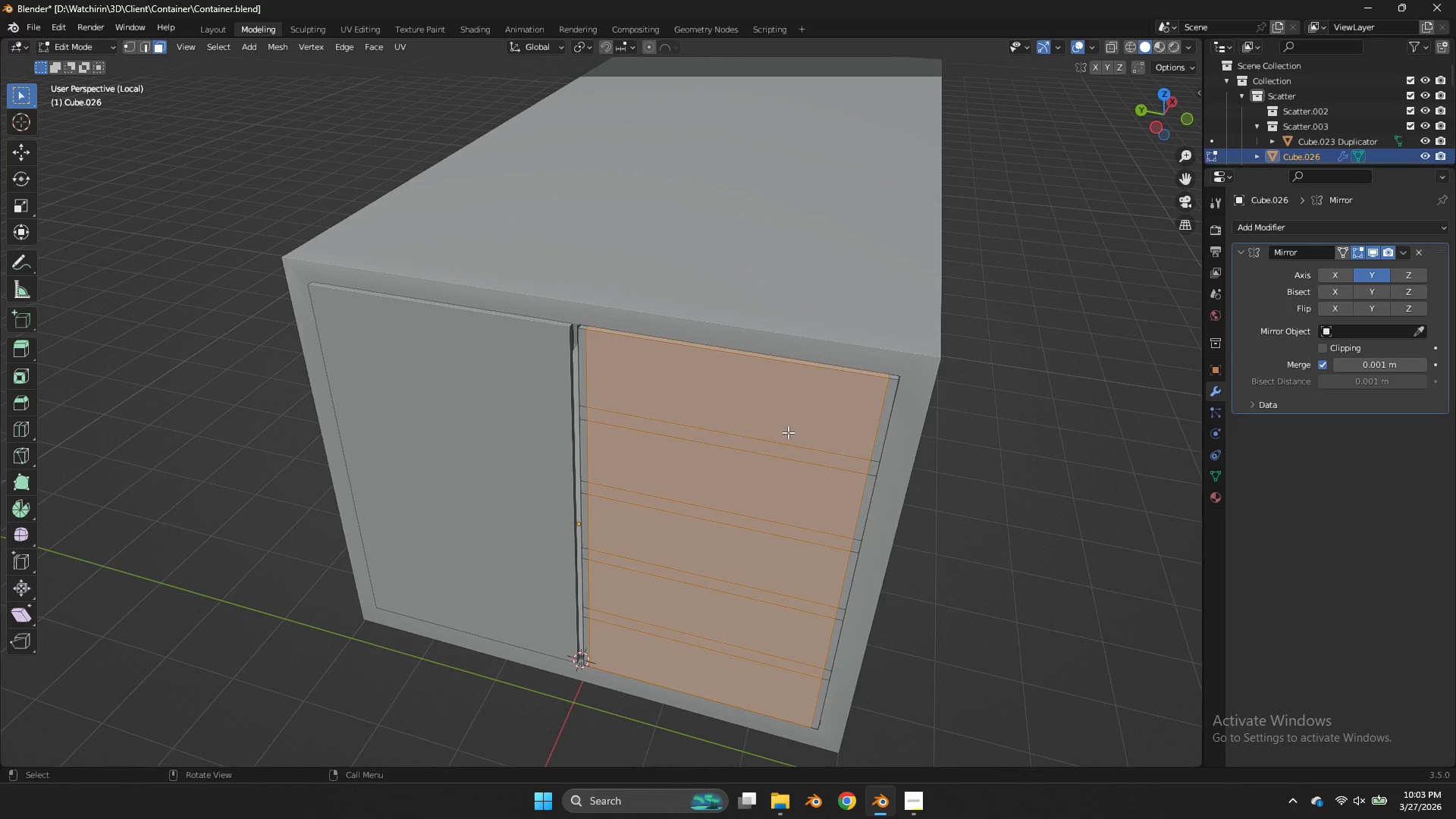 
key(Z)
 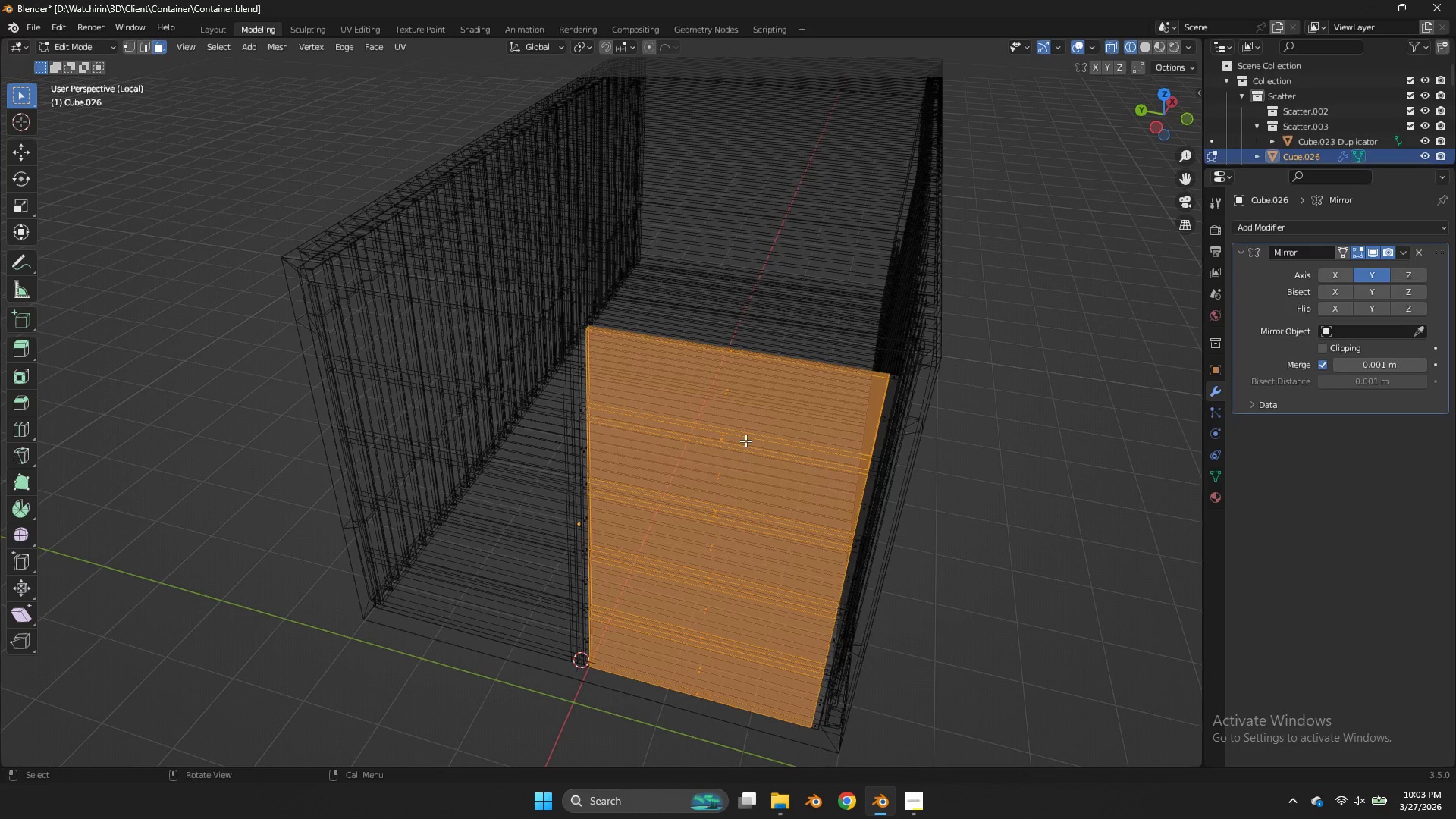 
left_click([745, 441])
 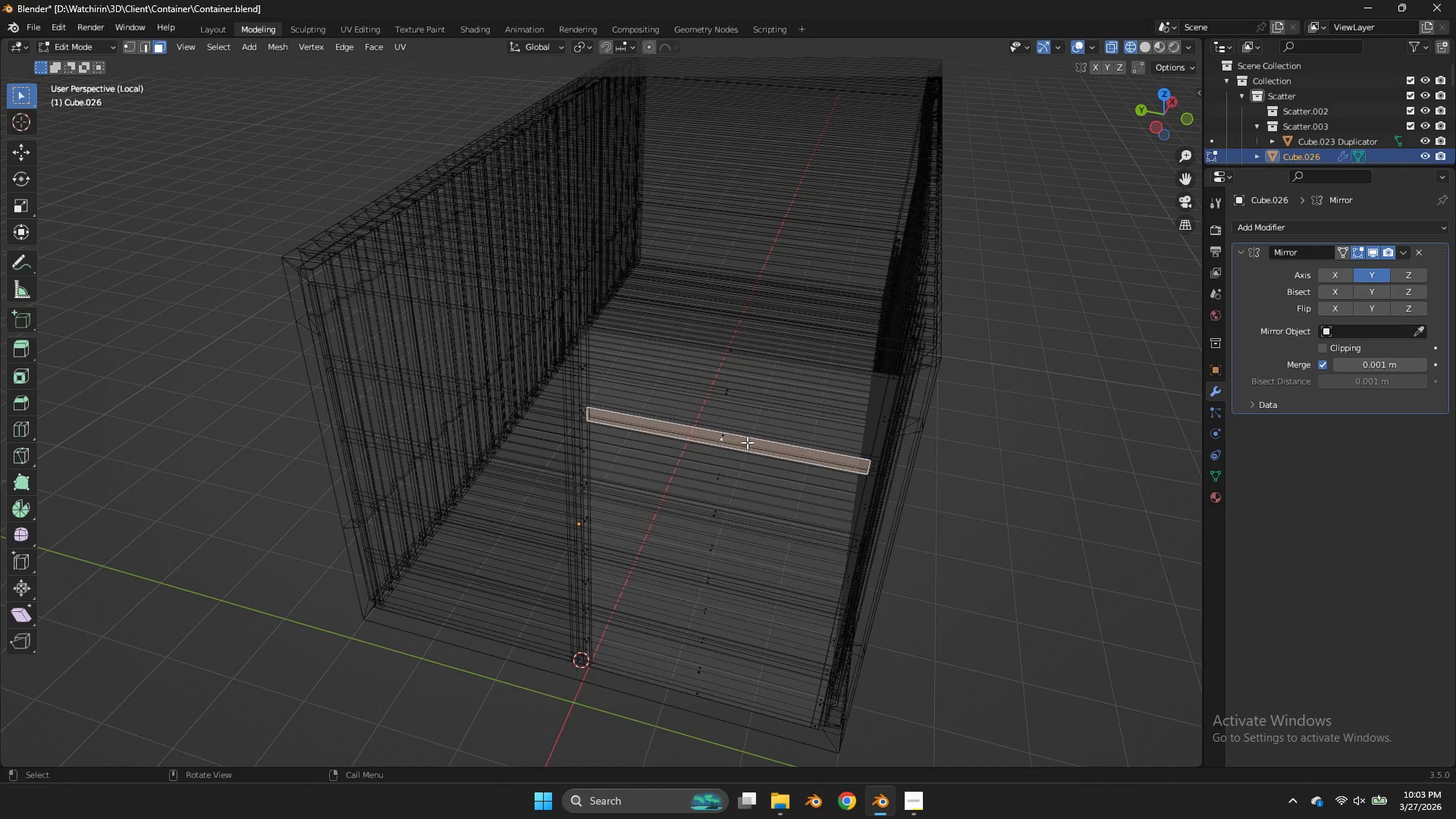 
key(Z)
 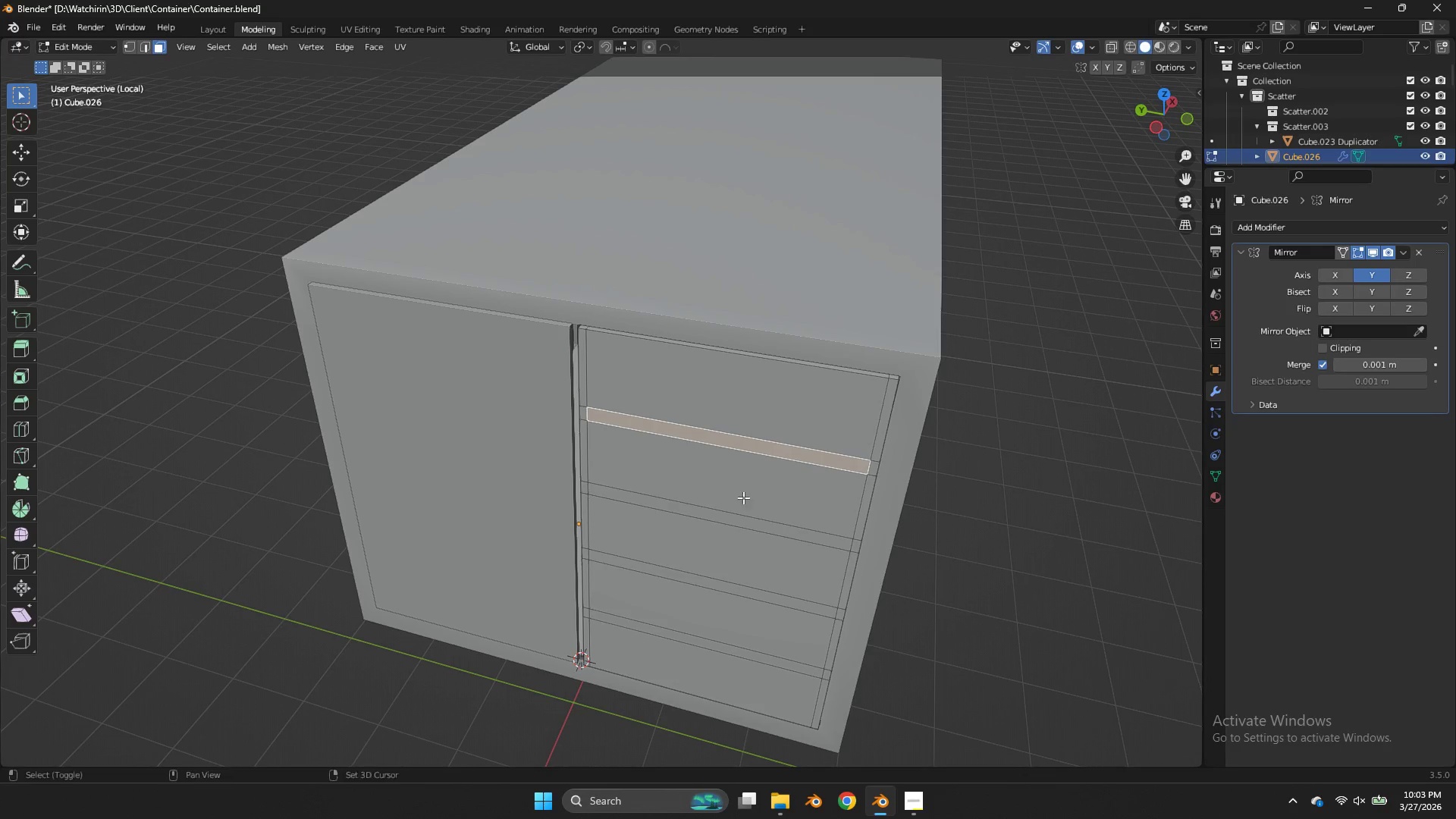 
hold_key(key=ShiftLeft, duration=2.28)
left_click([721, 517])
 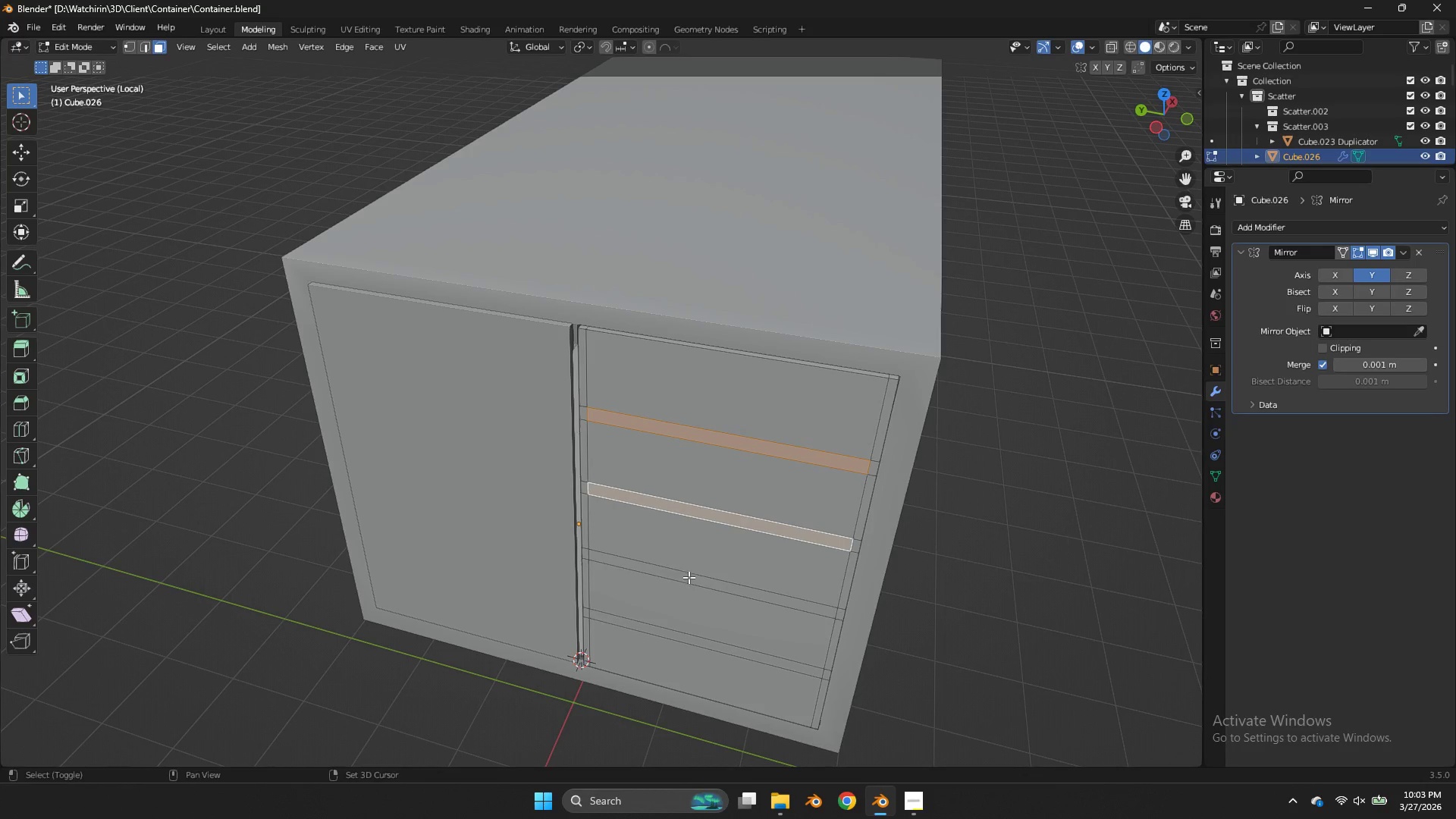 
left_click([689, 579])
 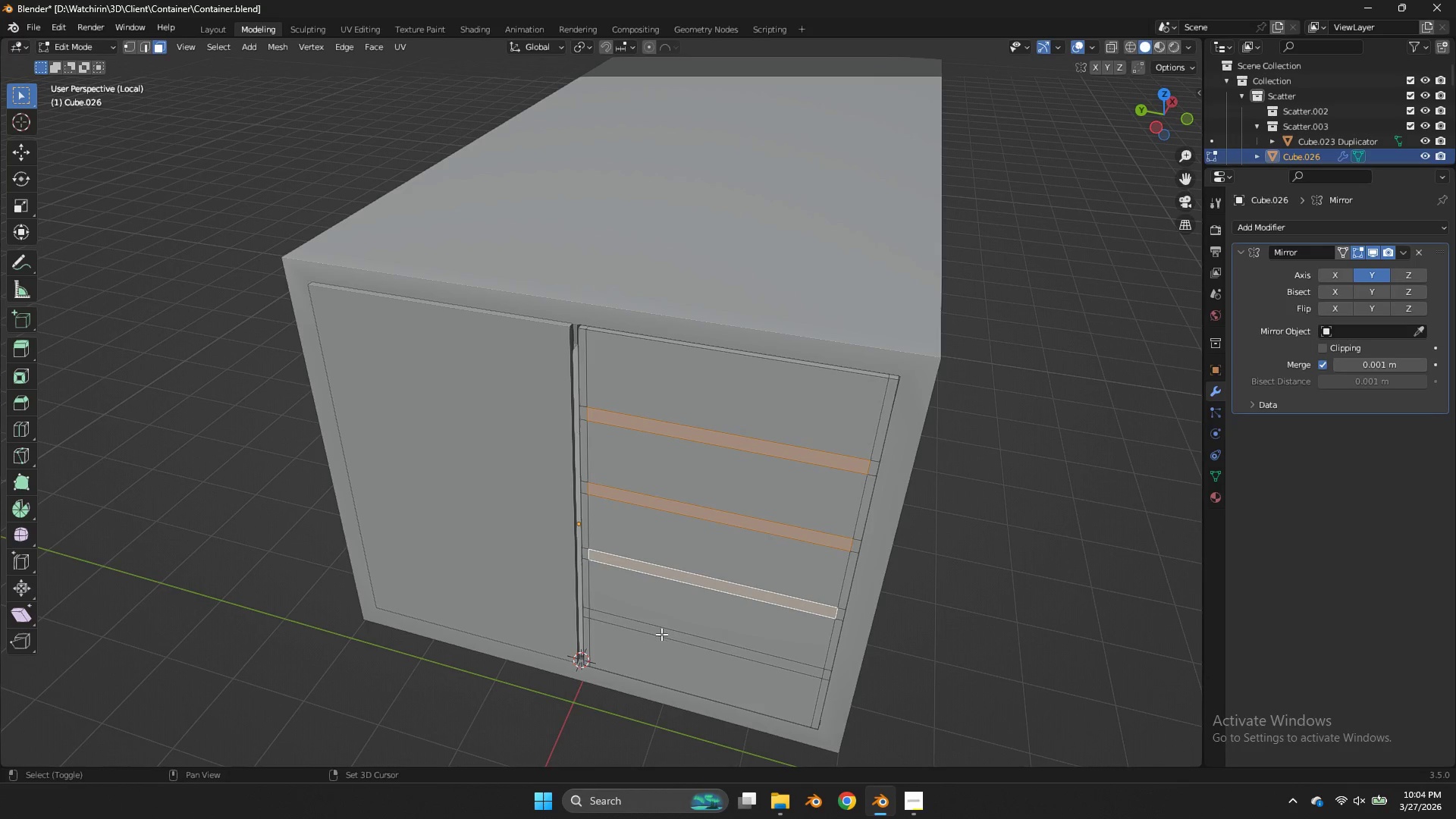 
left_click([661, 634])
 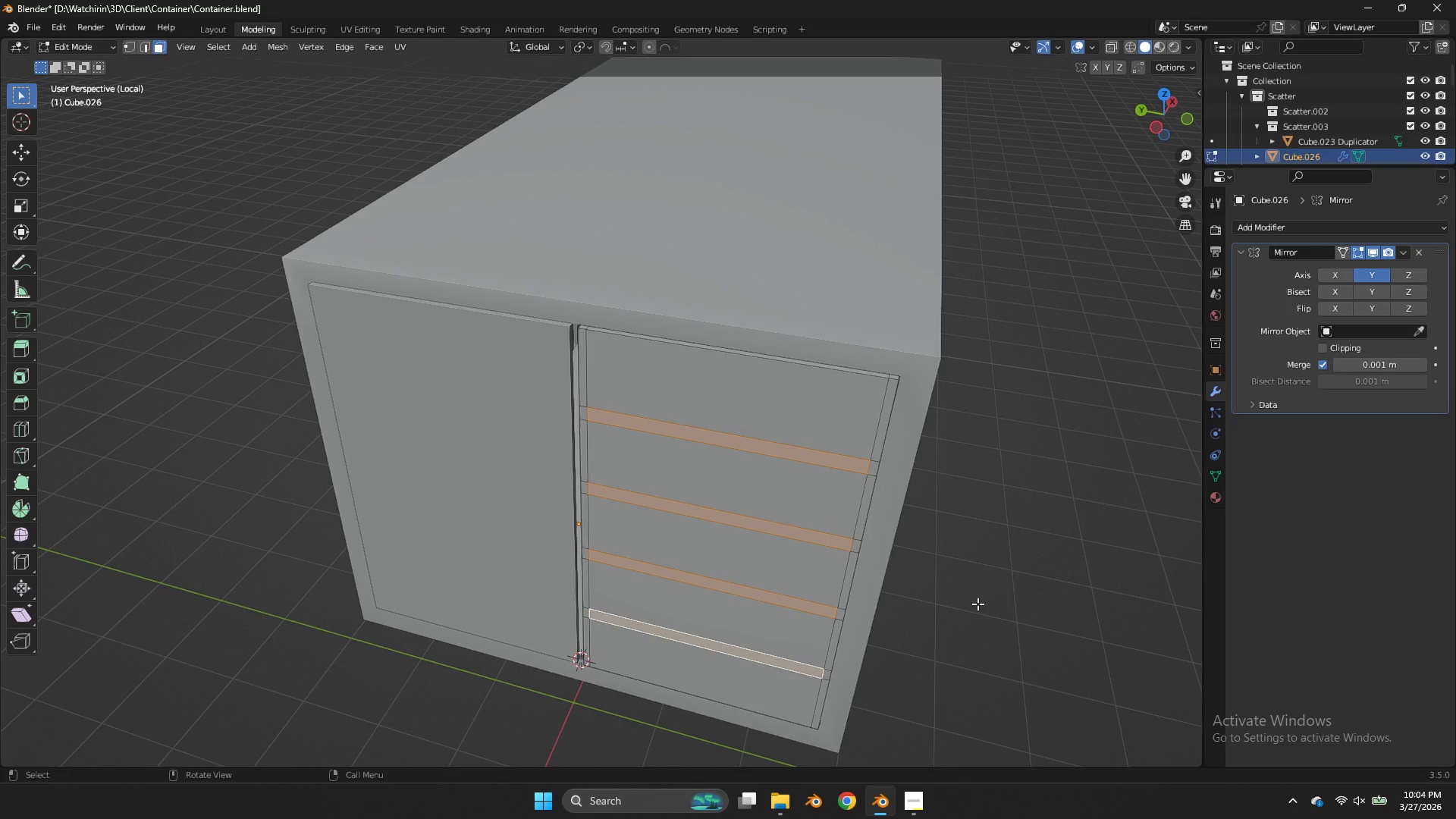 
key(E)
 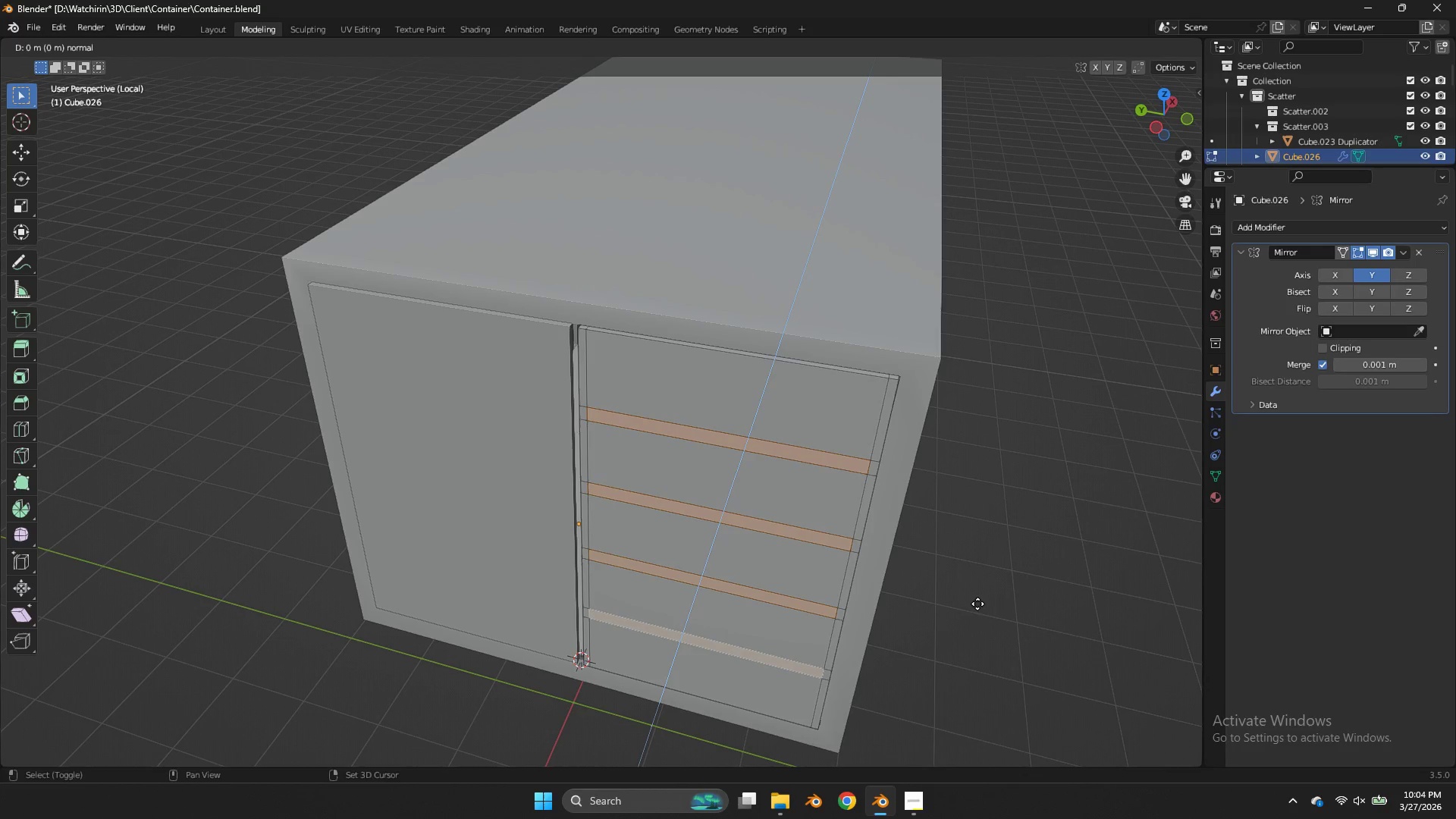 
hold_key(key=ShiftLeft, duration=2.2)
left_click([1005, 566])
 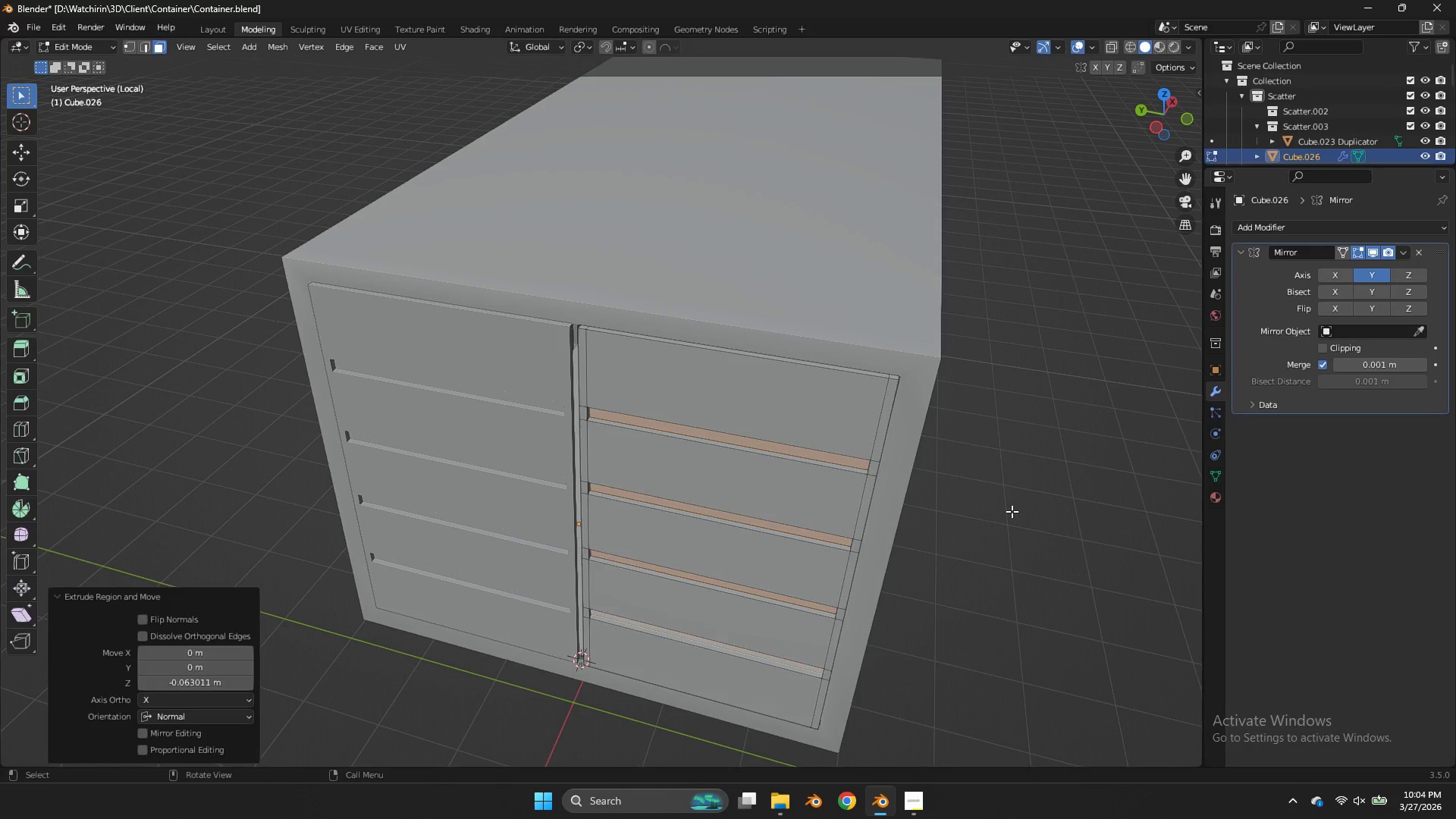 
key(Tab)
 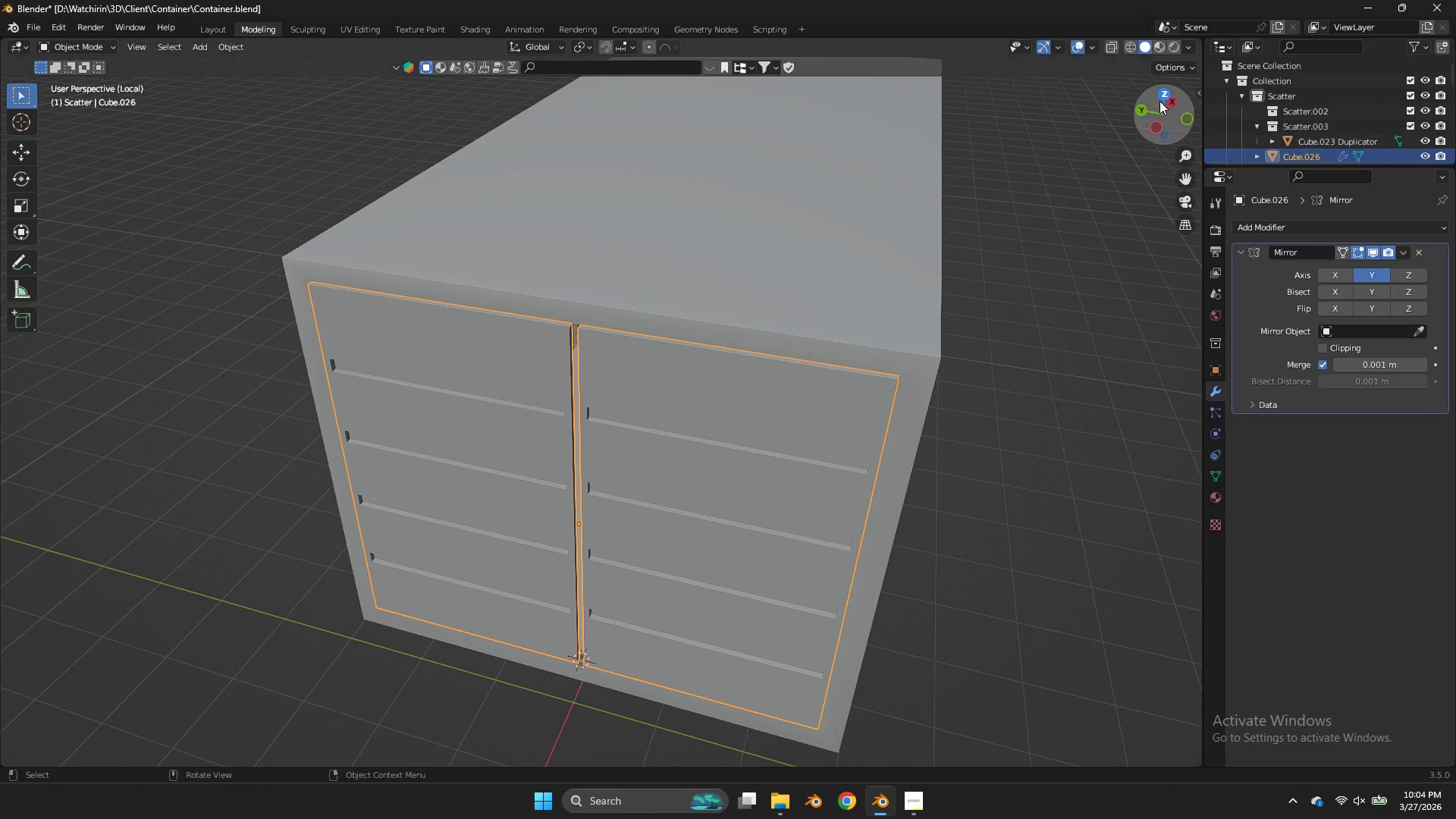 
left_click_drag(start_coordinate=[1159, 101], to_coordinate=[1183, 89])
 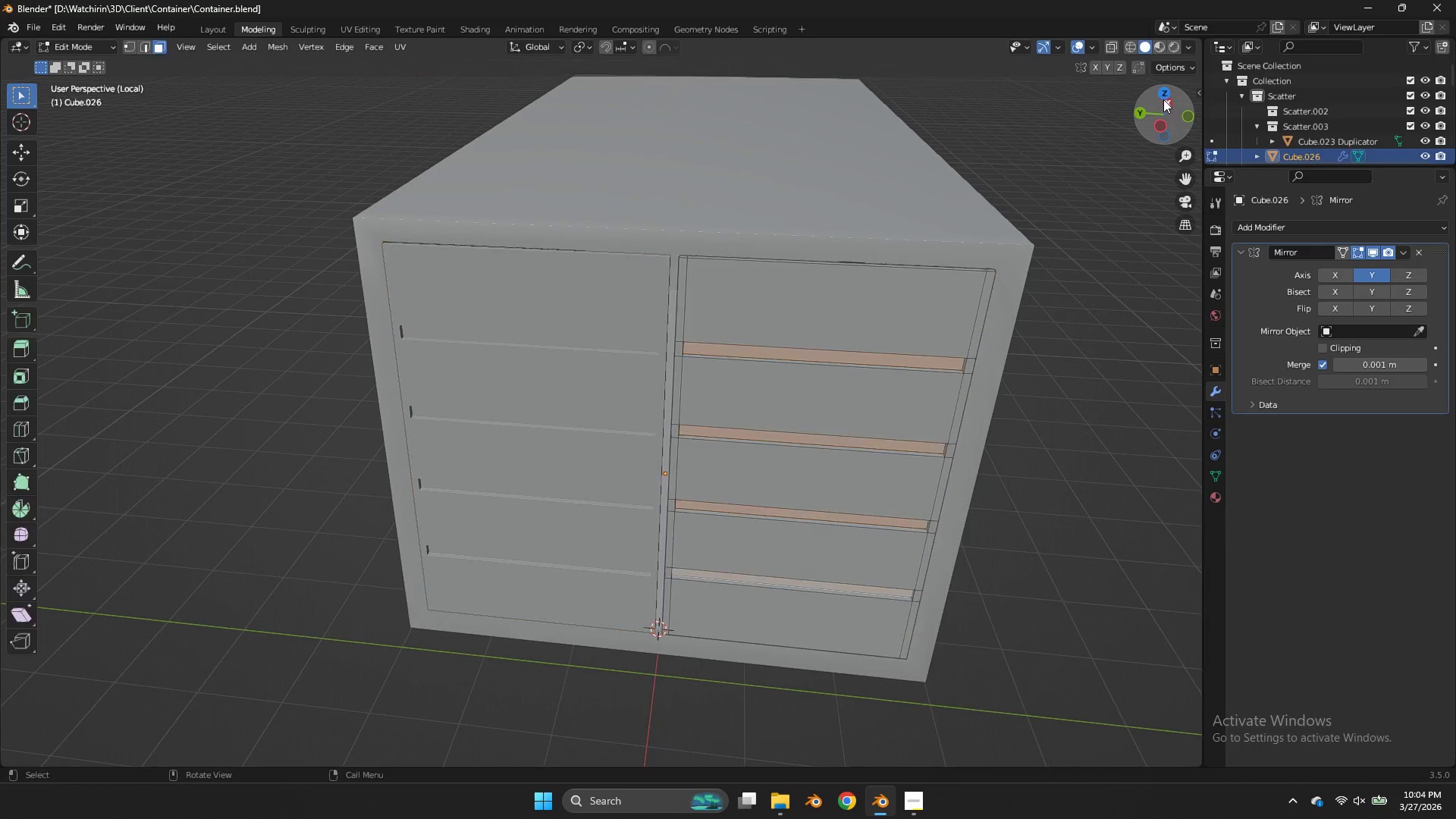 
key(Tab)
 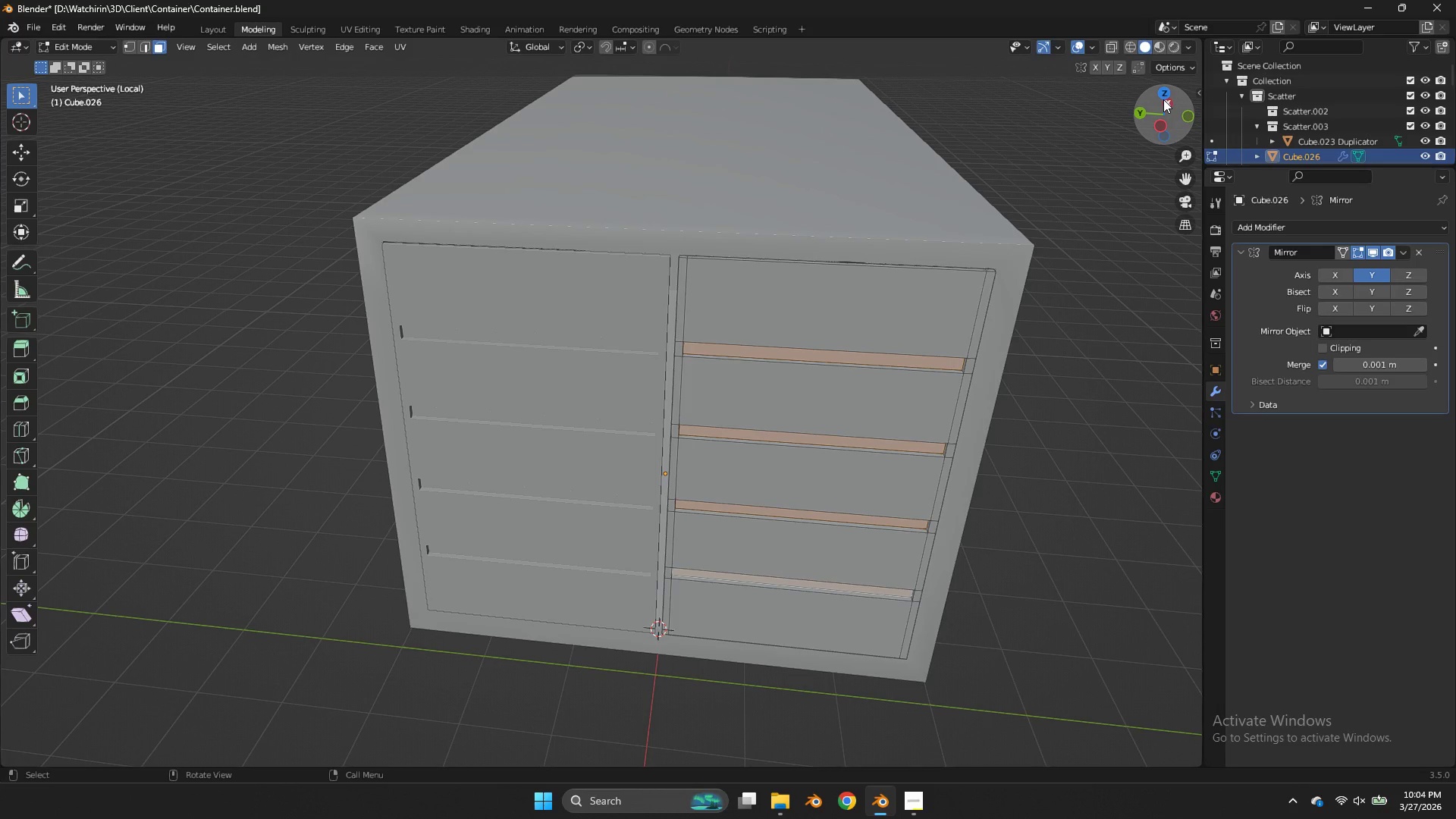 
key(Tab)
 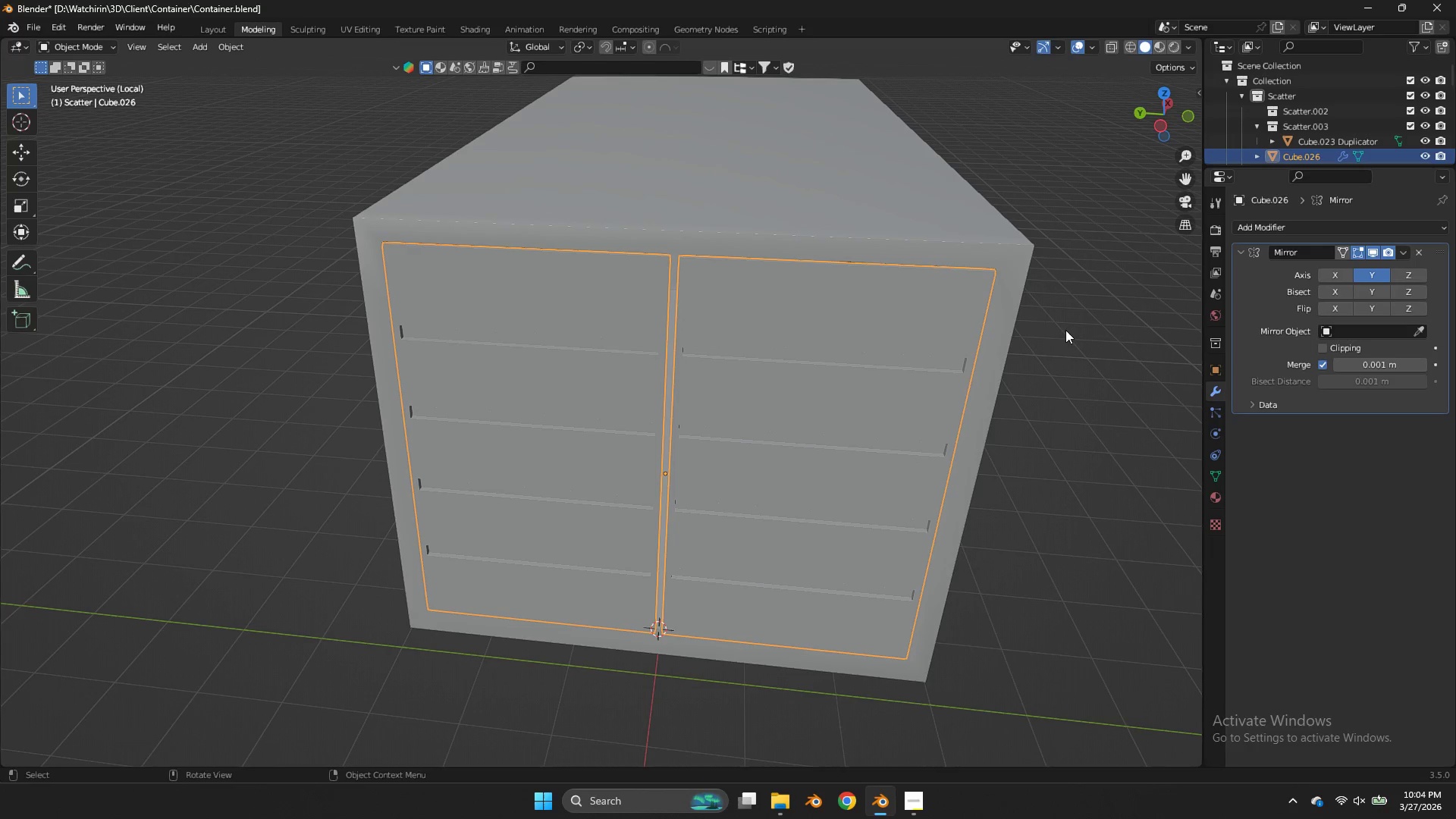 
key(Control+Z)
 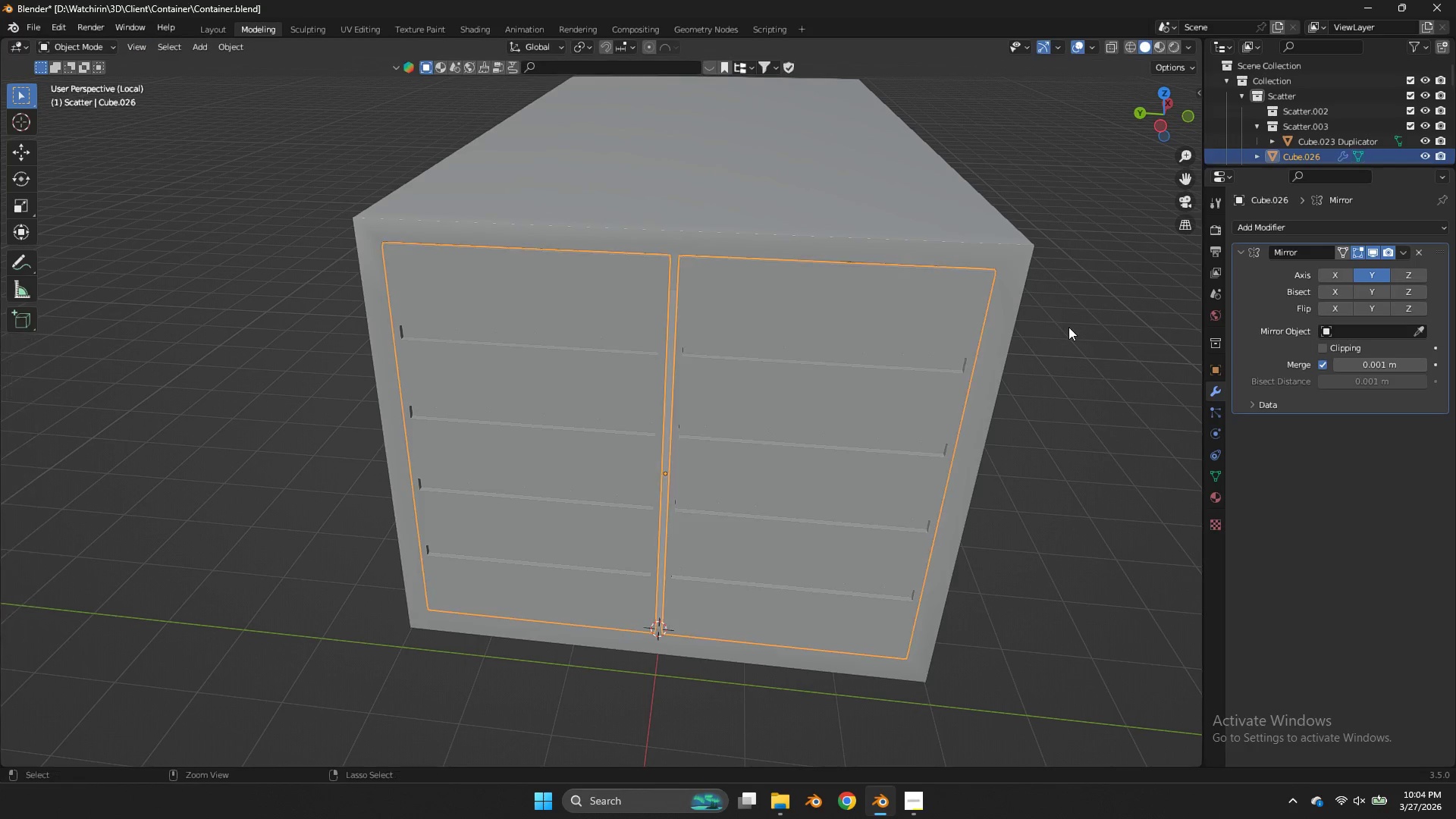 
key(Control+Z)
 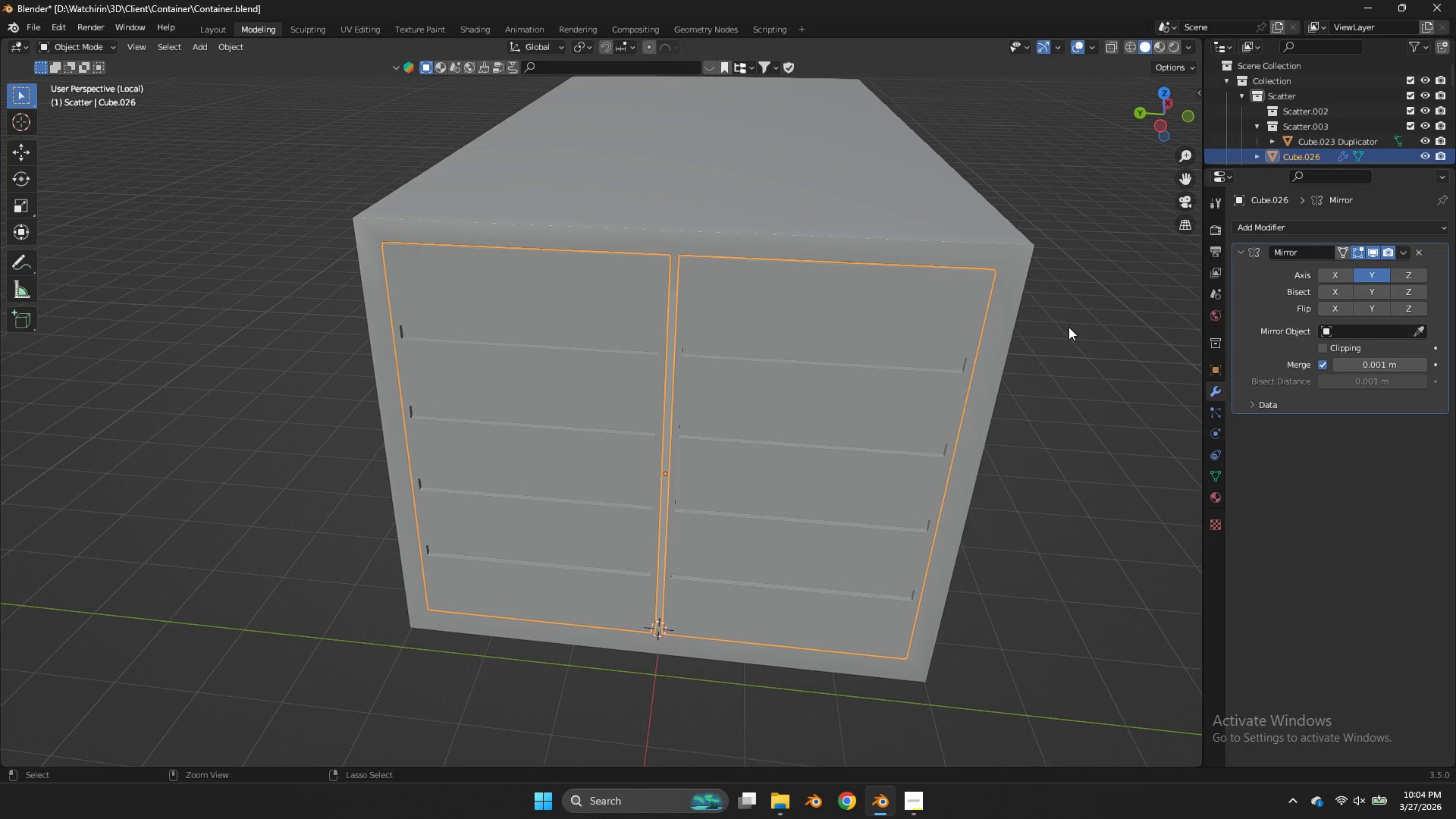 
key(Control+Z)
 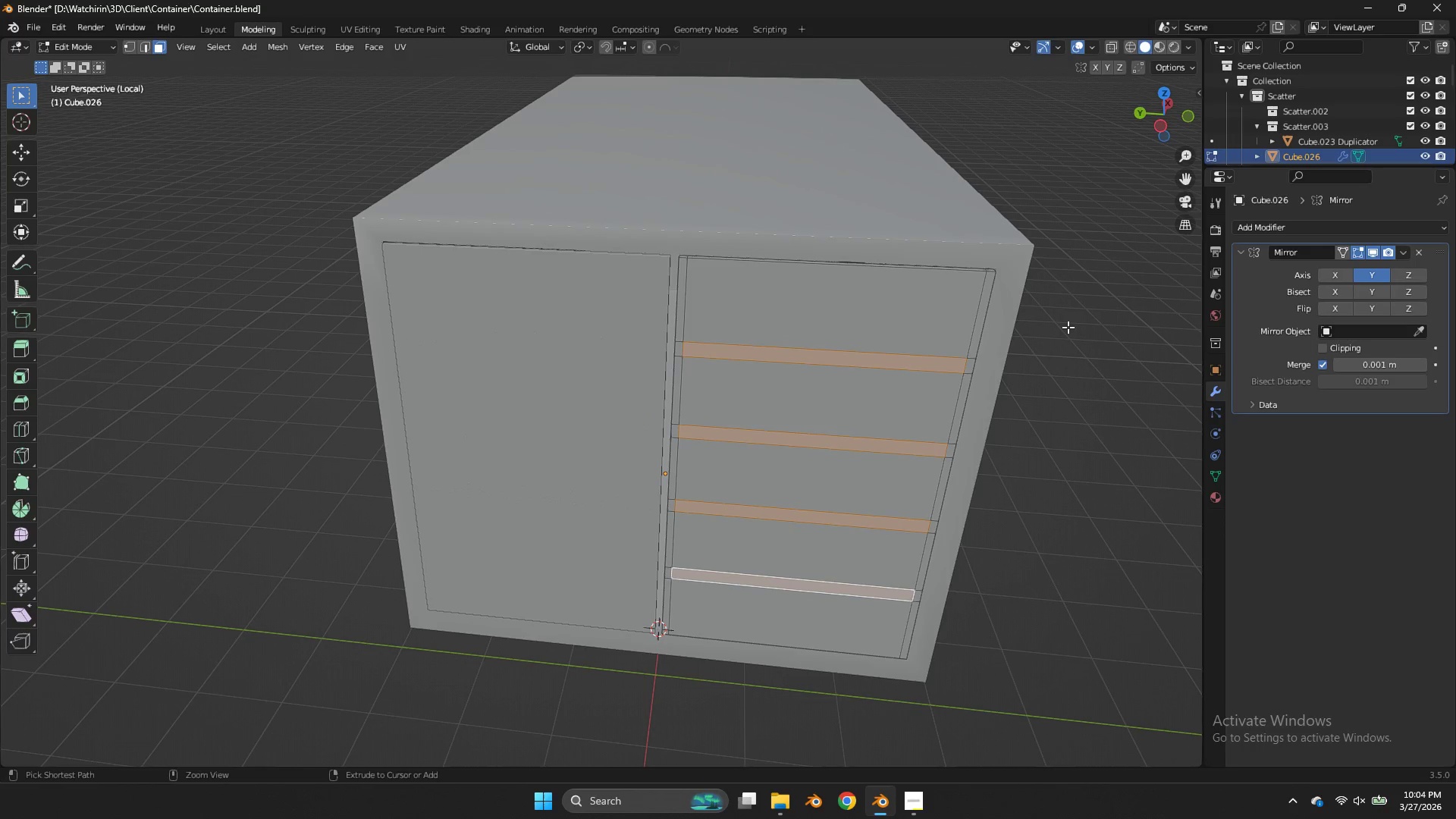 
key(Control+Z)
 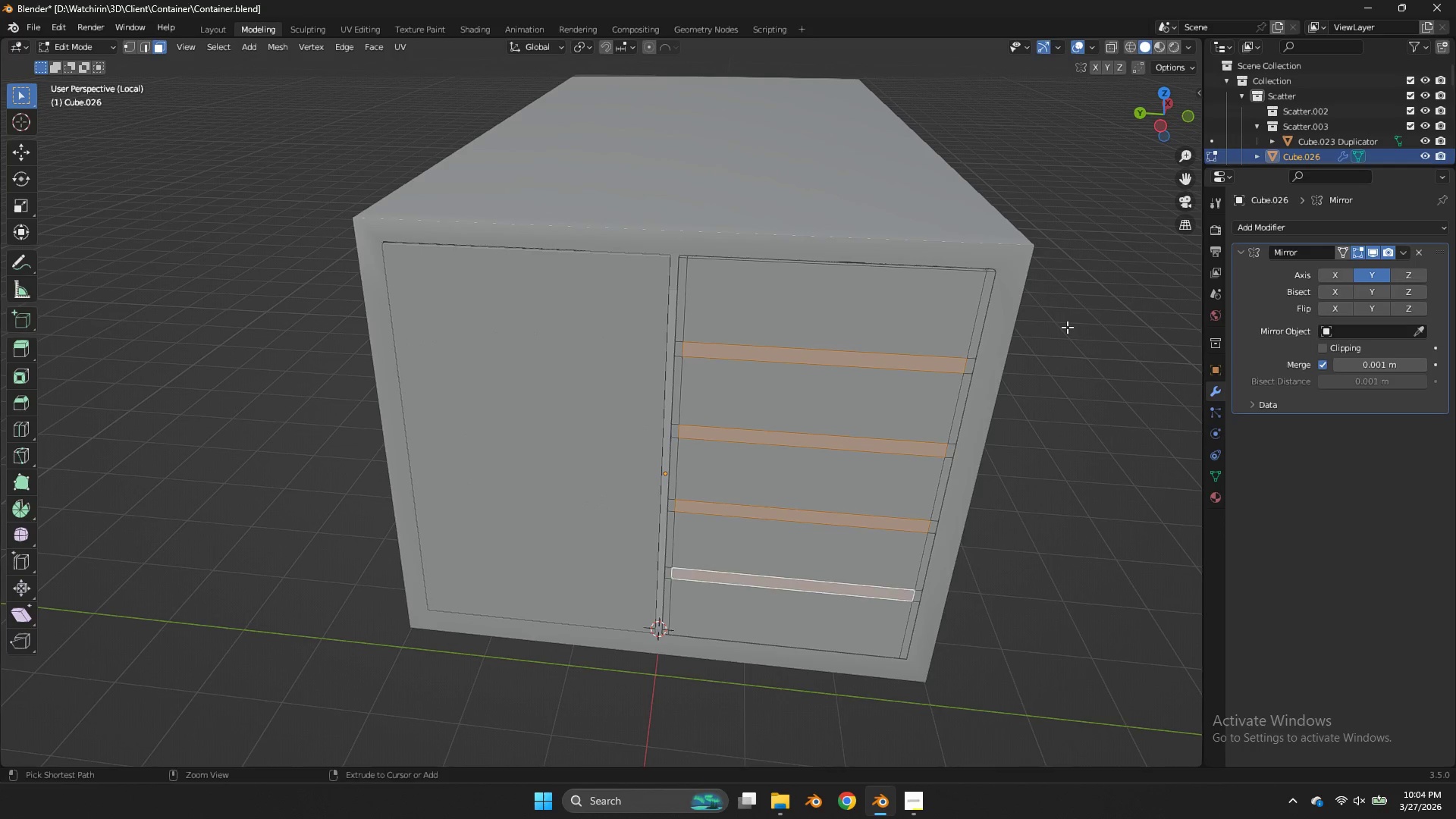 
key(Control+Z)
 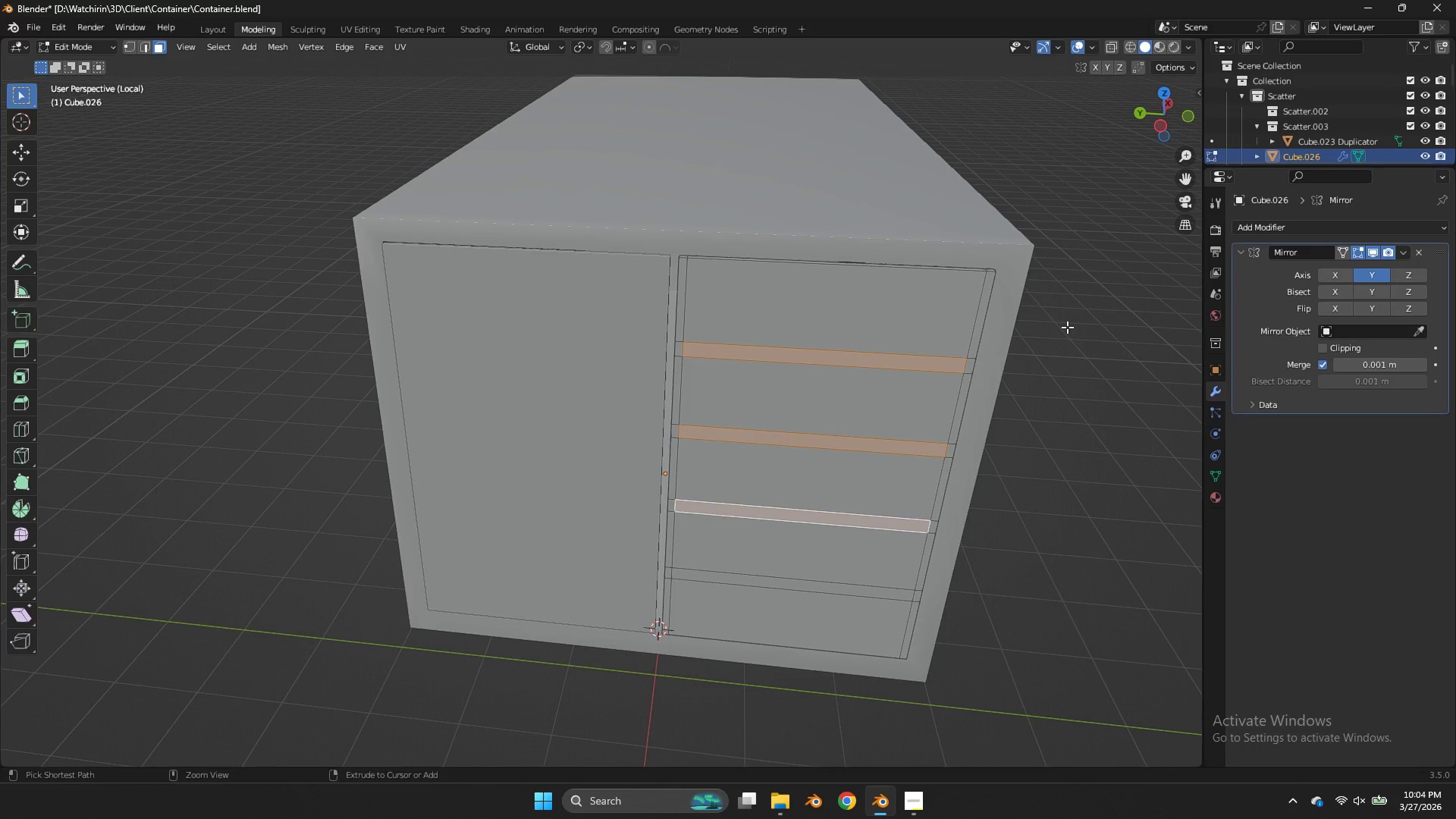 
key(Control+Z)
 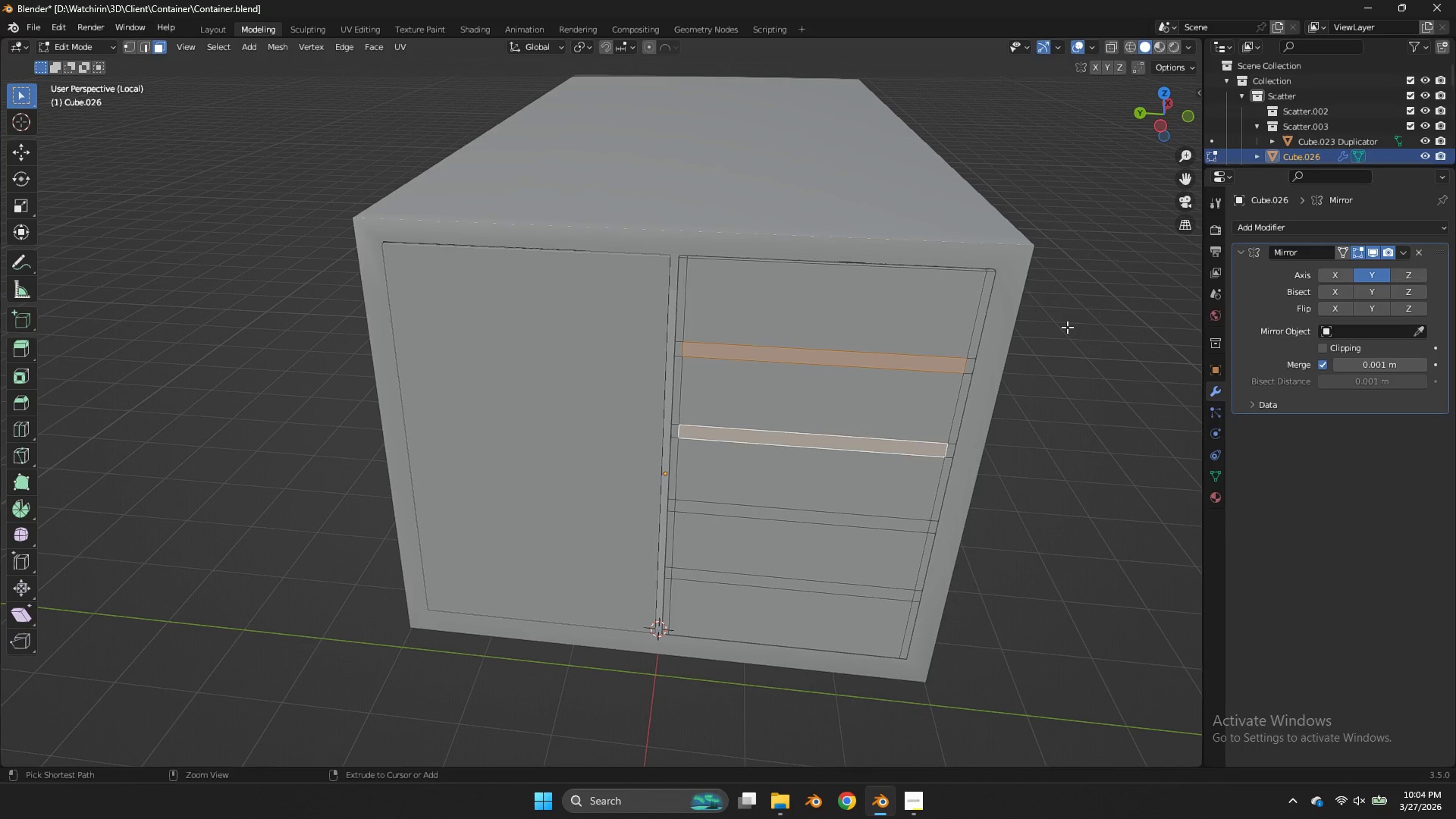 
key(Control+Z)
 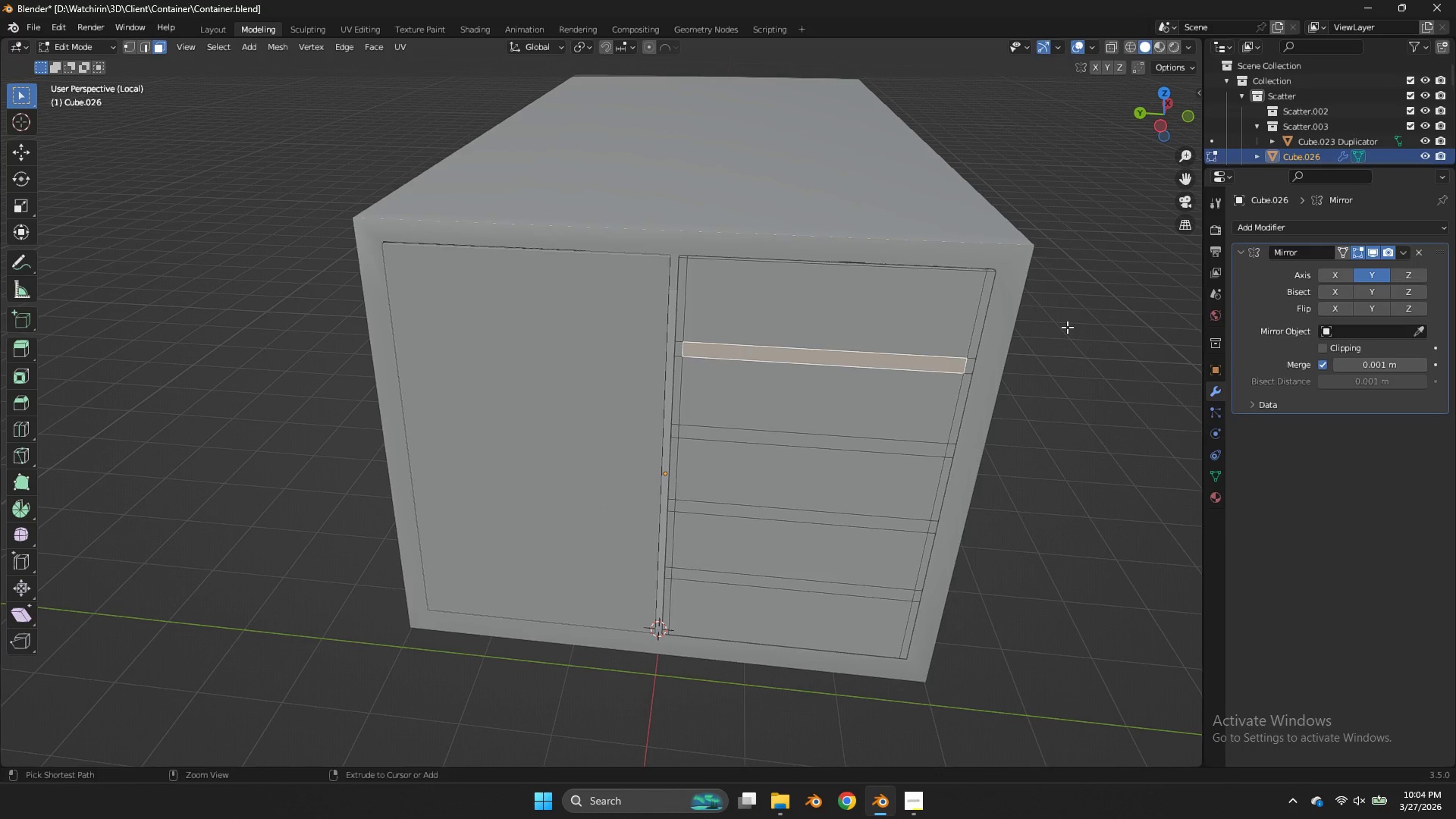 
key(Control+Z)
 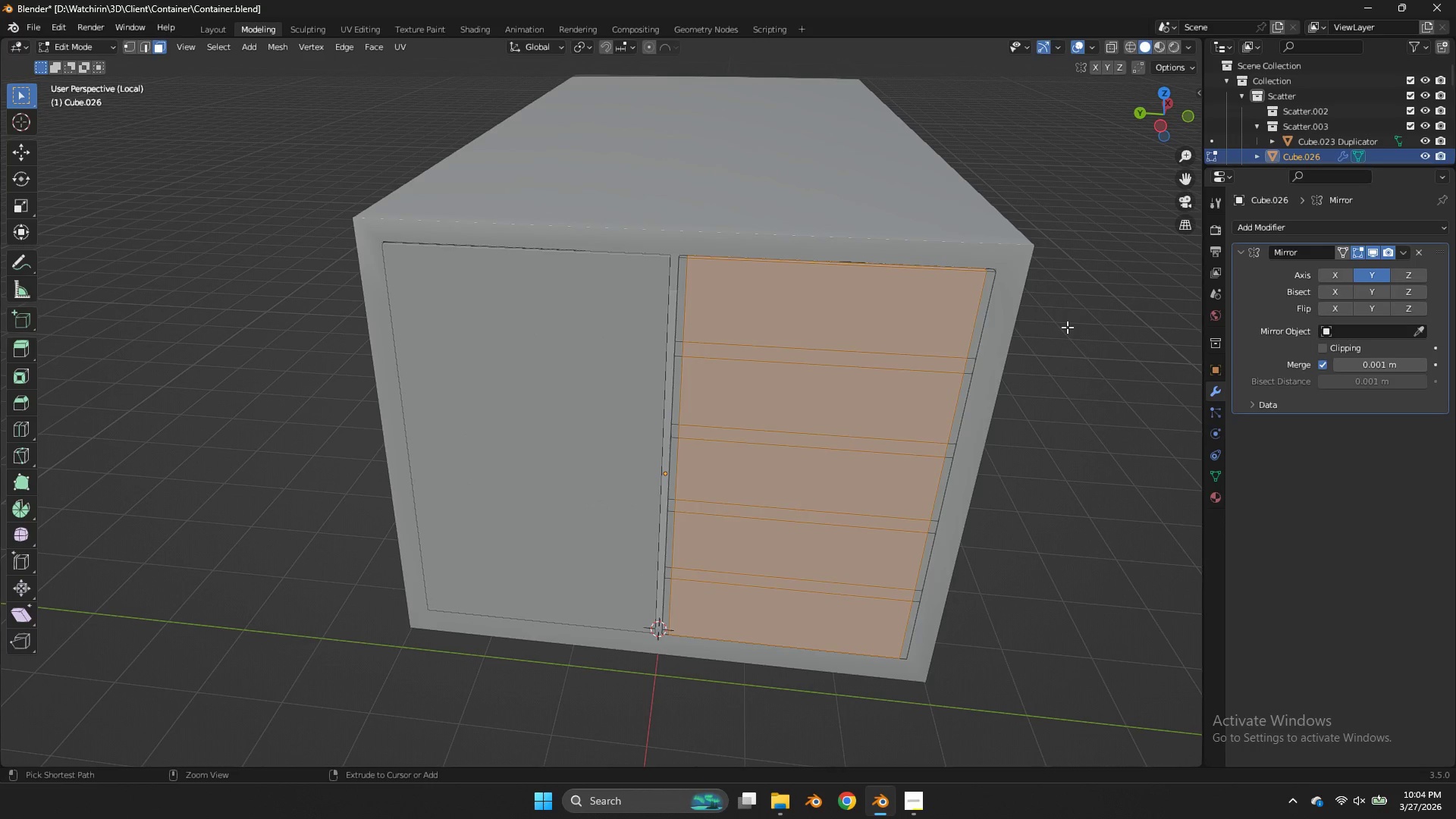 
key(Control+Z)
 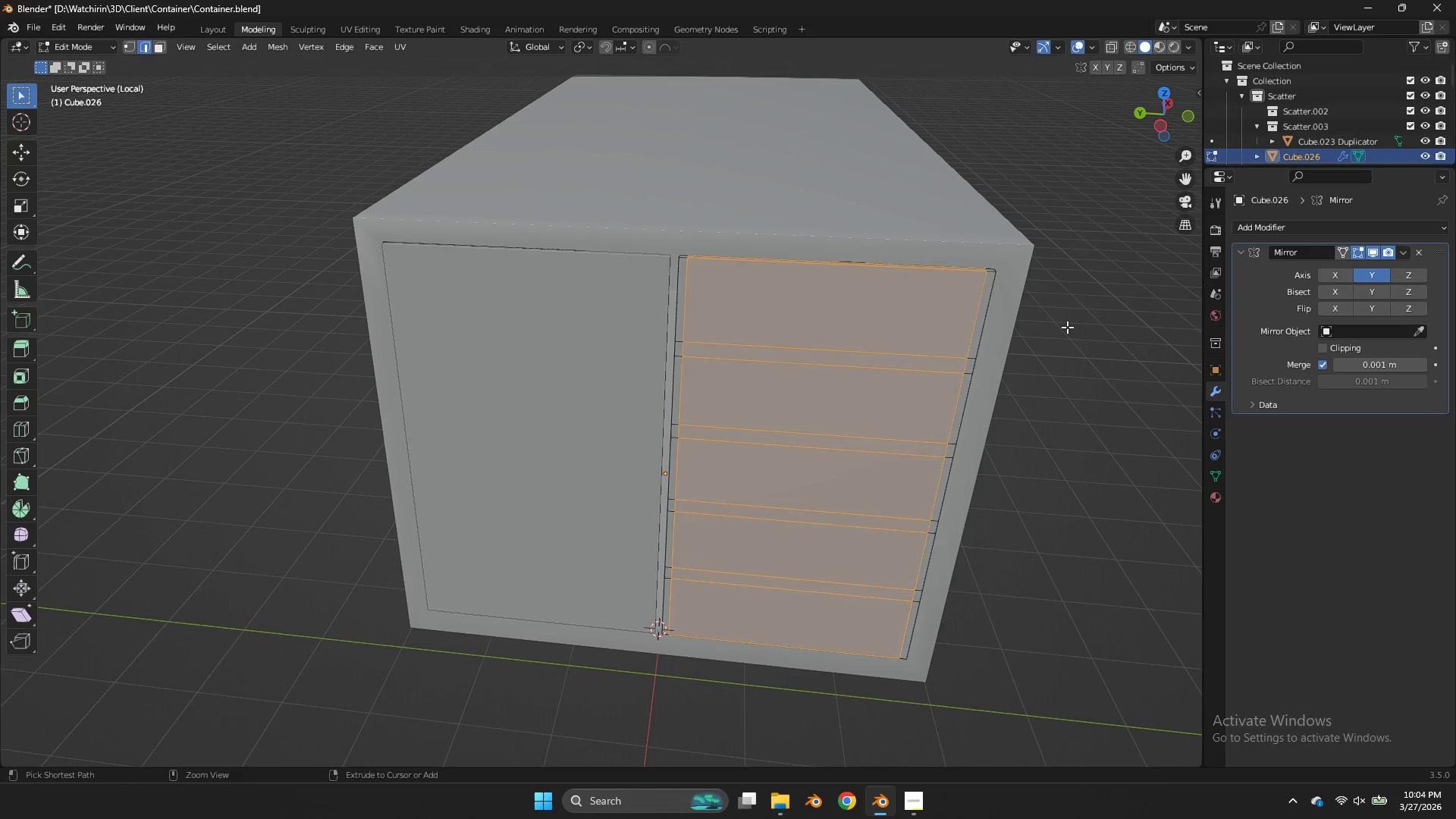 
key(Control+Z)
 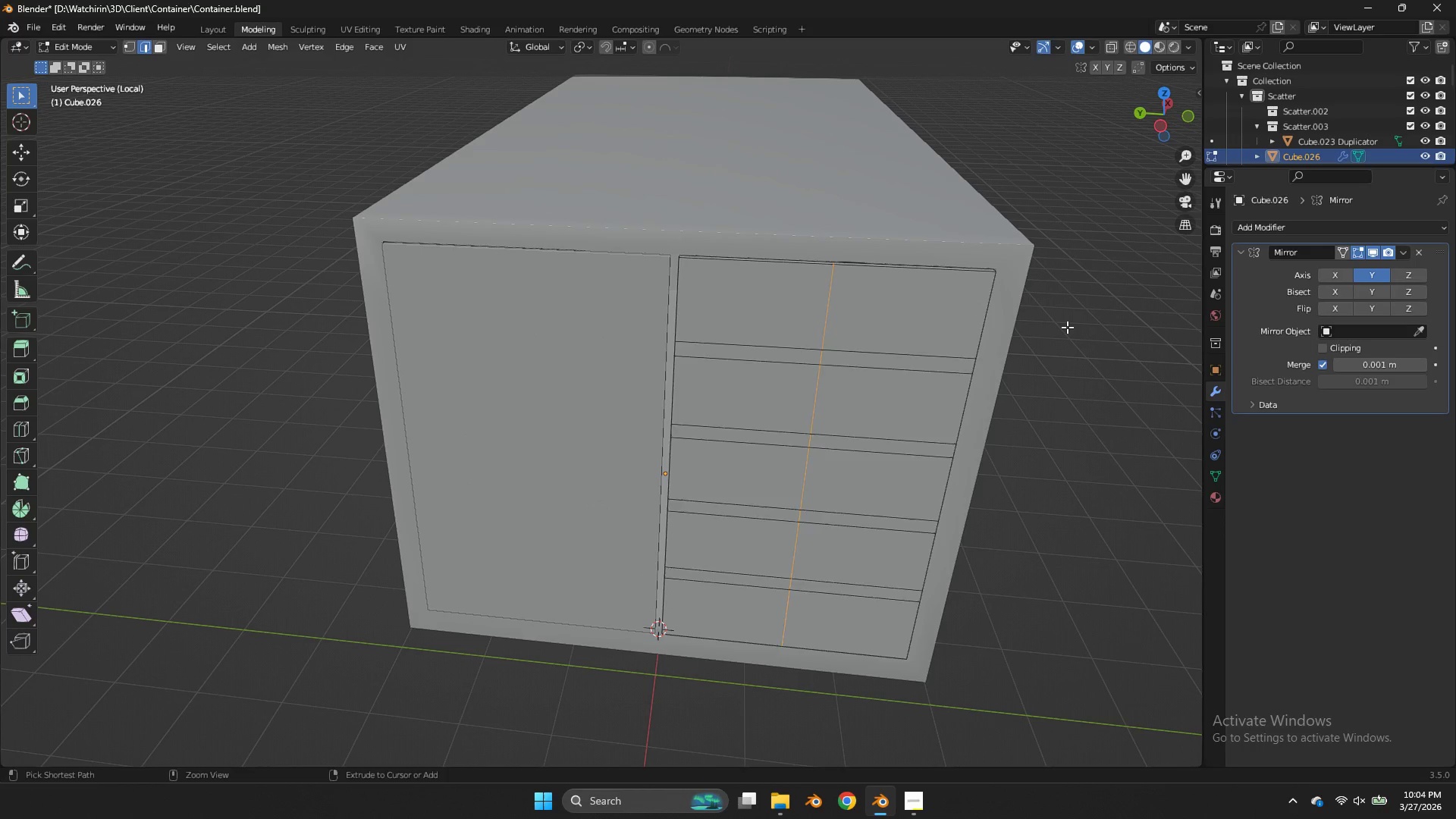 
key(Control+Z)
 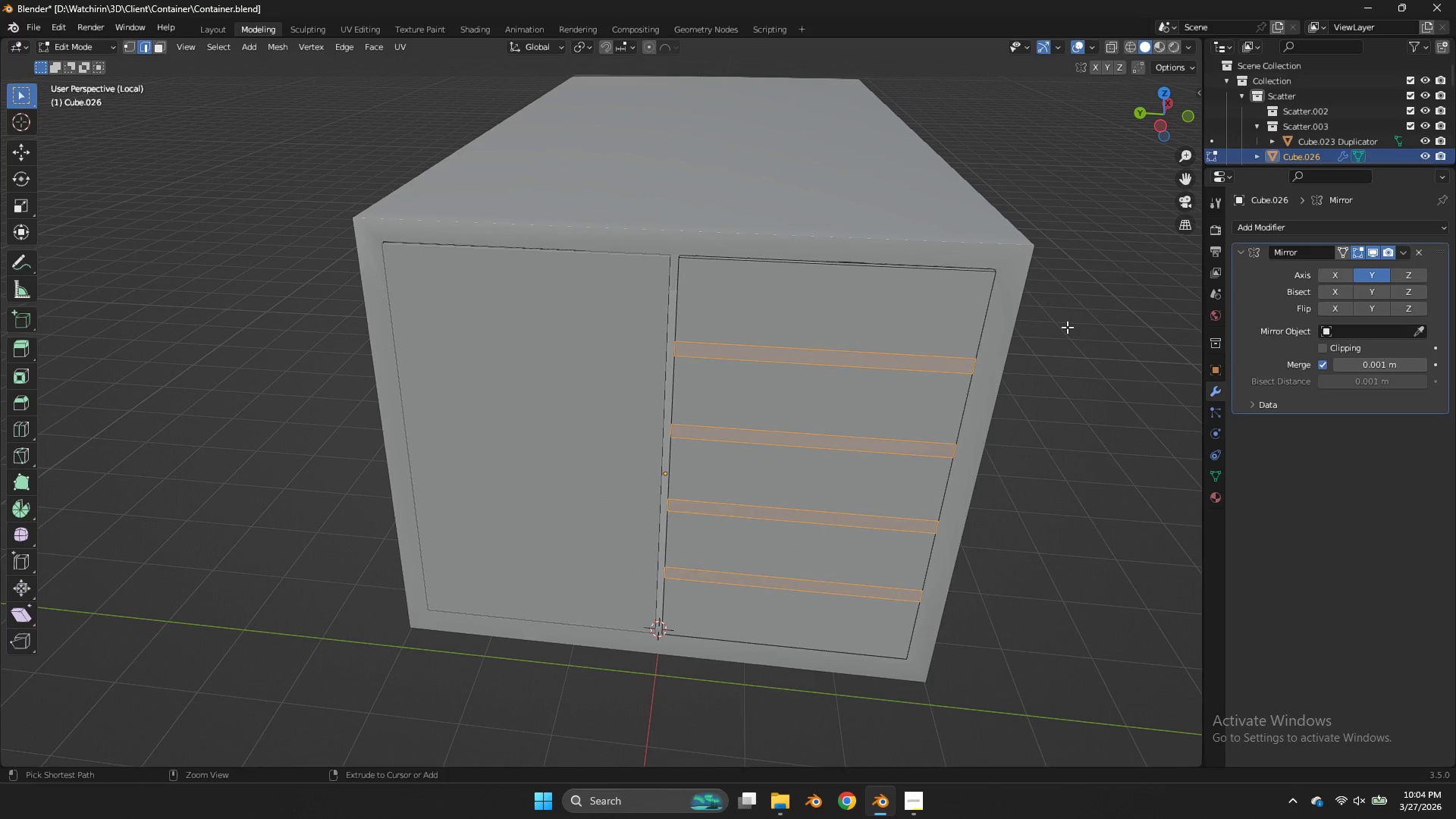 
key(Control+Z)
 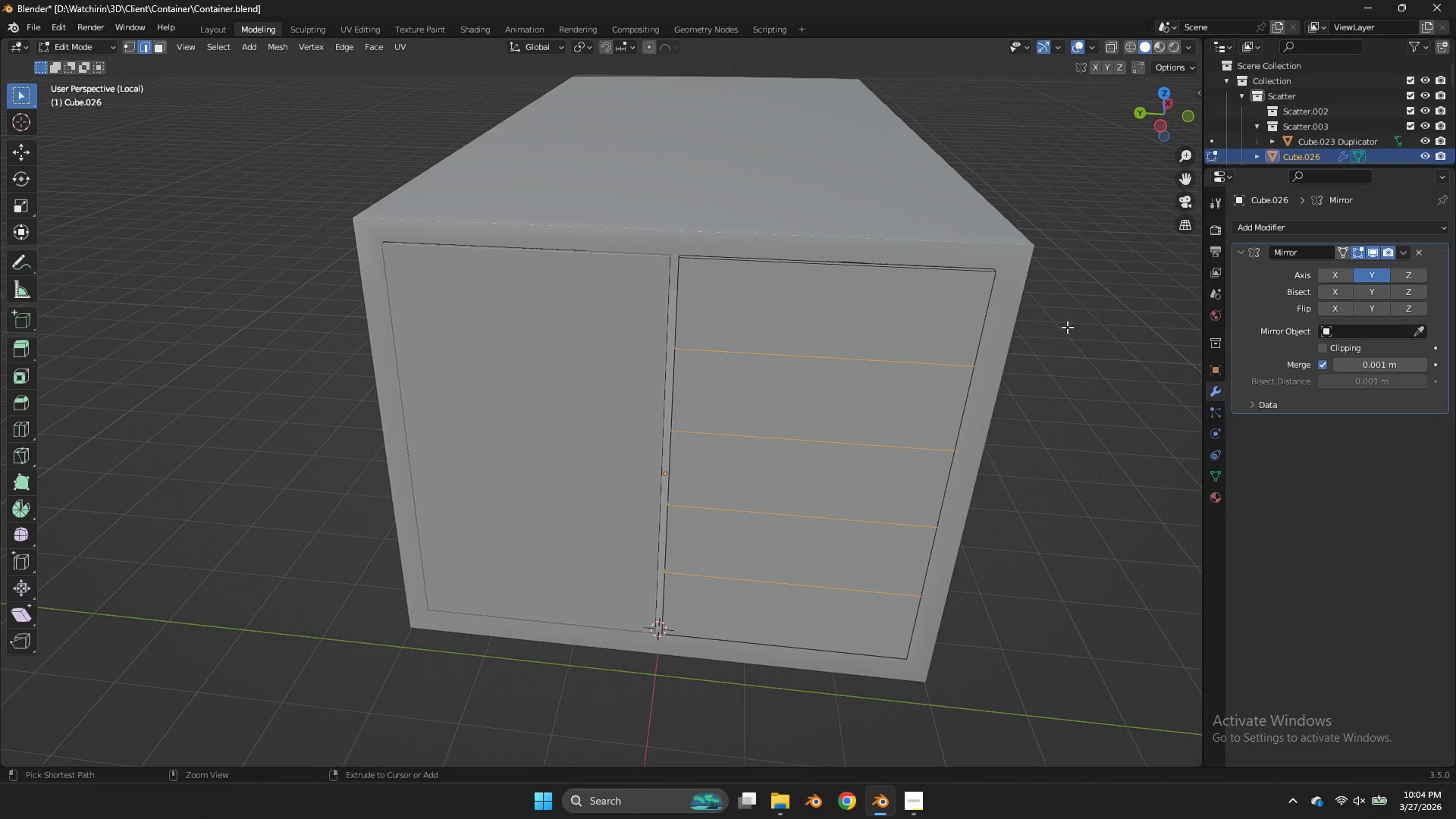 
key(Control+B)
 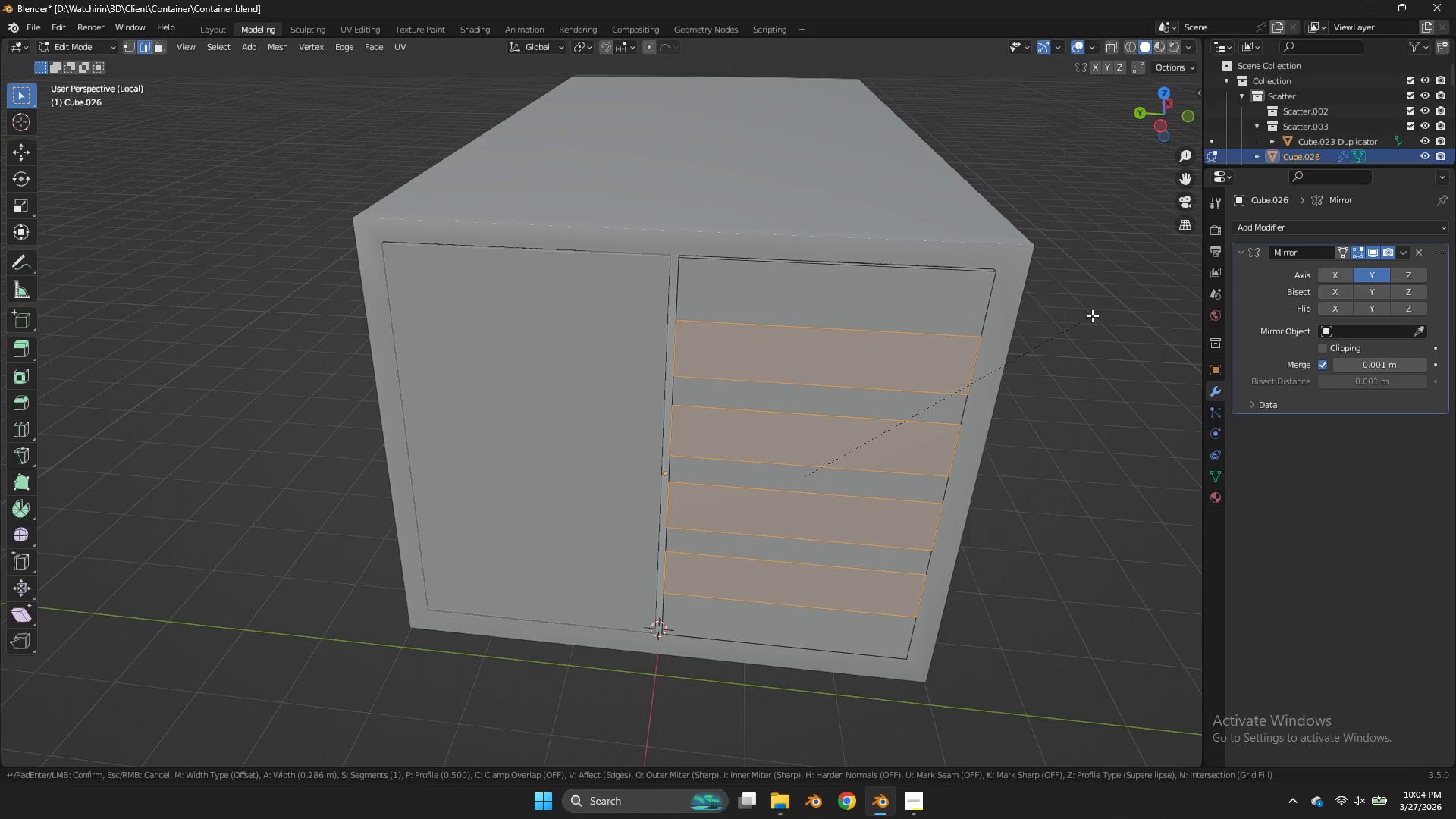 
hold_key(key=ShiftLeft, duration=1.41)
left_click([1023, 322])
 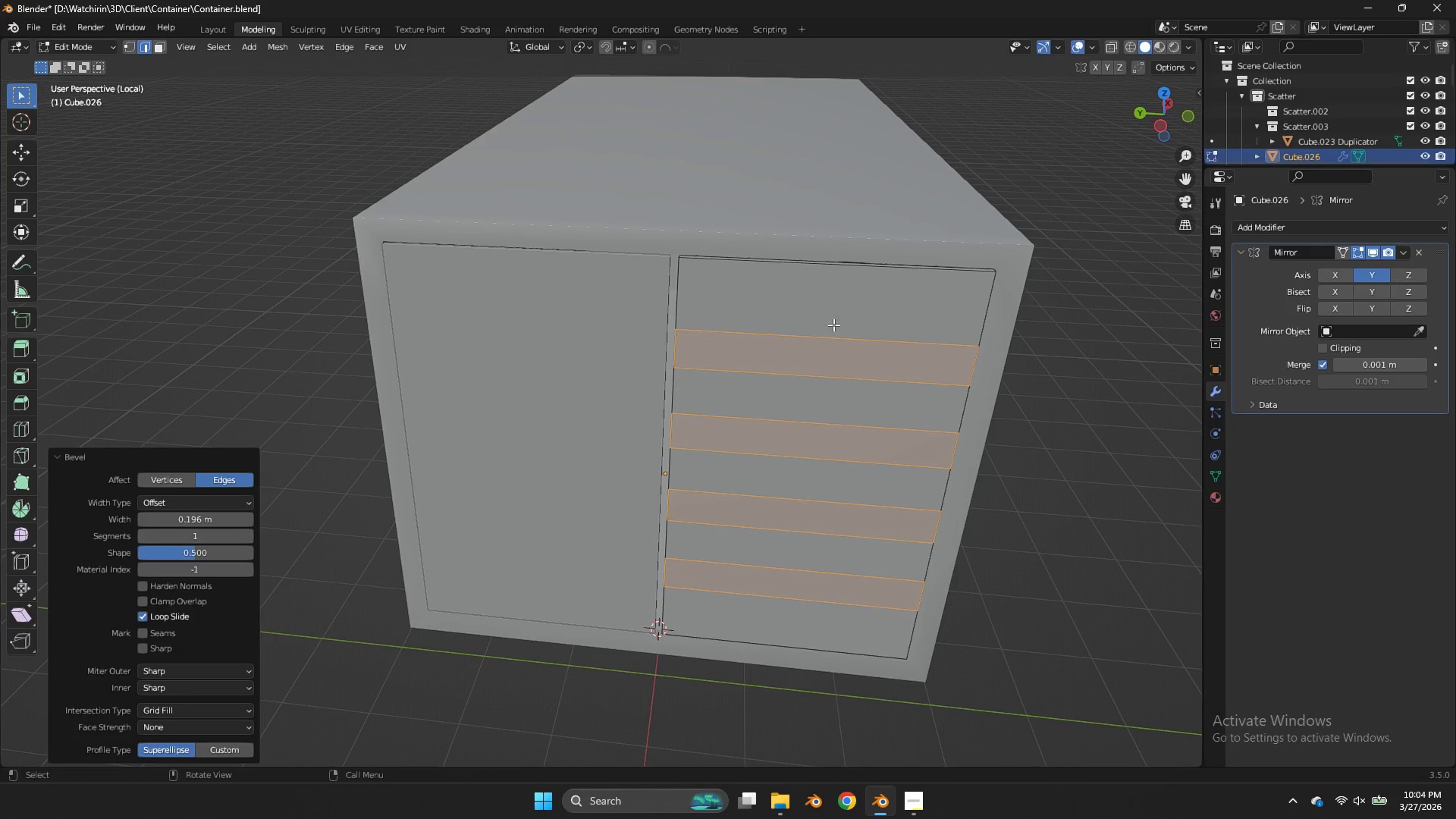 
key(Control+R)
 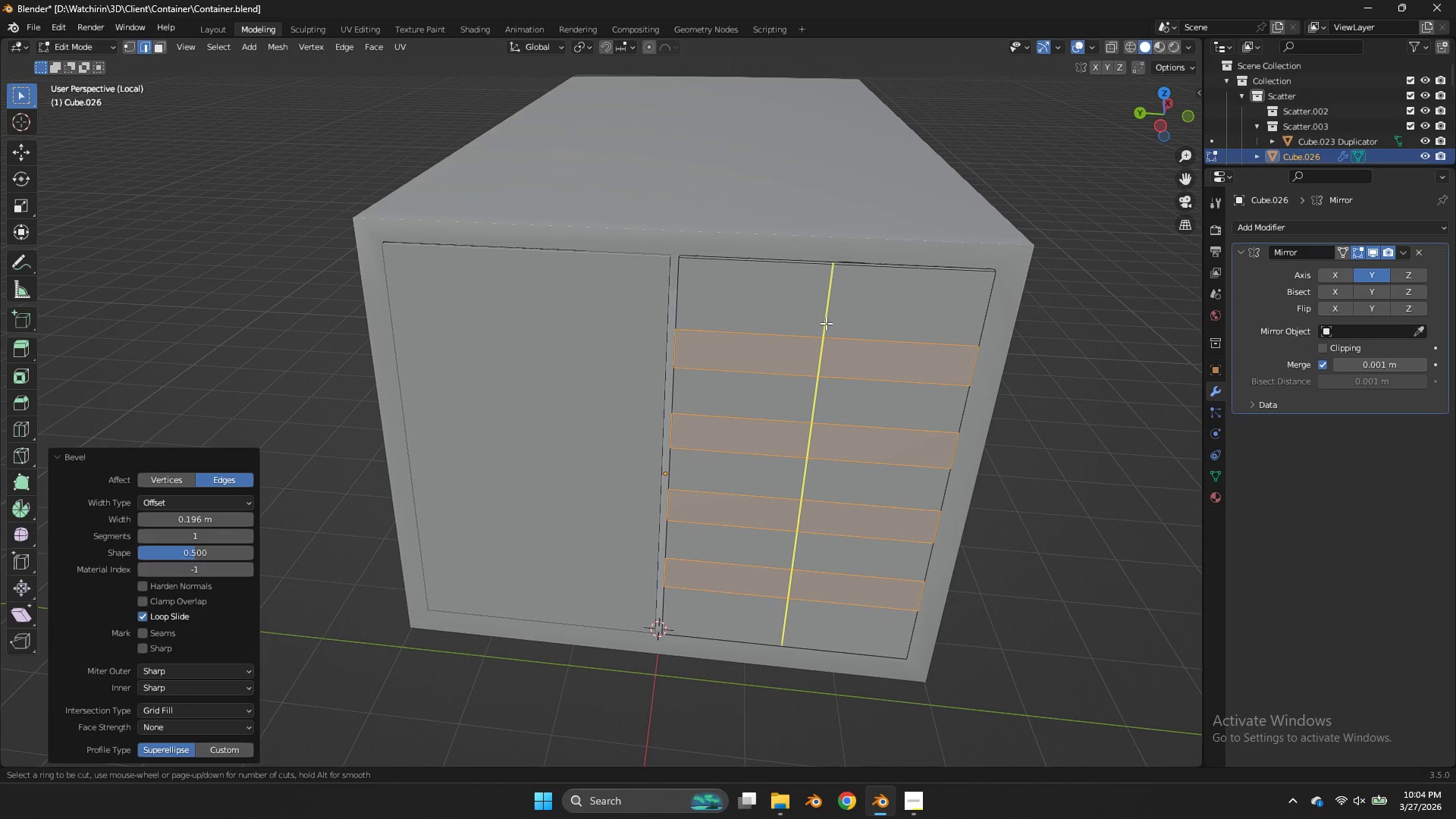 
scroll: coordinate [826, 323], scroll_direction: up, amount: 1.0
 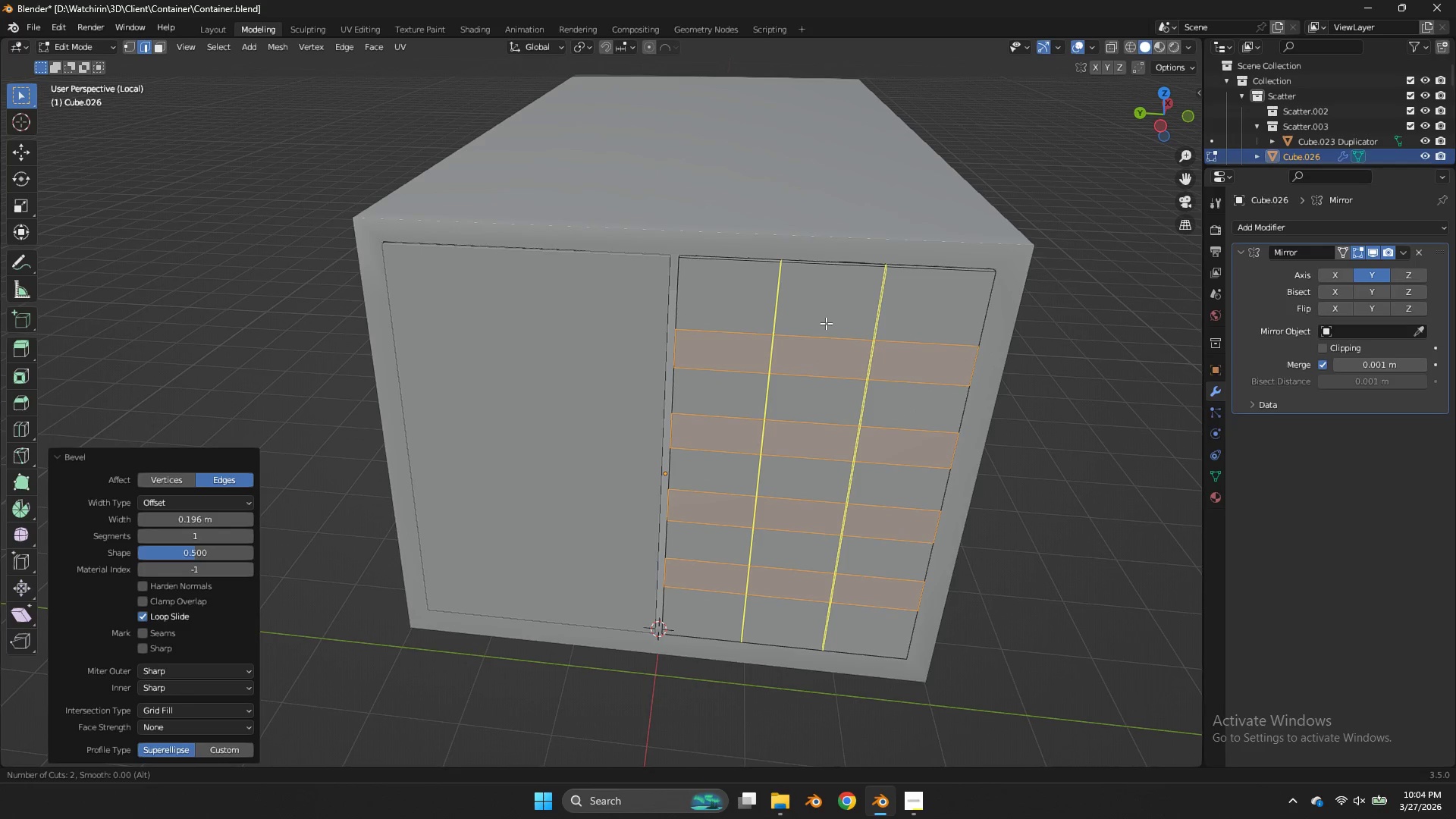 
left_click([826, 323])
 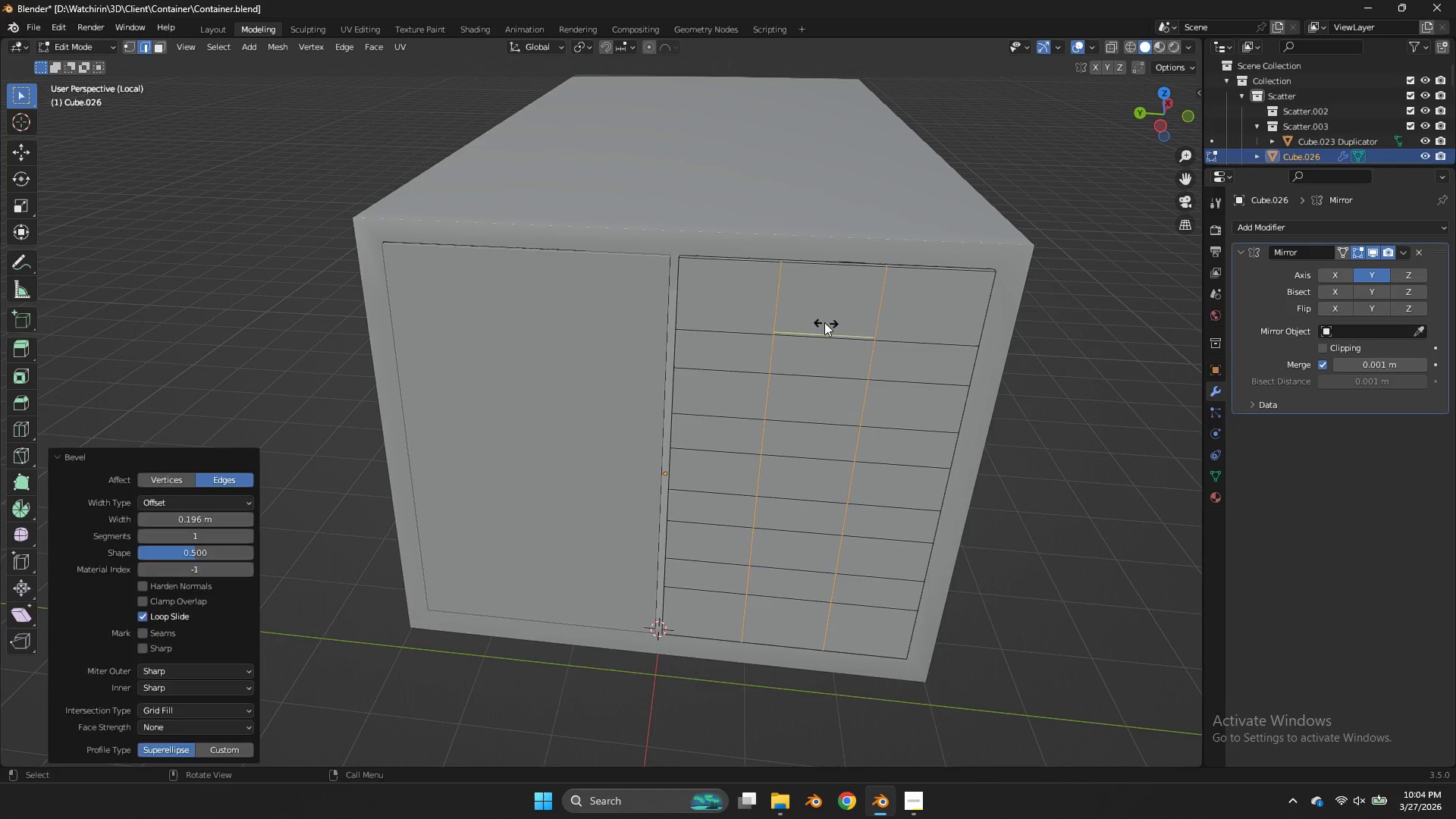 
right_click([824, 322])
 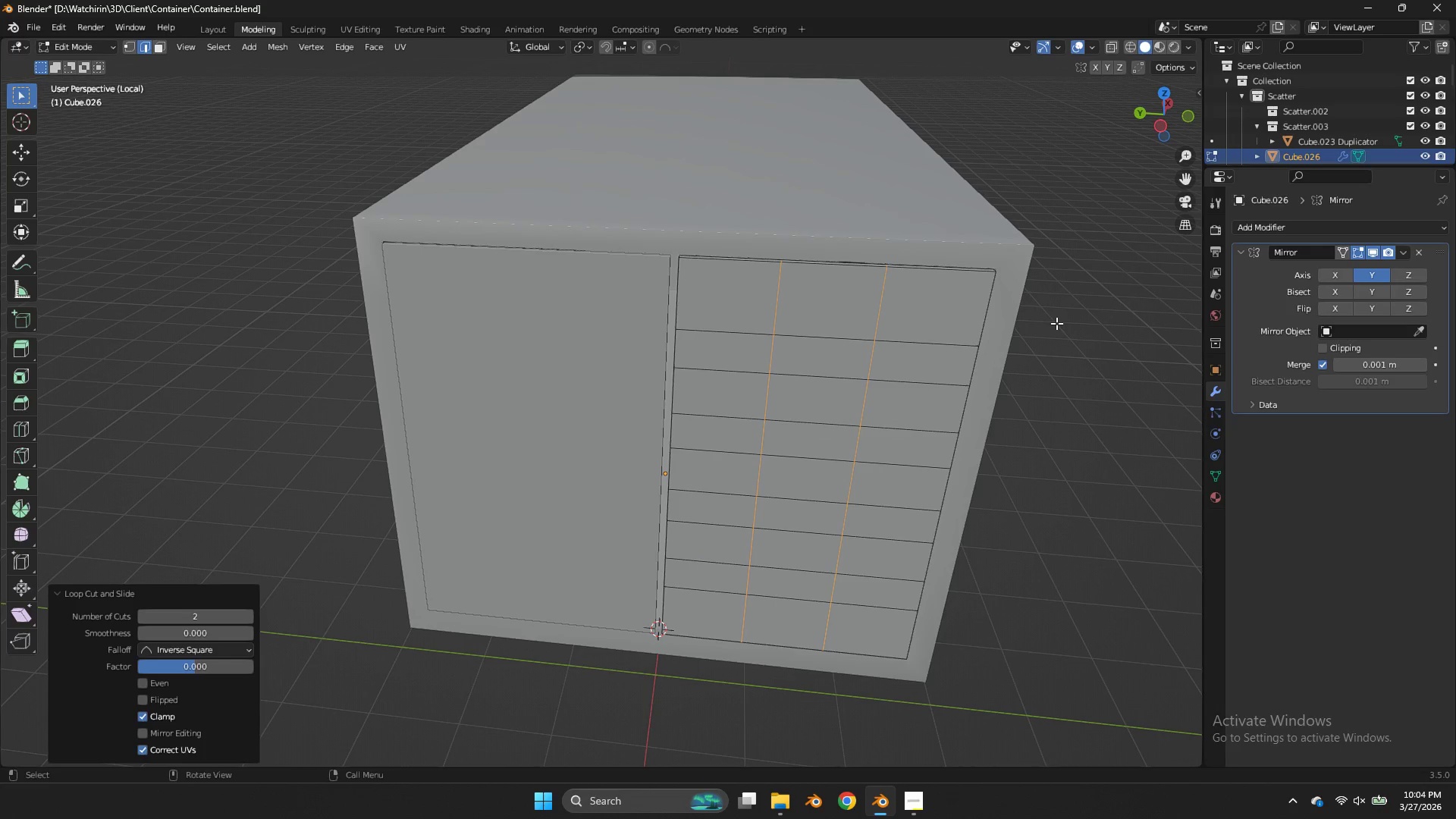 
type(sy)
 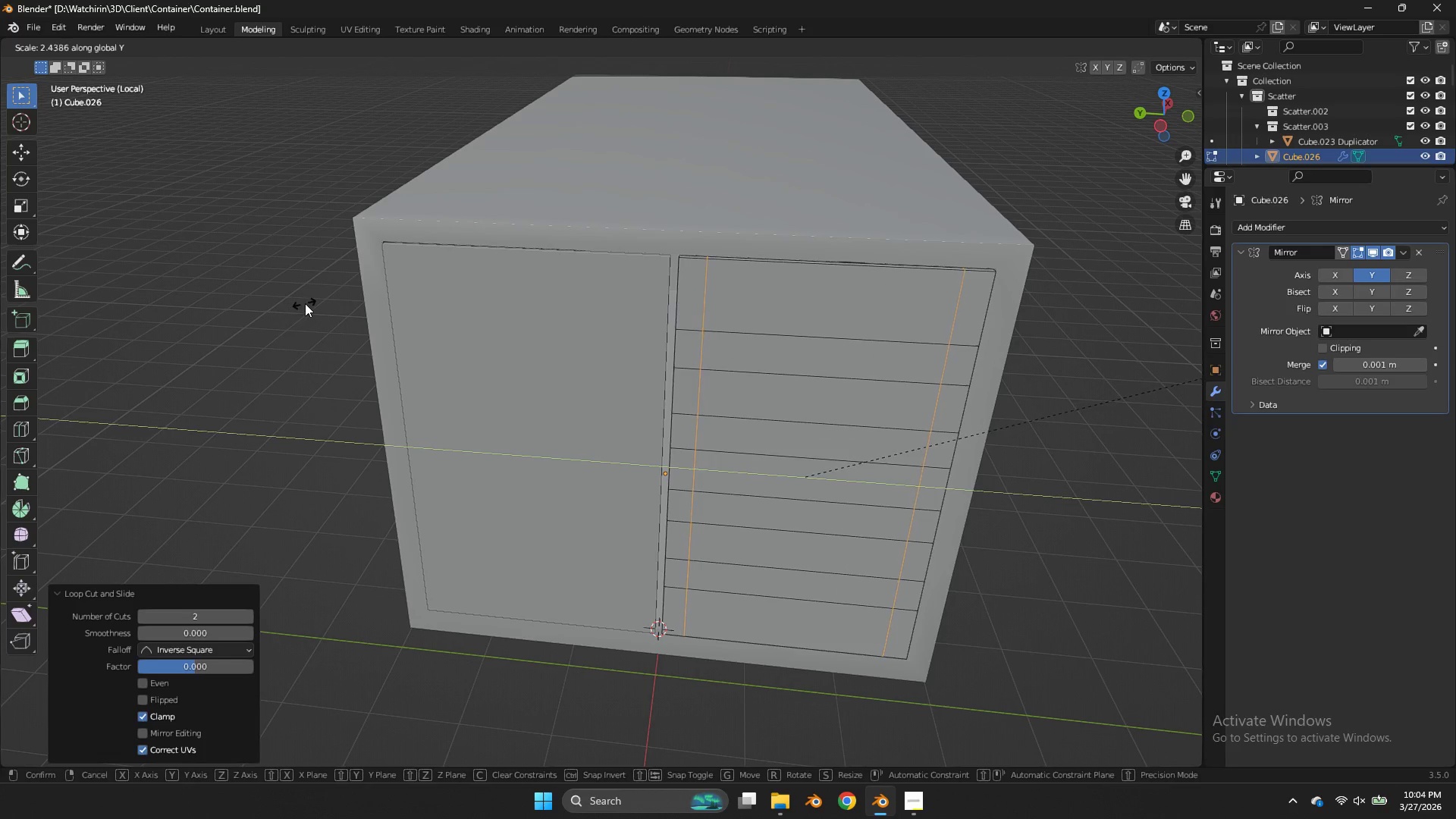 
left_click([321, 301])
 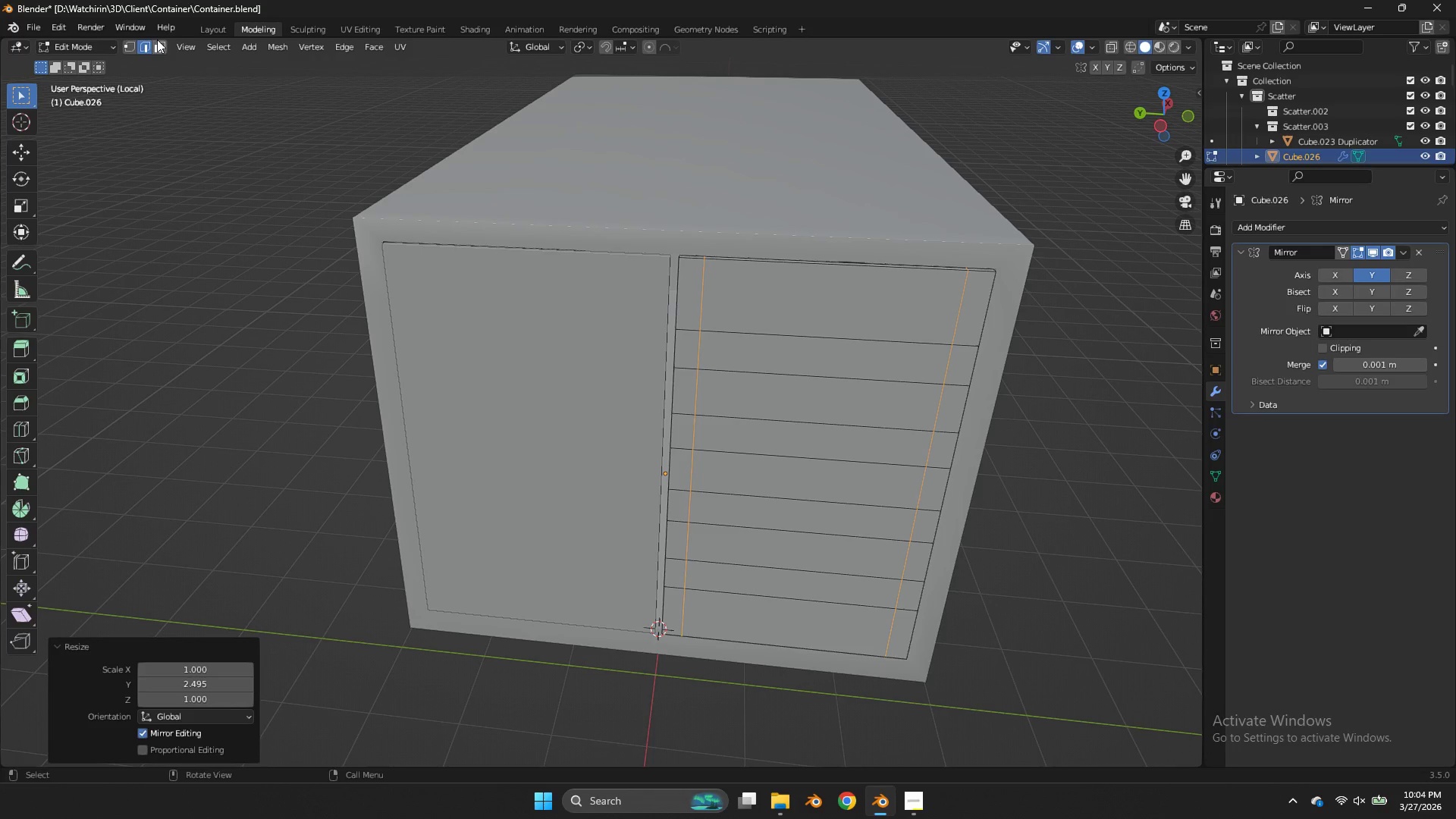 
double_click([162, 44])
 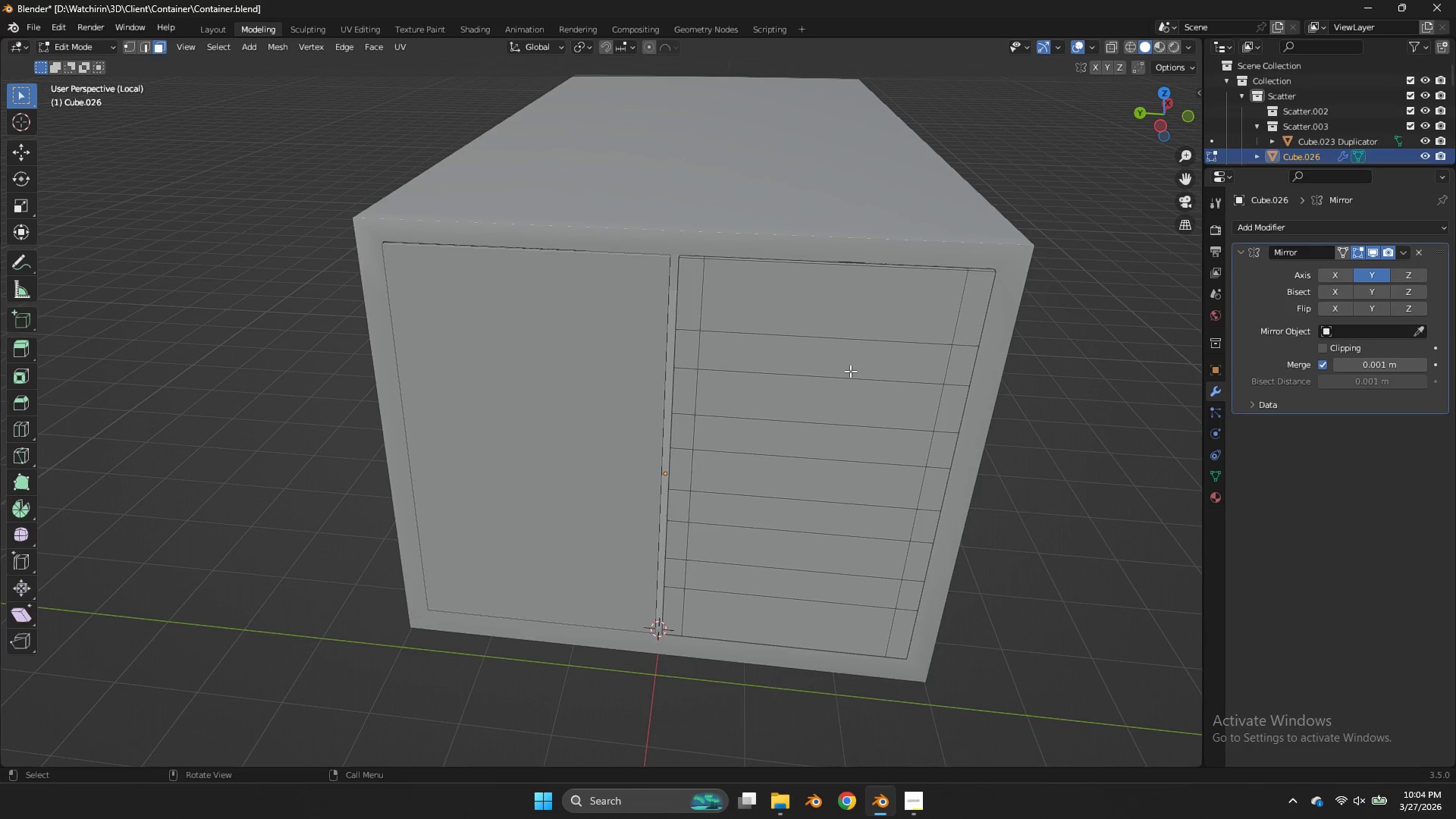 
left_click([850, 371])
 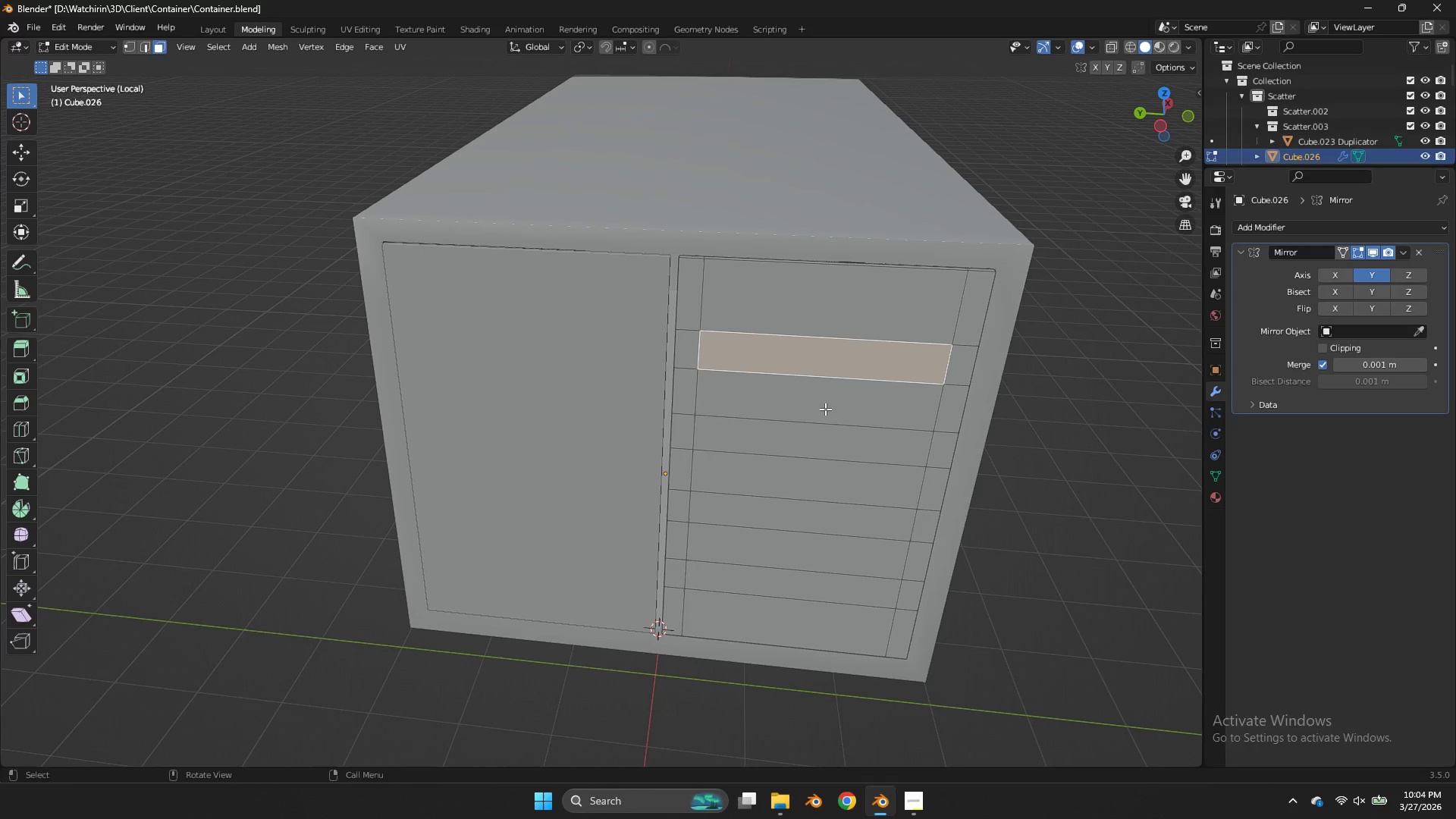 
hold_key(key=ShiftLeft, duration=1.62)
double_click([802, 445])
 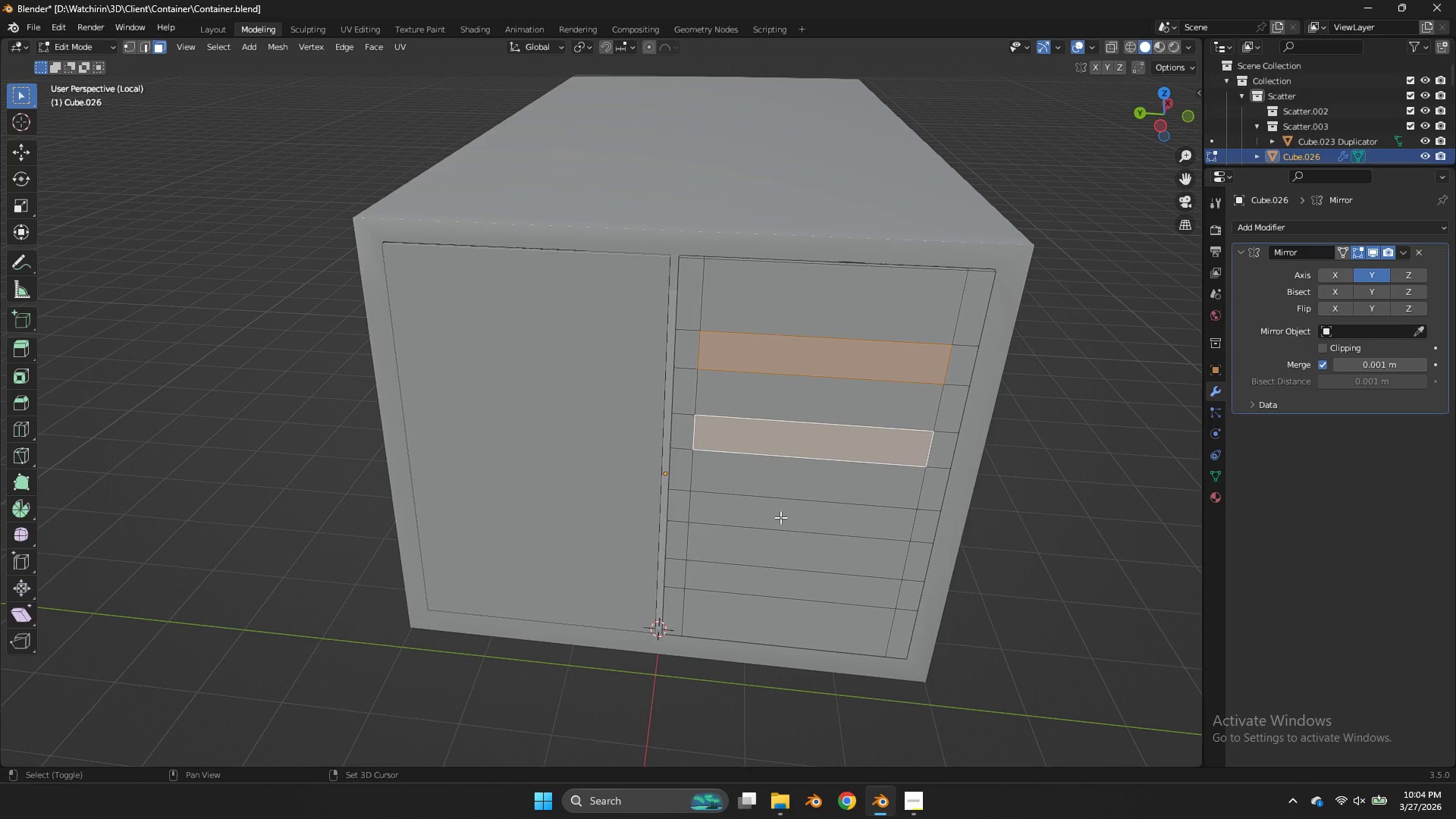 
left_click([780, 517])
 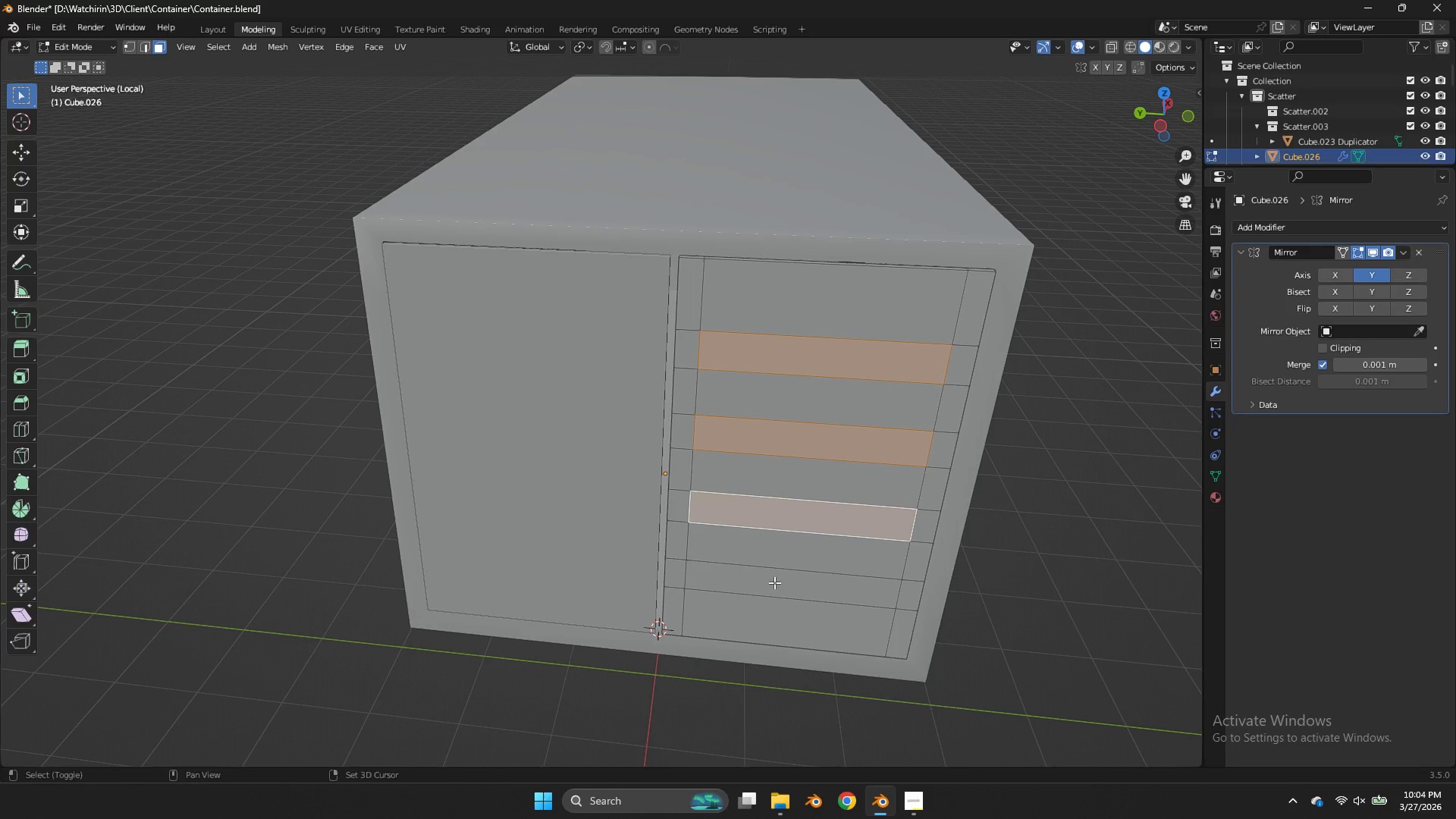 
left_click([774, 585])
 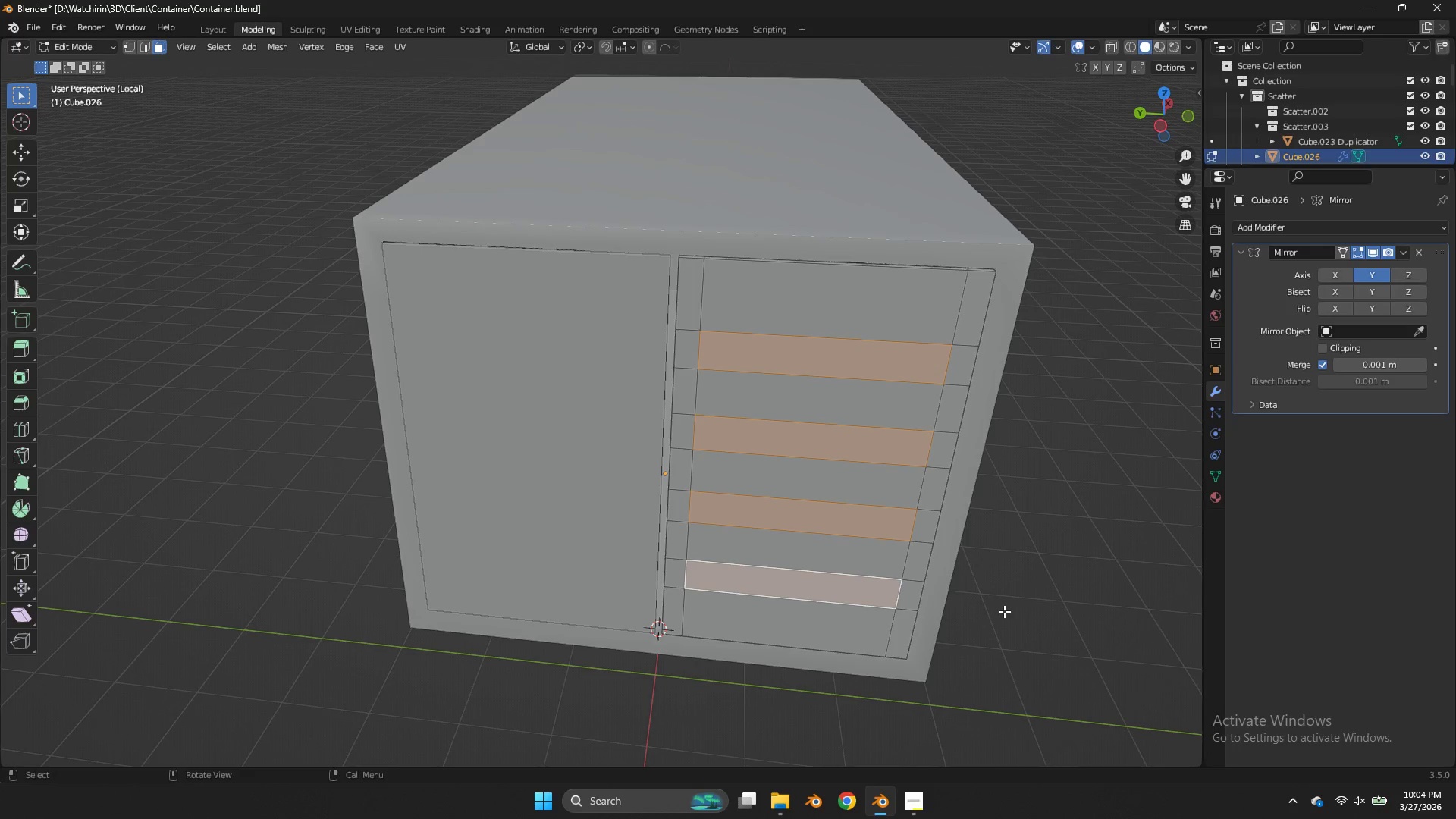 
key(E)
 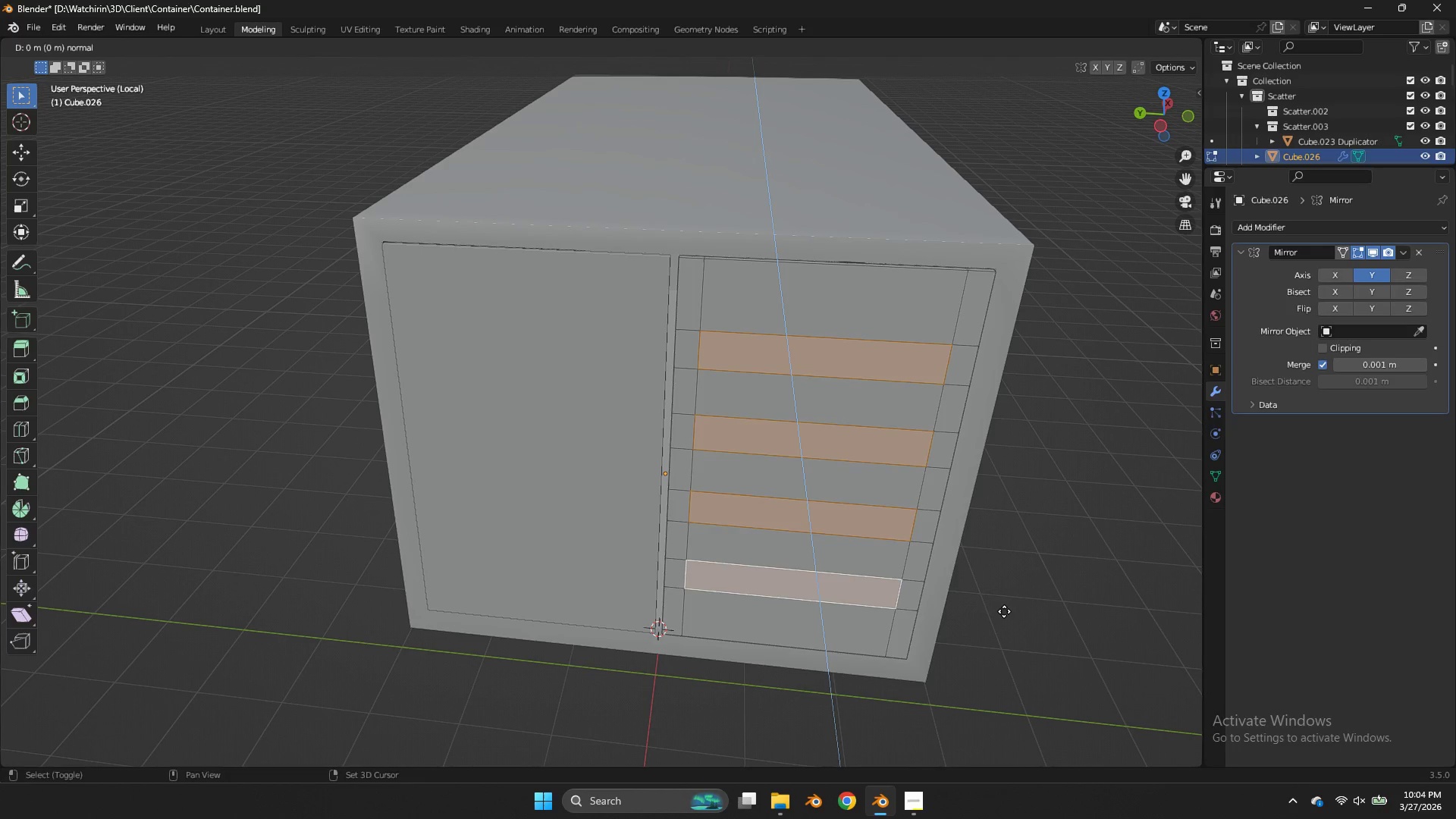 
hold_key(key=ShiftLeft, duration=1.39)
left_click([1003, 586])
 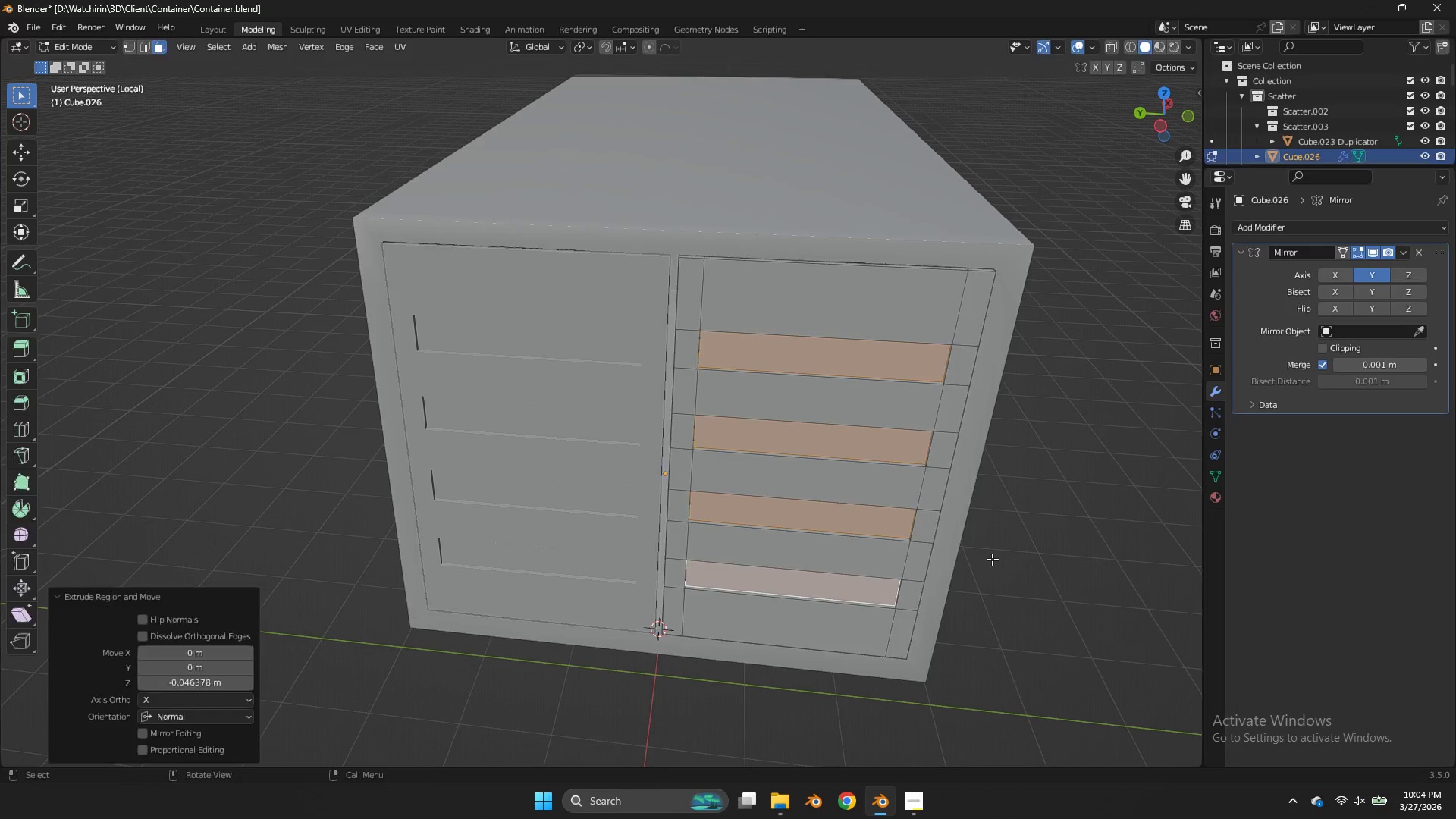 
key(Tab)
 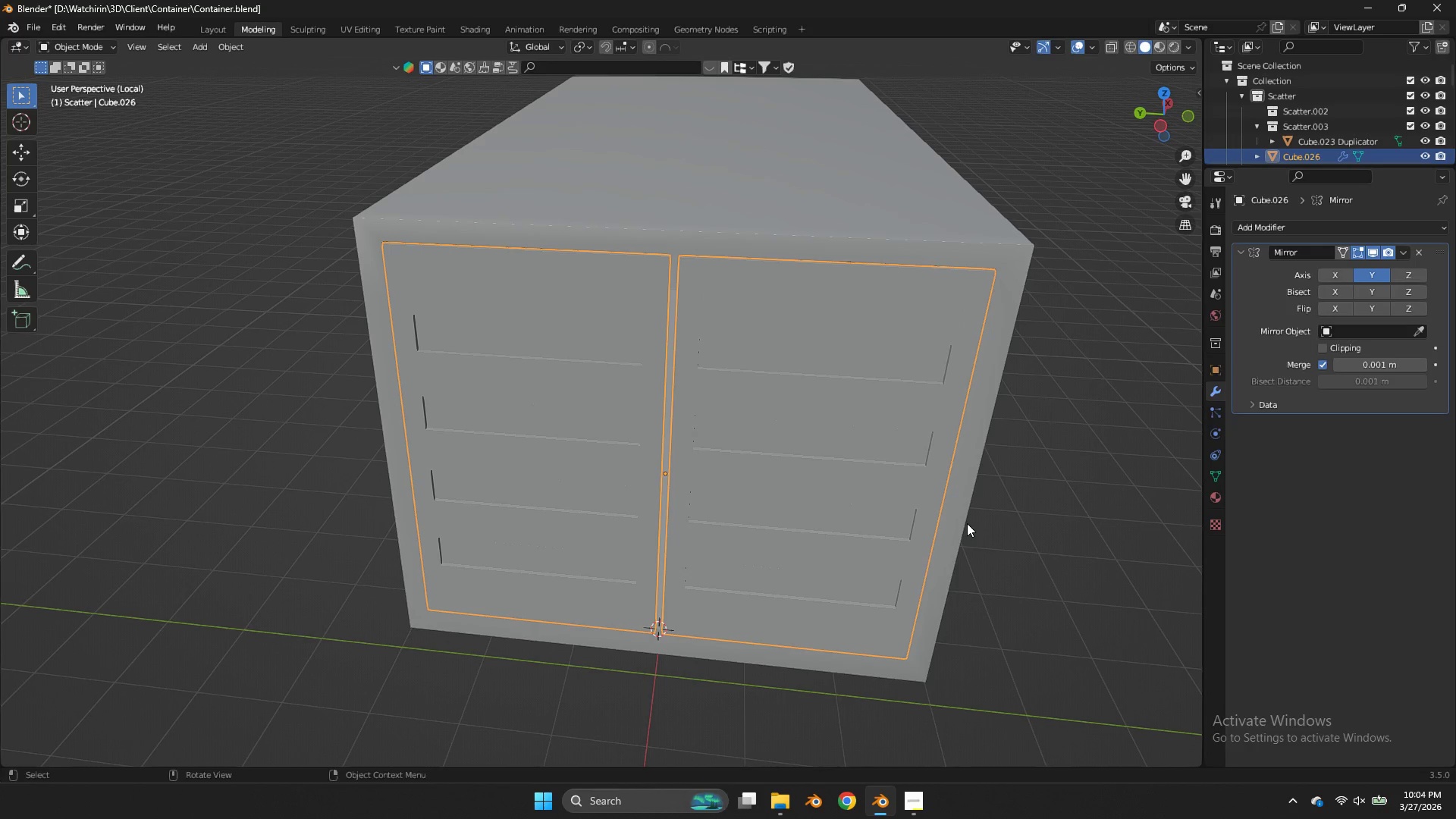 
key(Tab)
 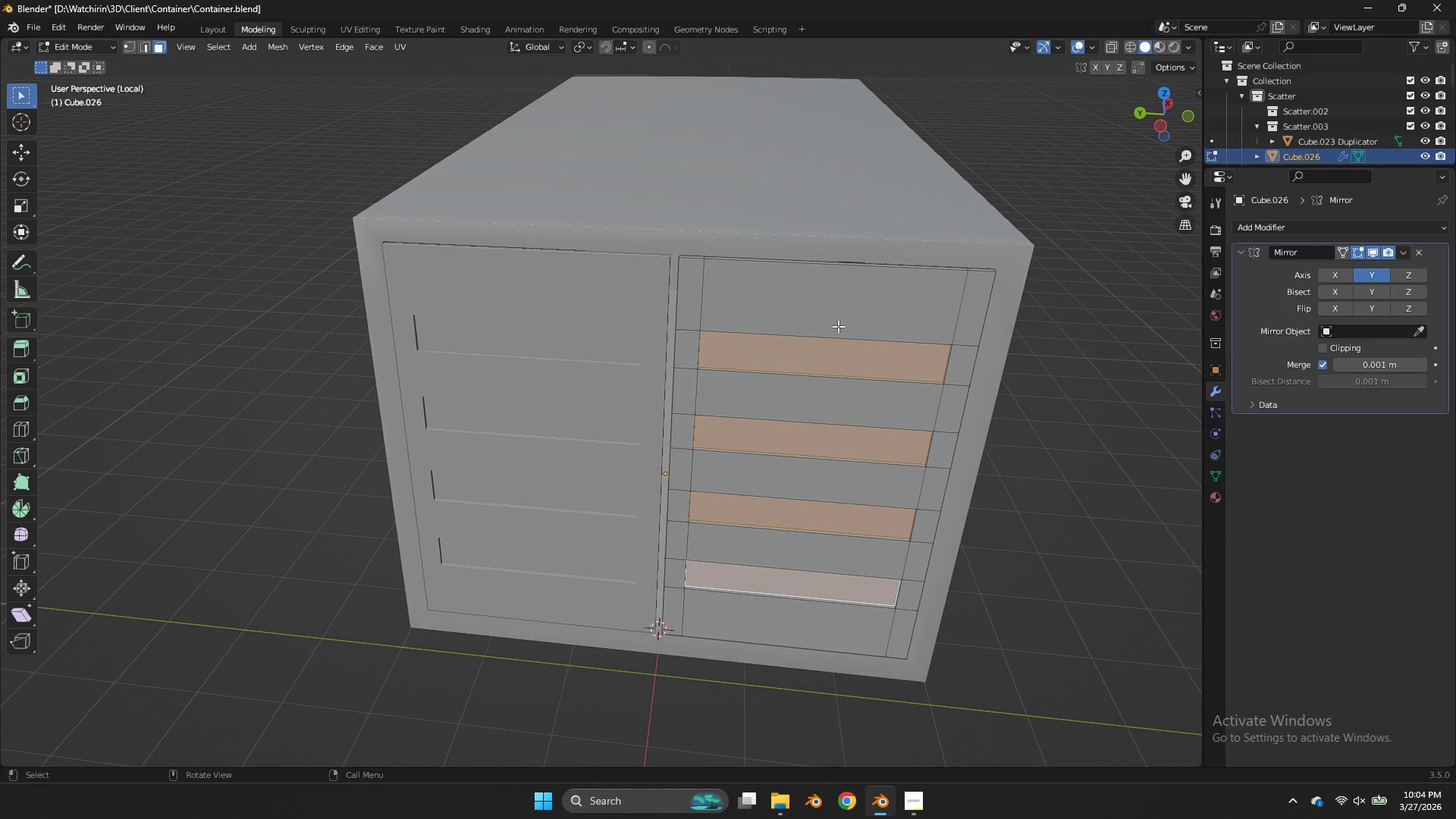 
key(Tab)
type(gy)
 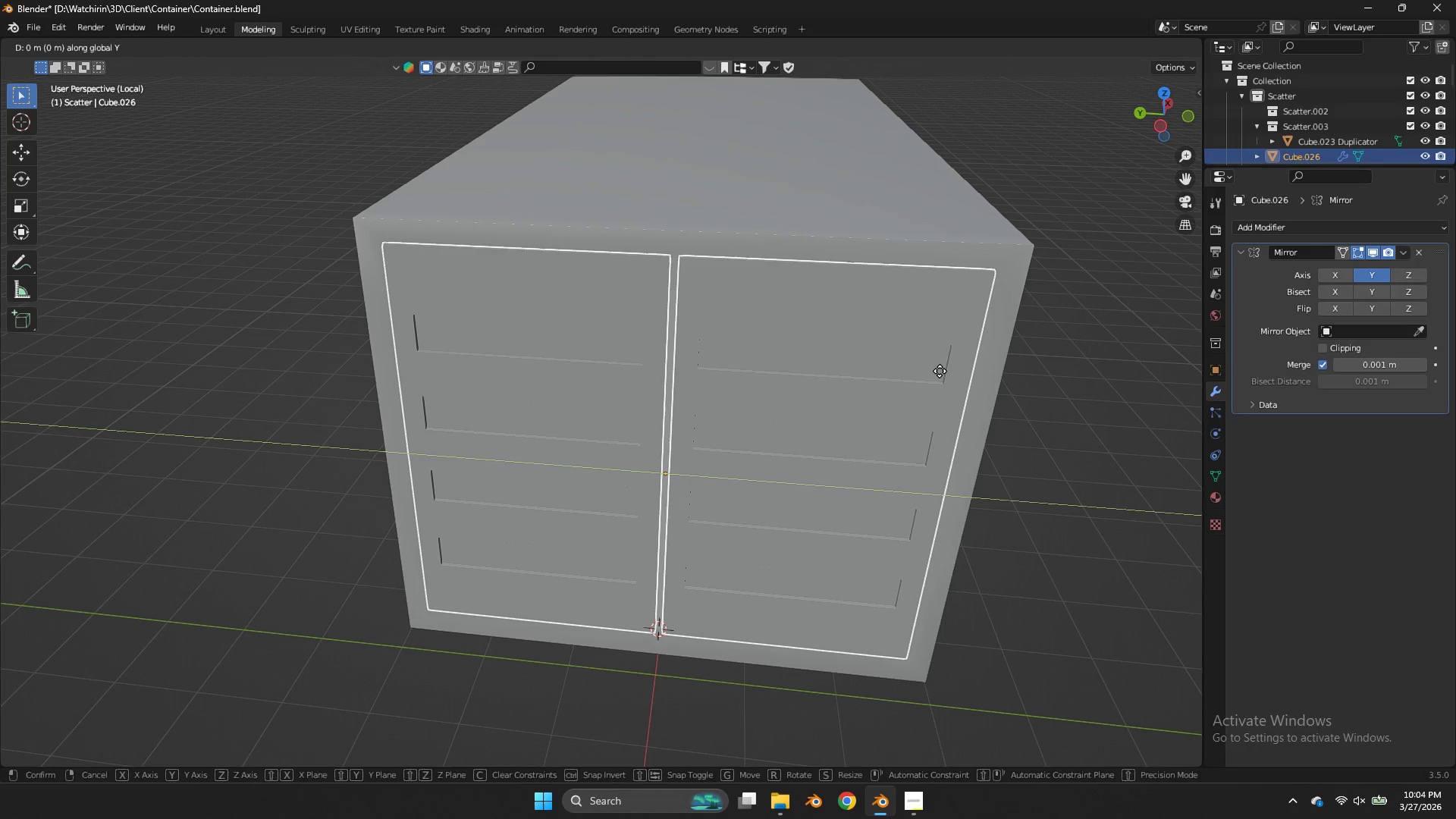 
hold_key(key=ShiftLeft, duration=0.83)
 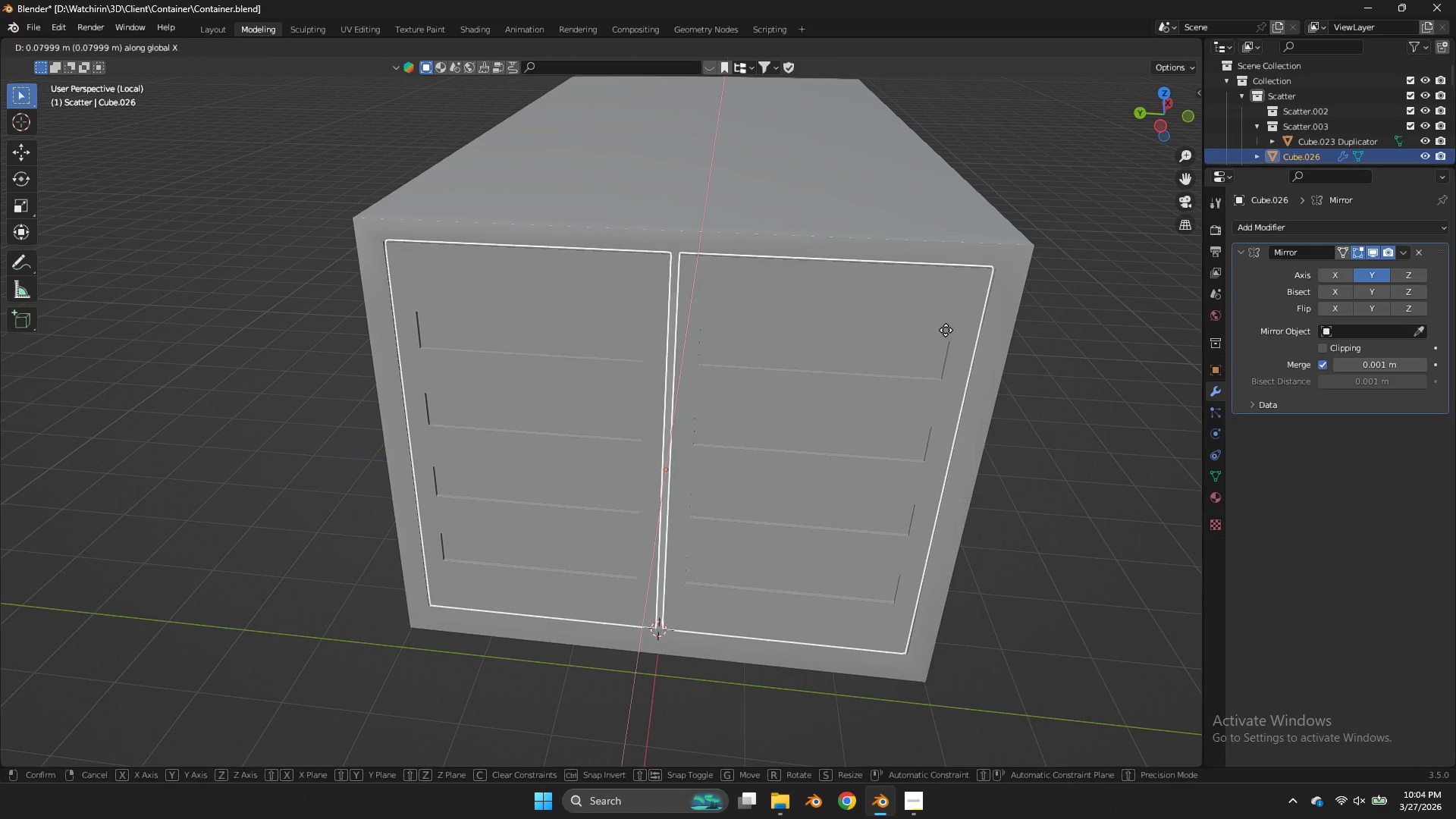 
key(X)
 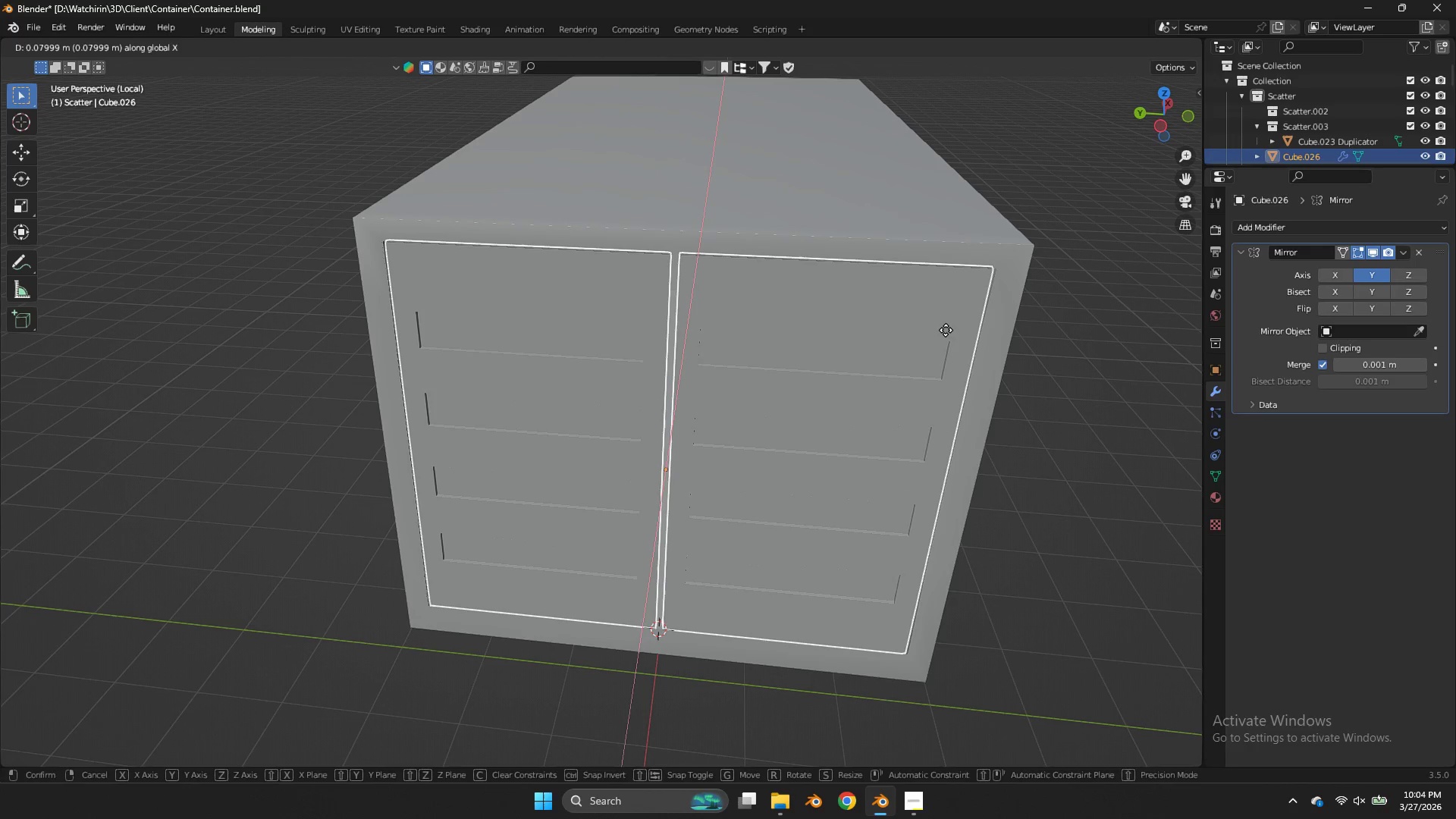 
hold_key(key=ShiftLeft, duration=1.88)
left_click([954, 306])
 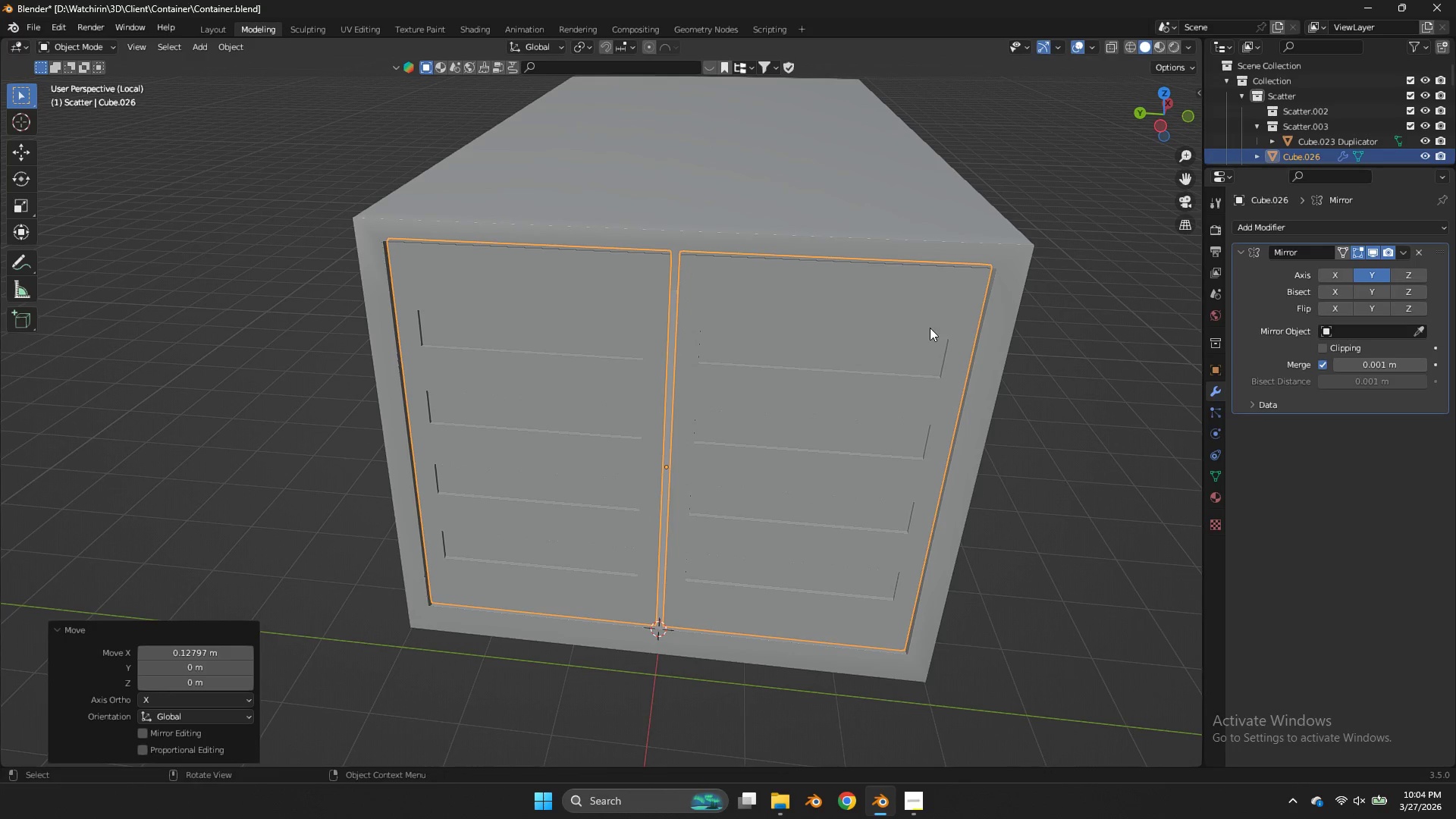 
key(Tab)
 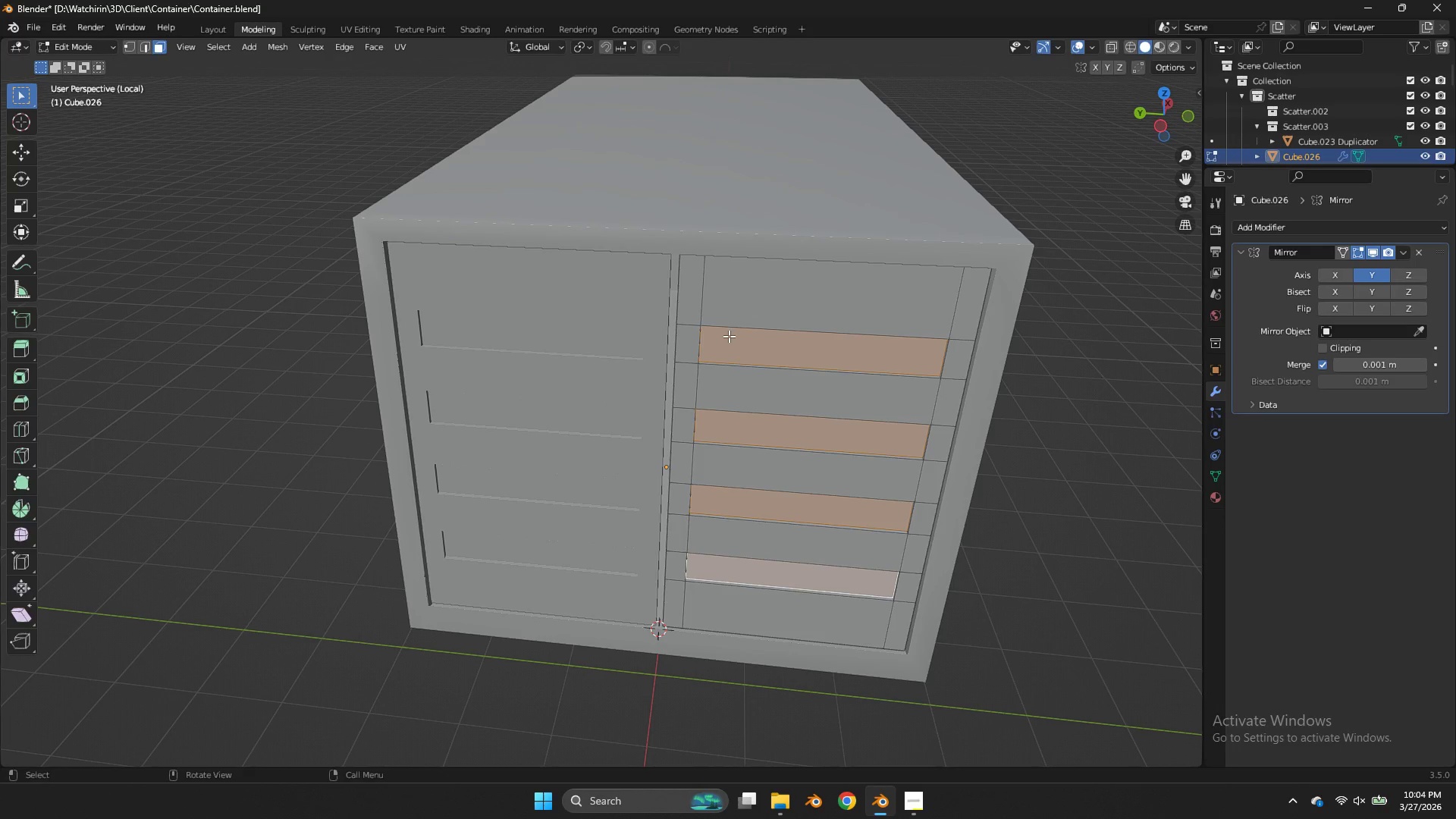 
key(Tab)
 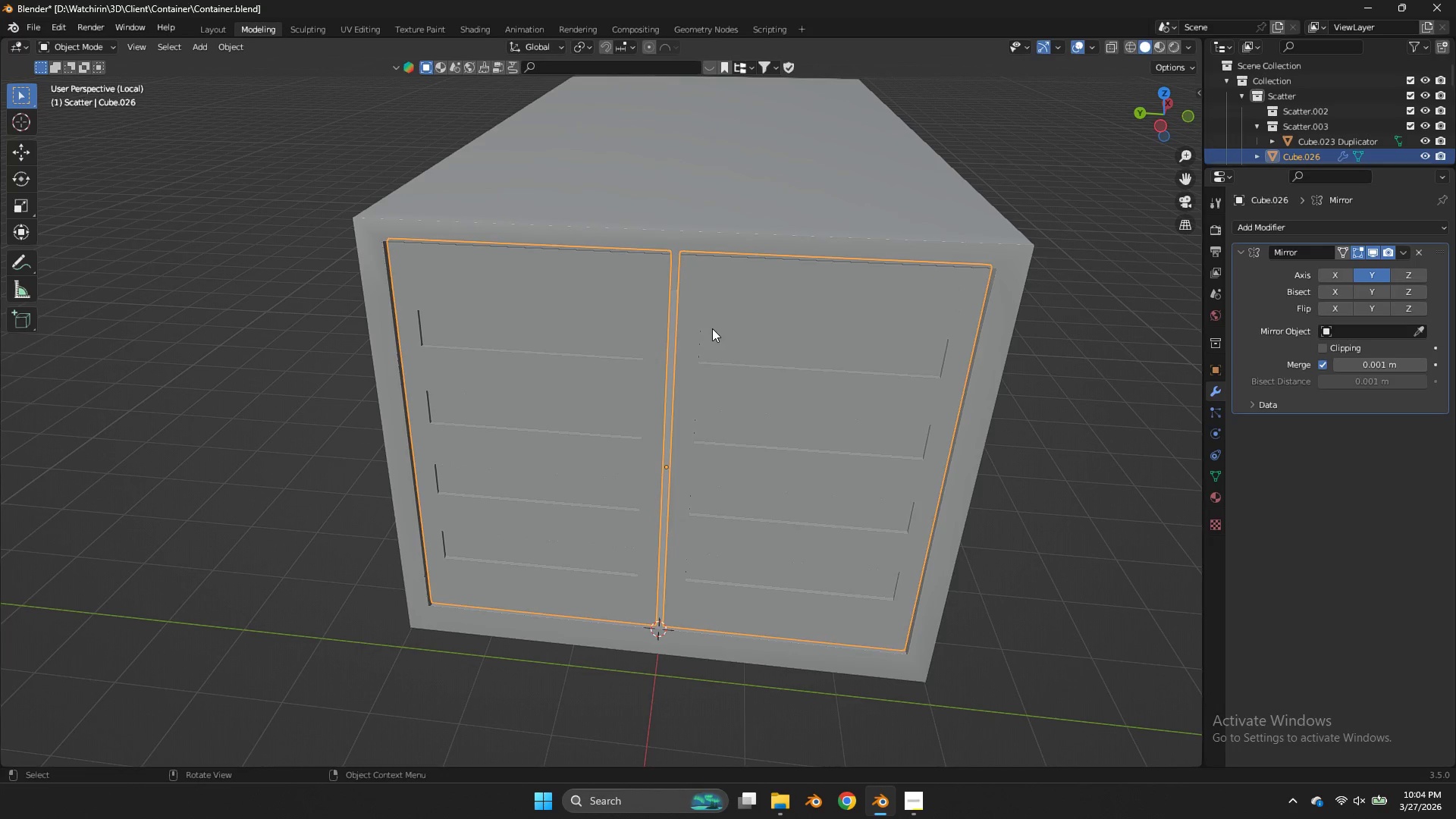 
key(Tab)
 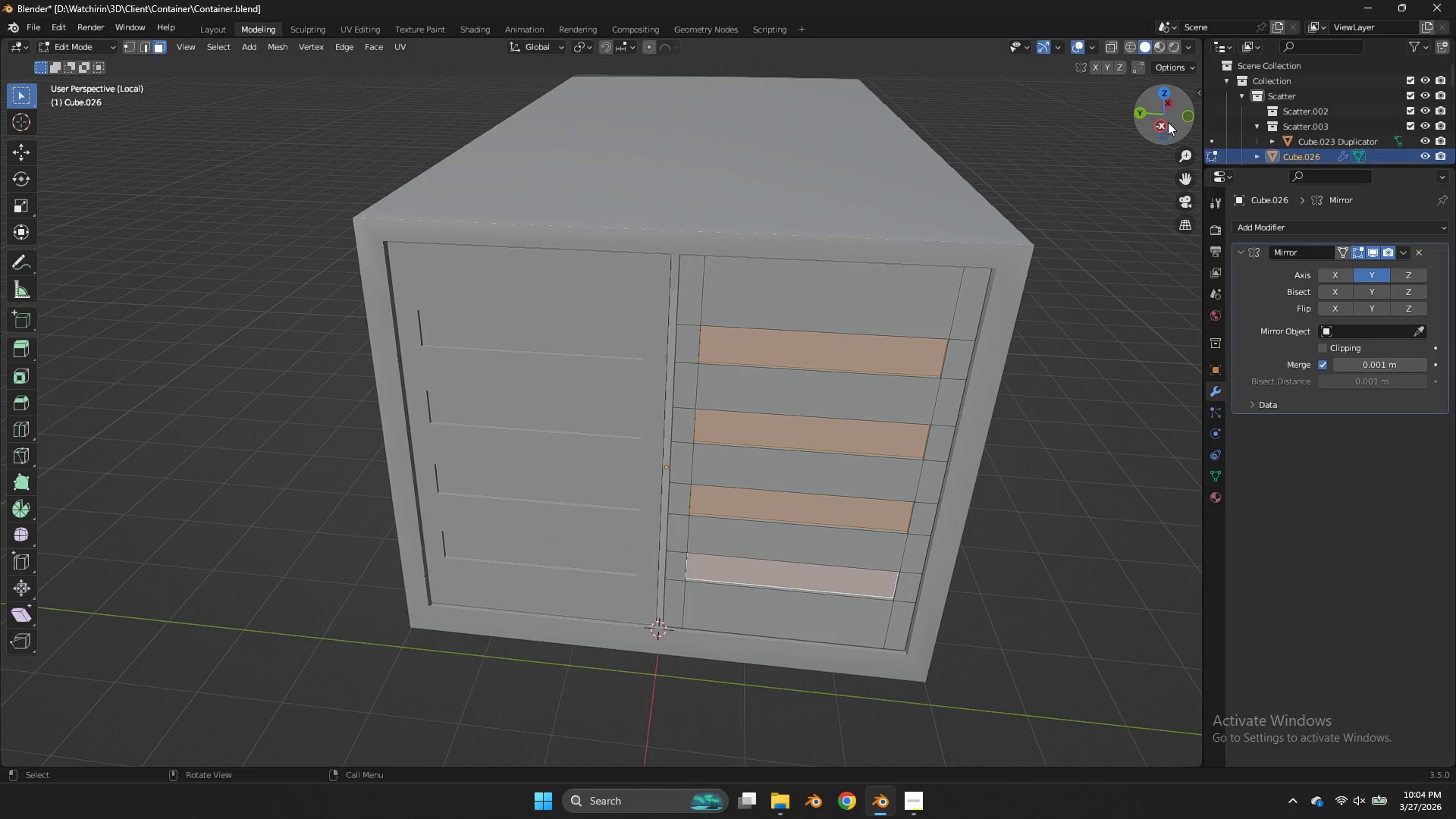 
left_click([1166, 124])
 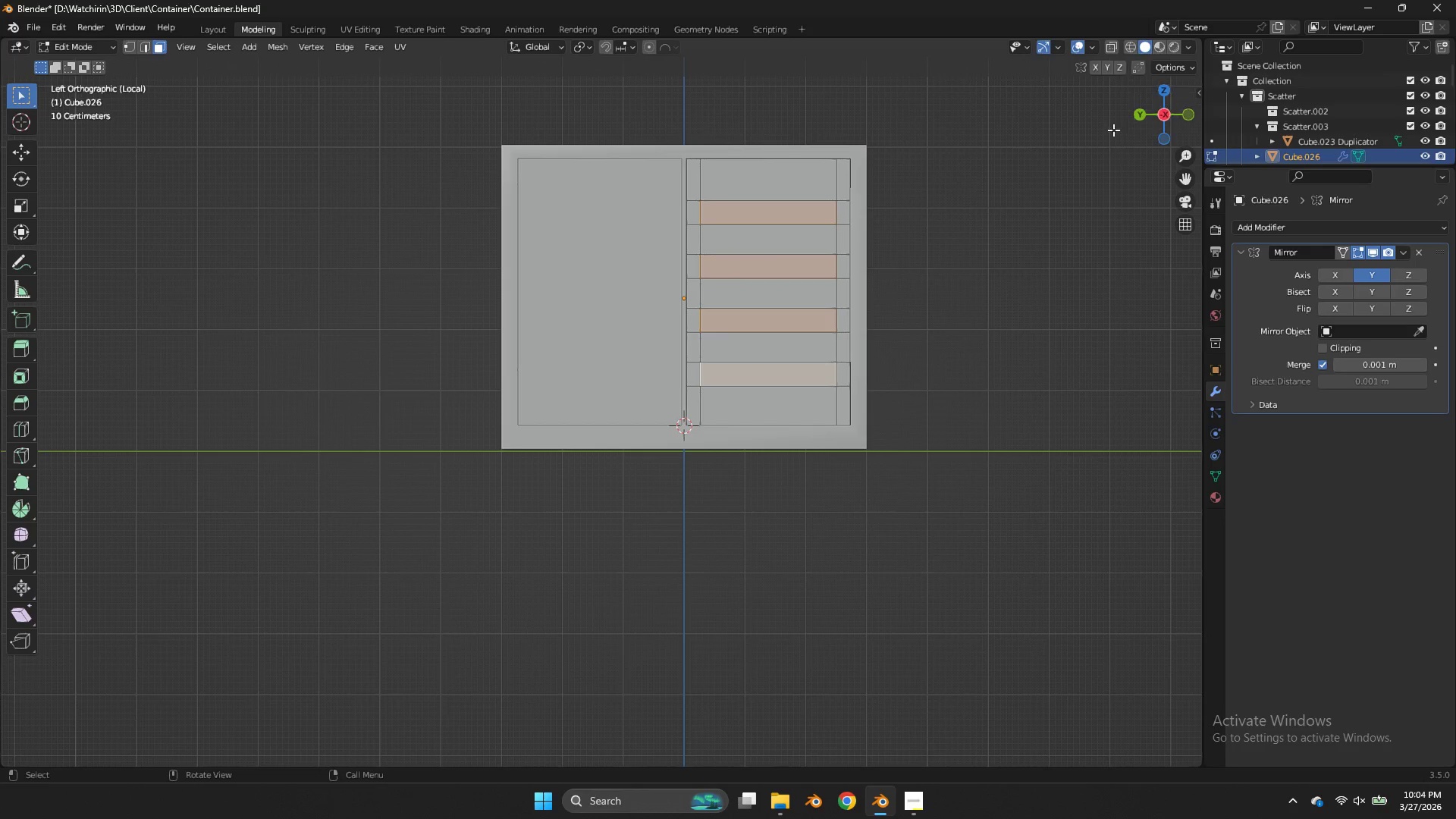 
type(zzgy)
 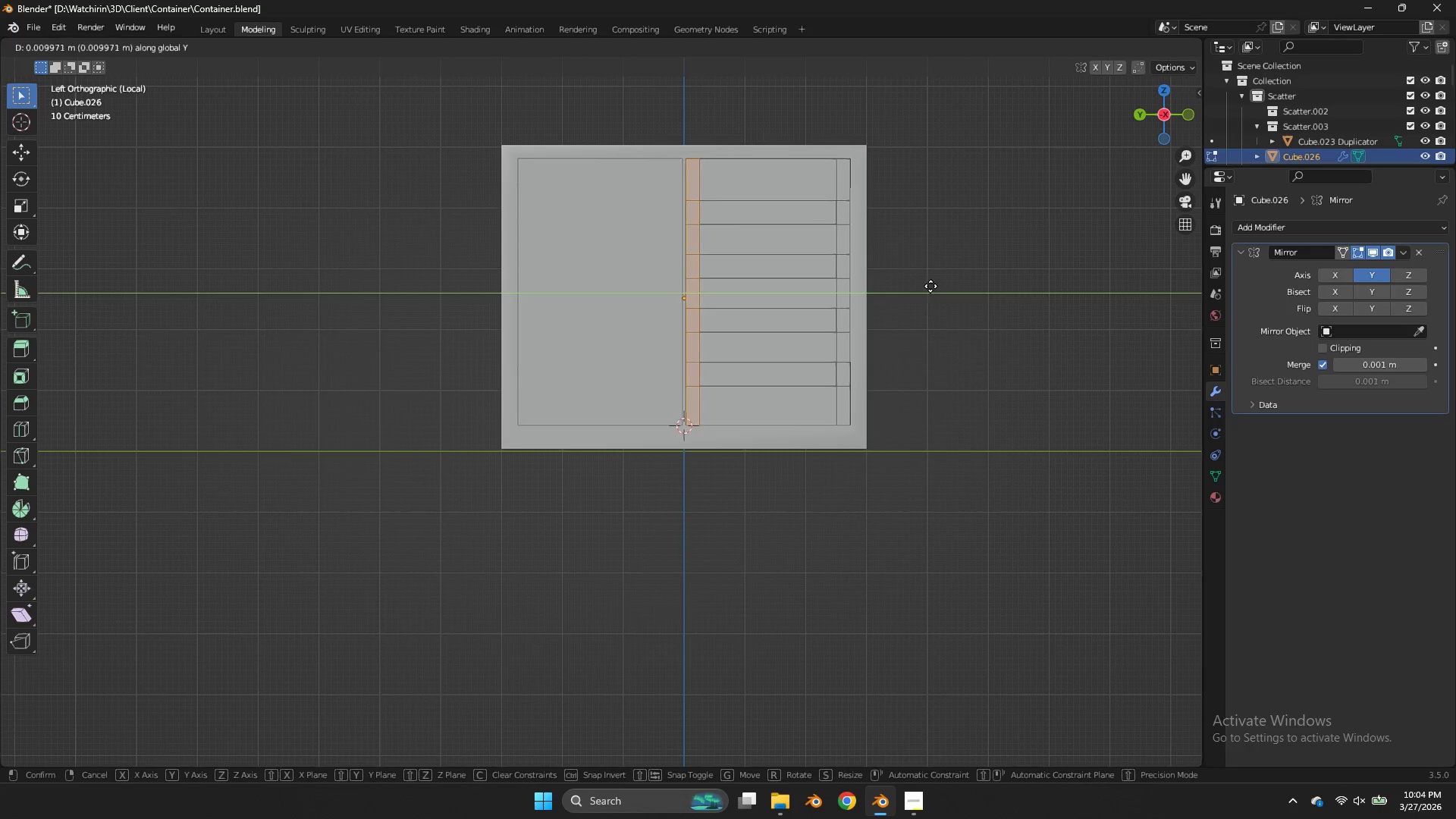 
left_click_drag(start_coordinate=[724, 93], to_coordinate=[537, 507])
 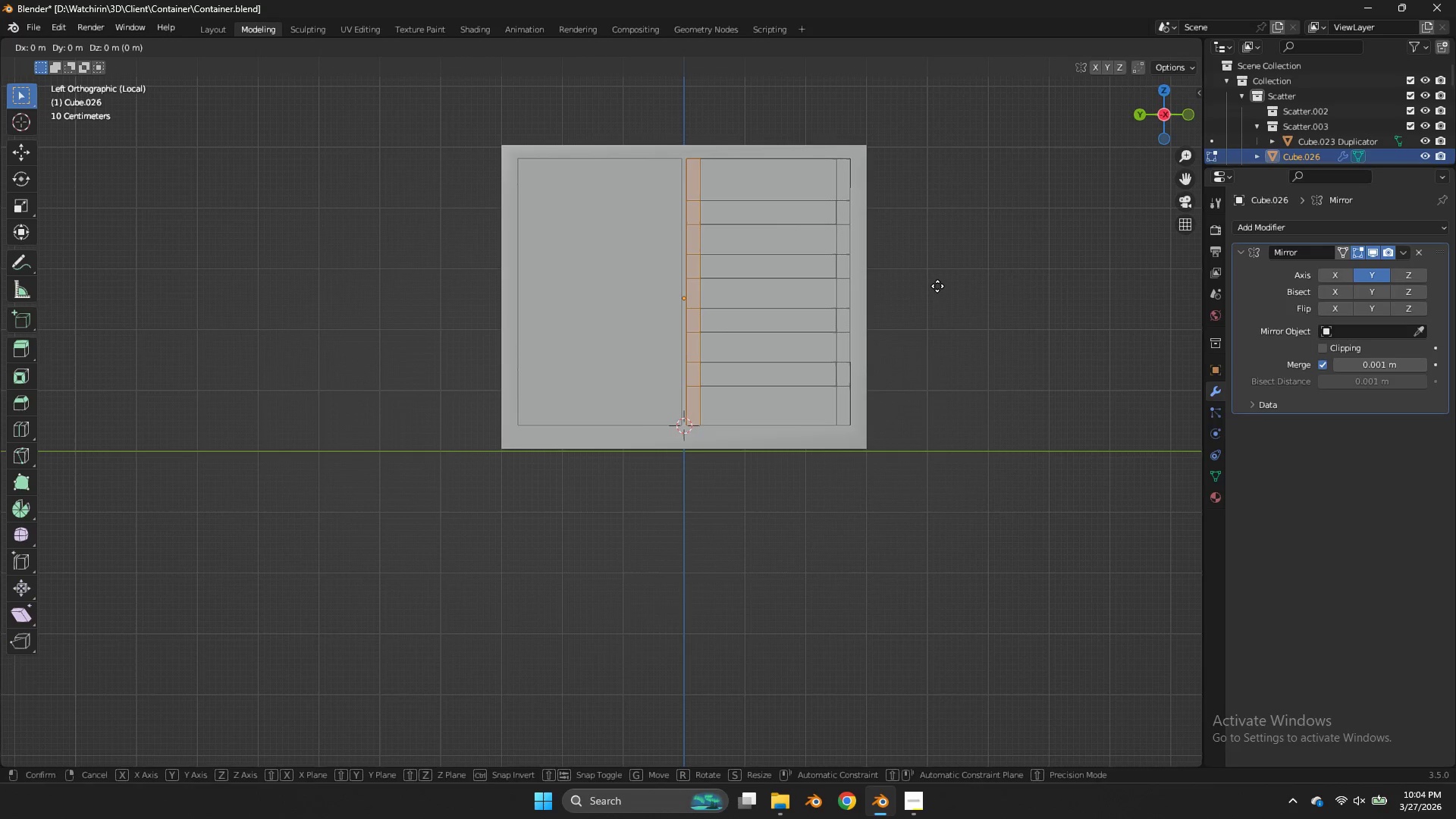 
hold_key(key=ShiftLeft, duration=1.83)
left_click([921, 286])
 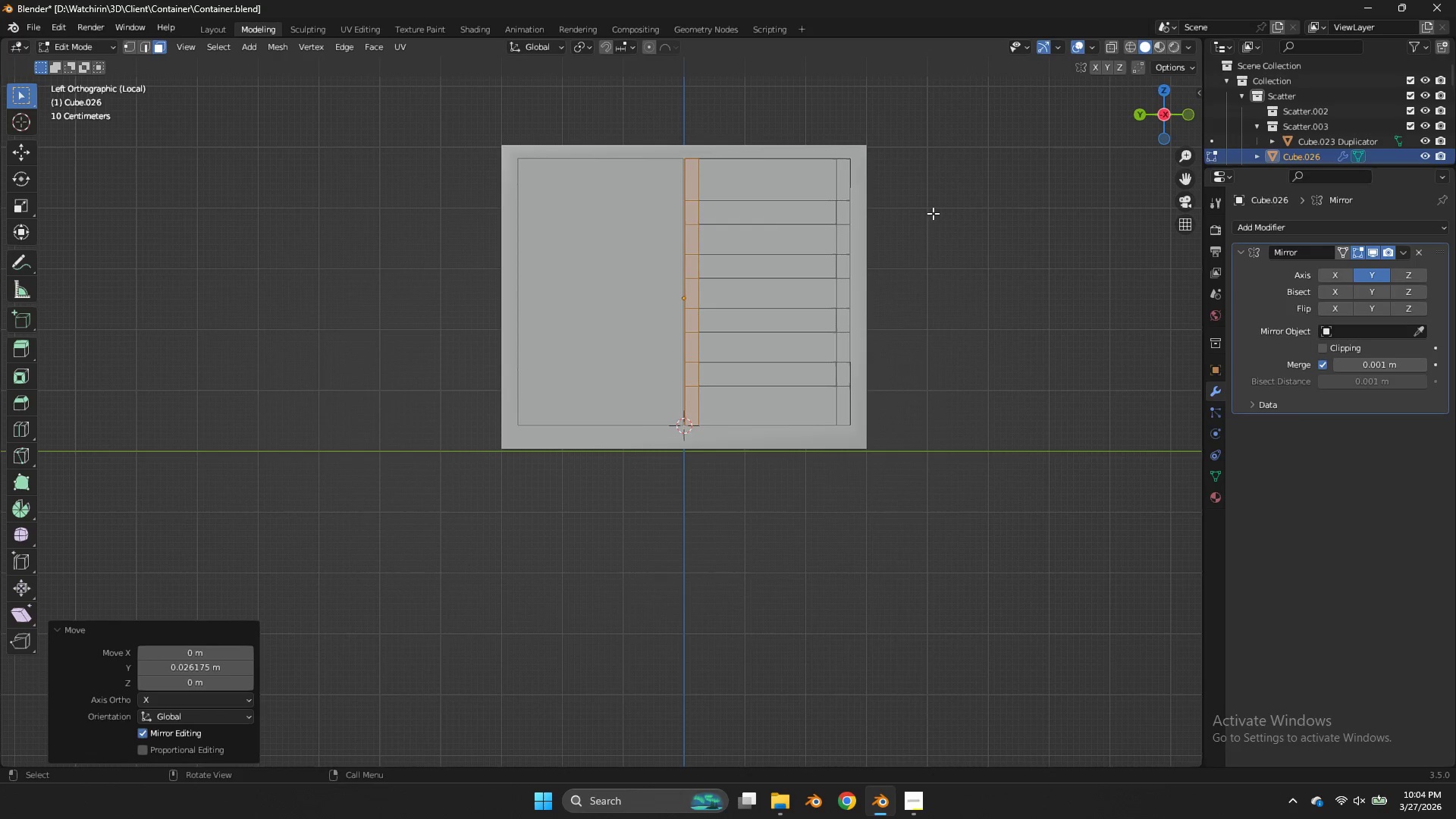 
key(Tab)
 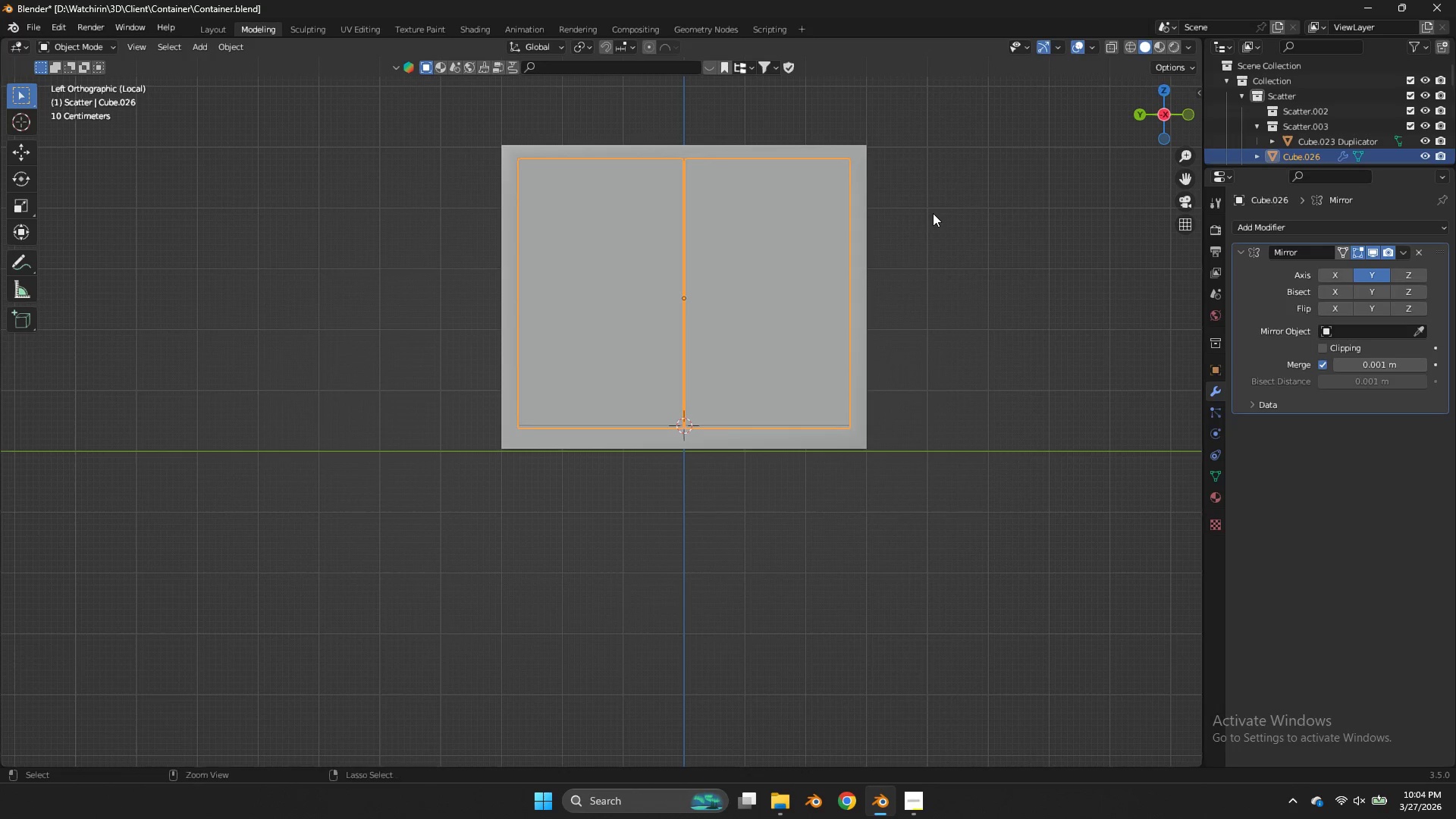 
key(Control+ControlLeft)
 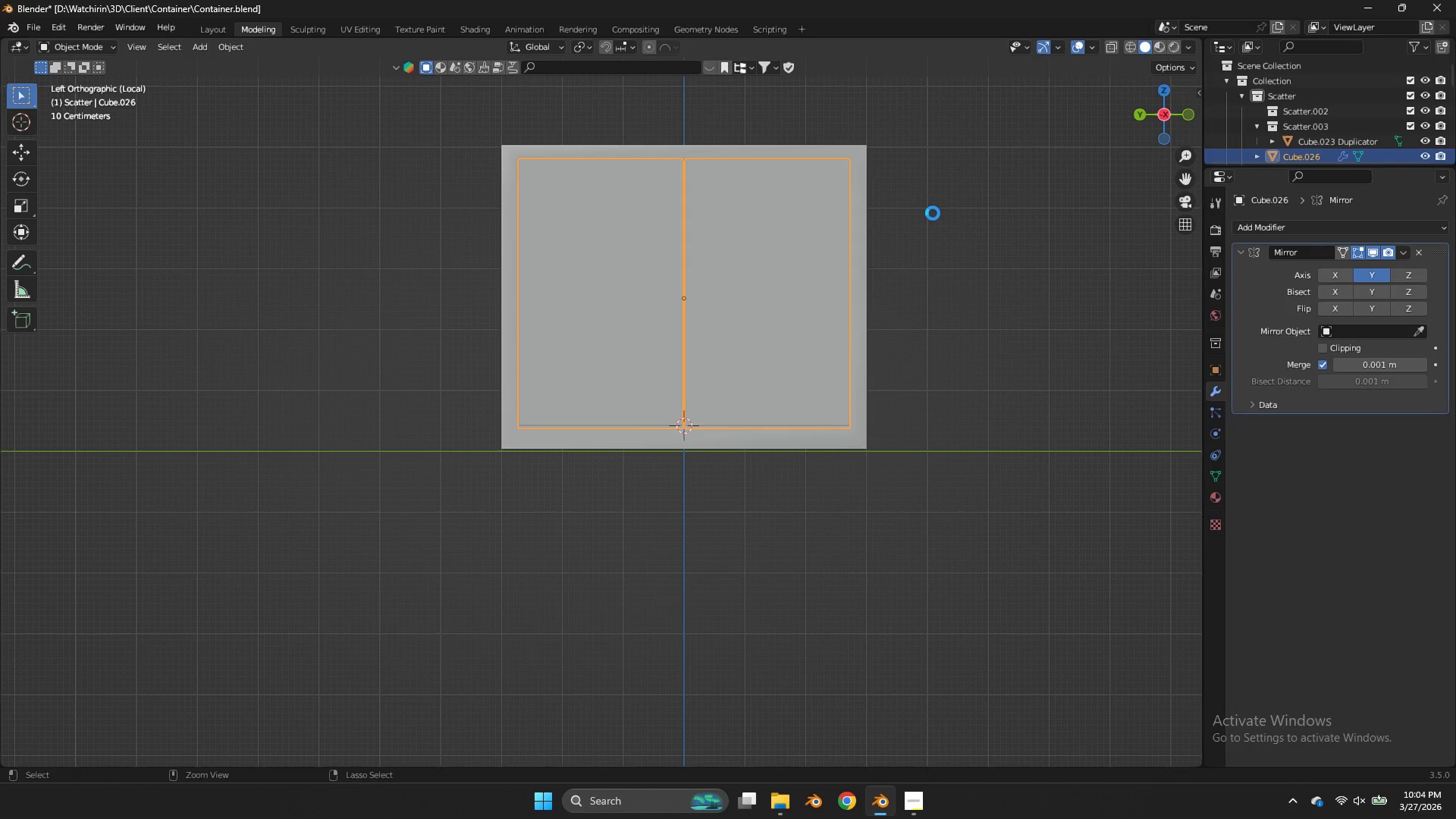 
key(Control+S)
 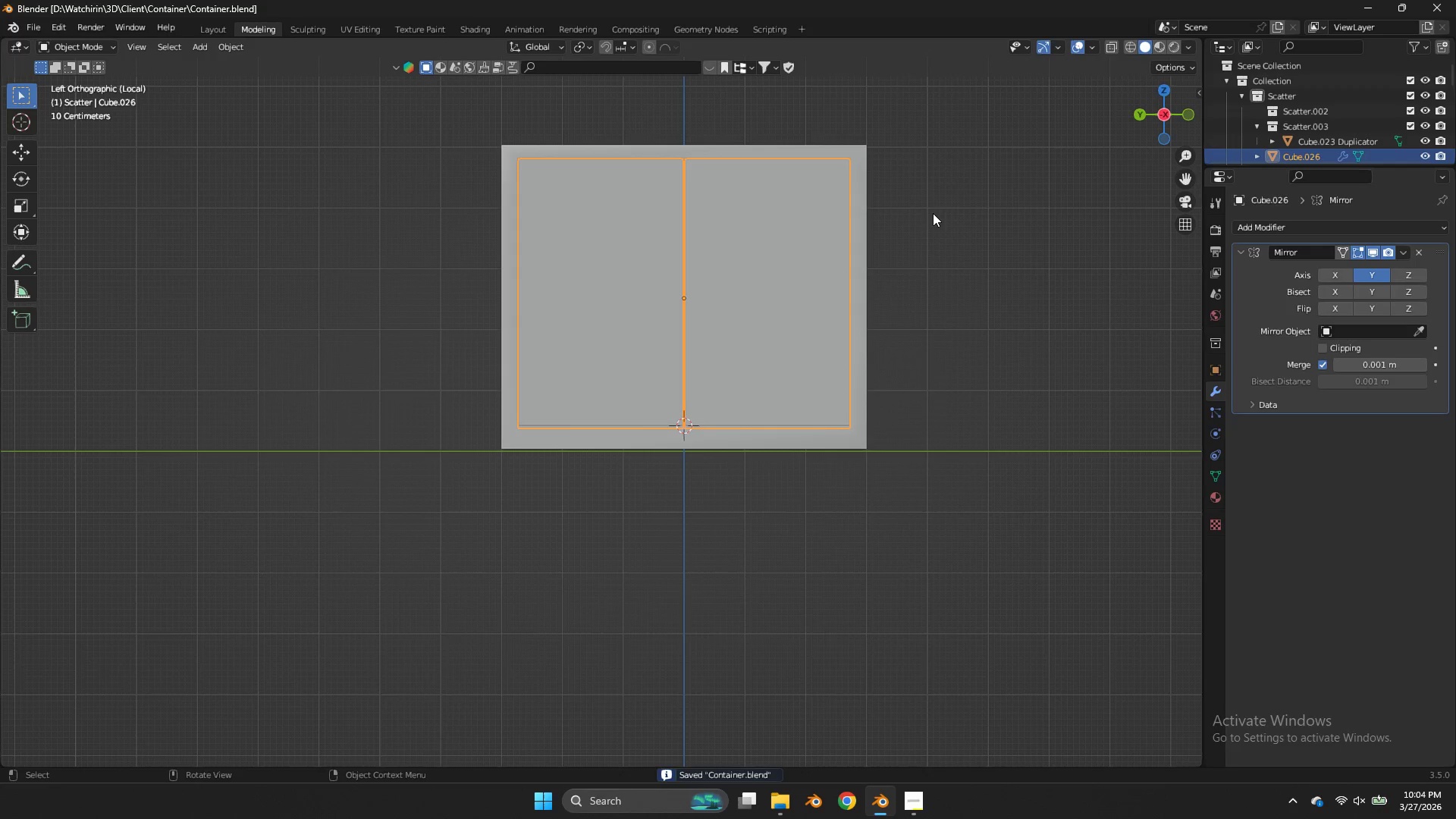 
key(Z)
 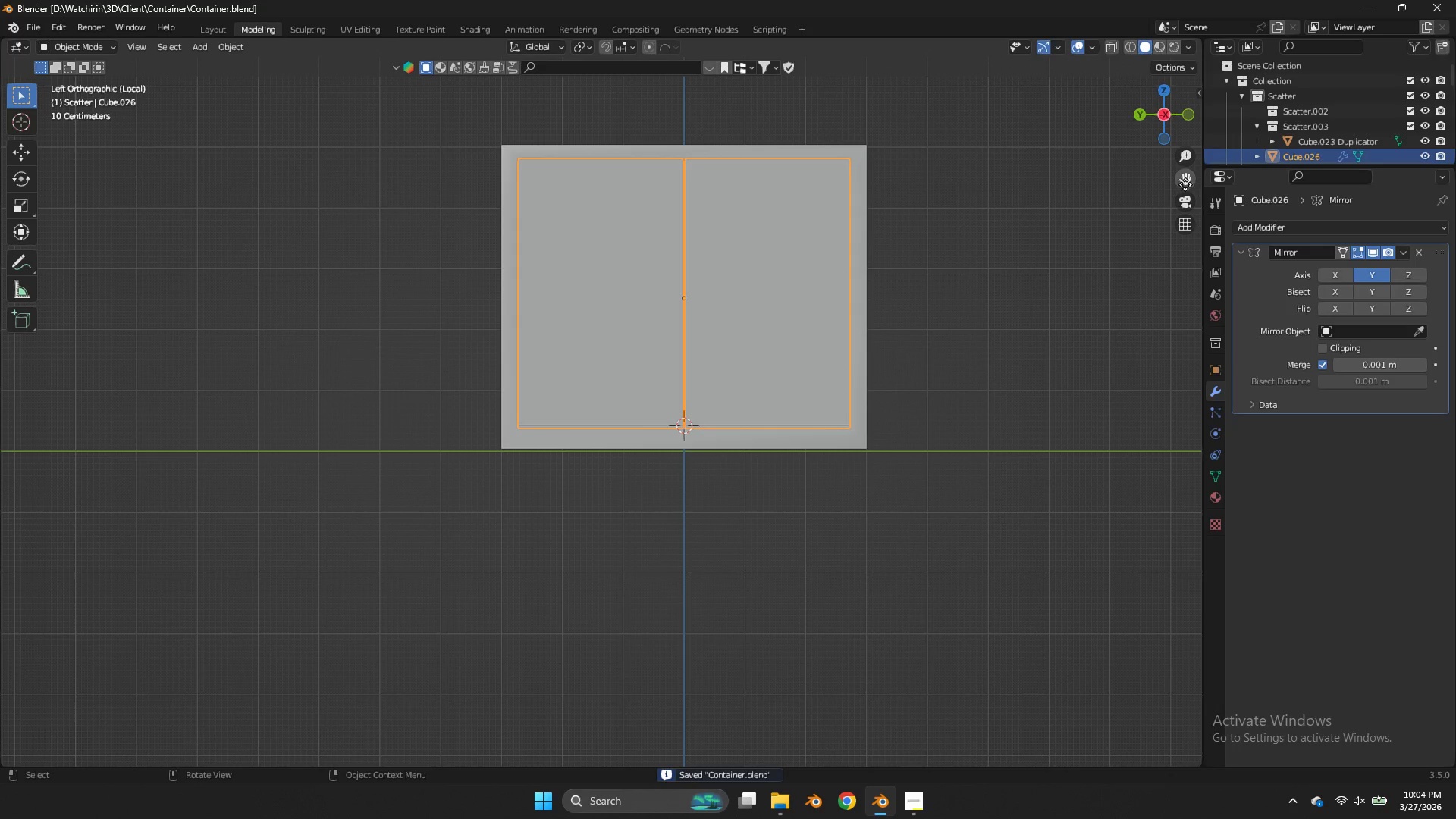 
left_click_drag(start_coordinate=[1187, 182], to_coordinate=[1121, 292])
 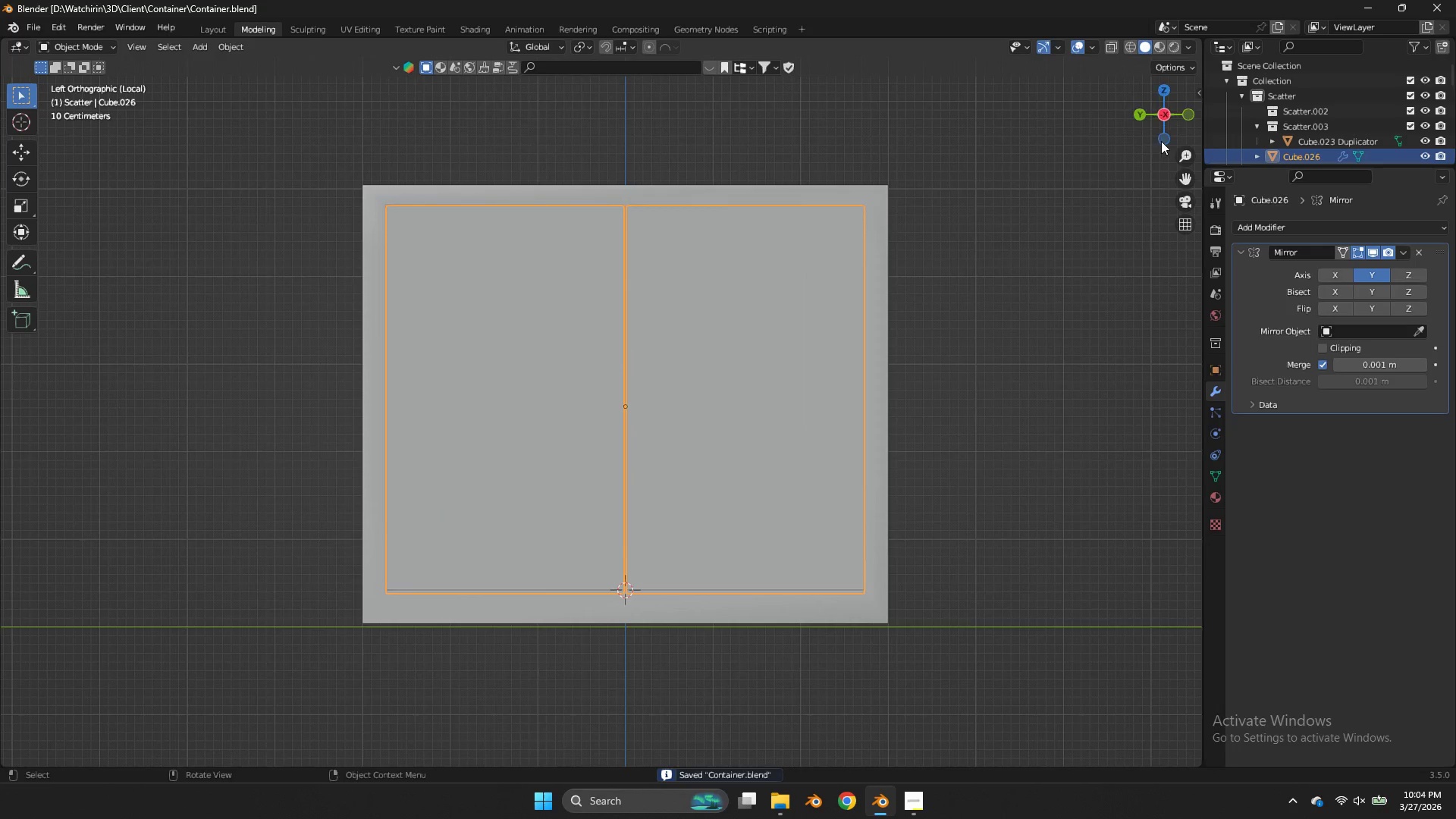 
left_click_drag(start_coordinate=[1160, 119], to_coordinate=[1151, 168])
 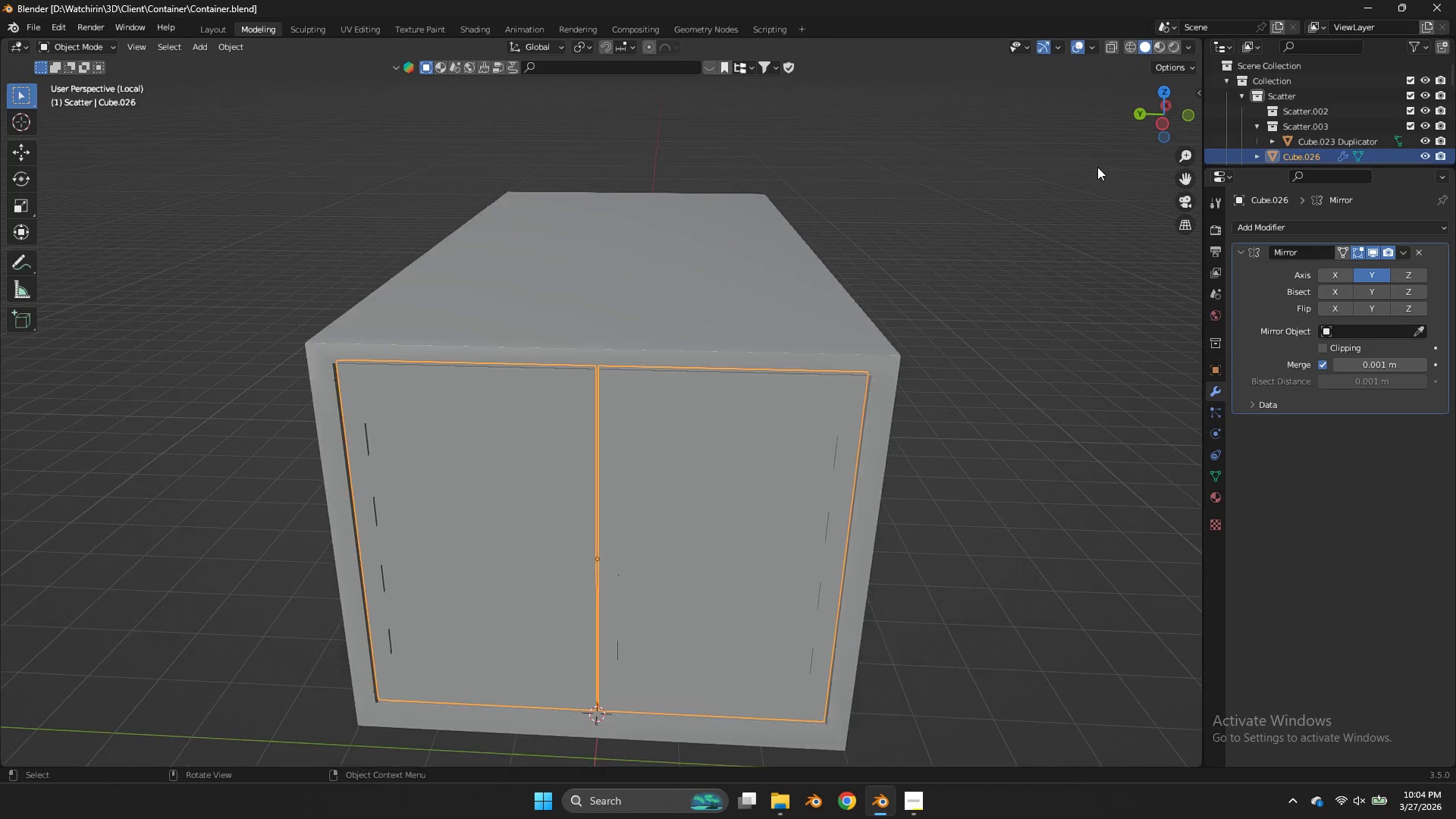 
scroll: coordinate [1163, 155], scroll_direction: up, amount: 2.0
 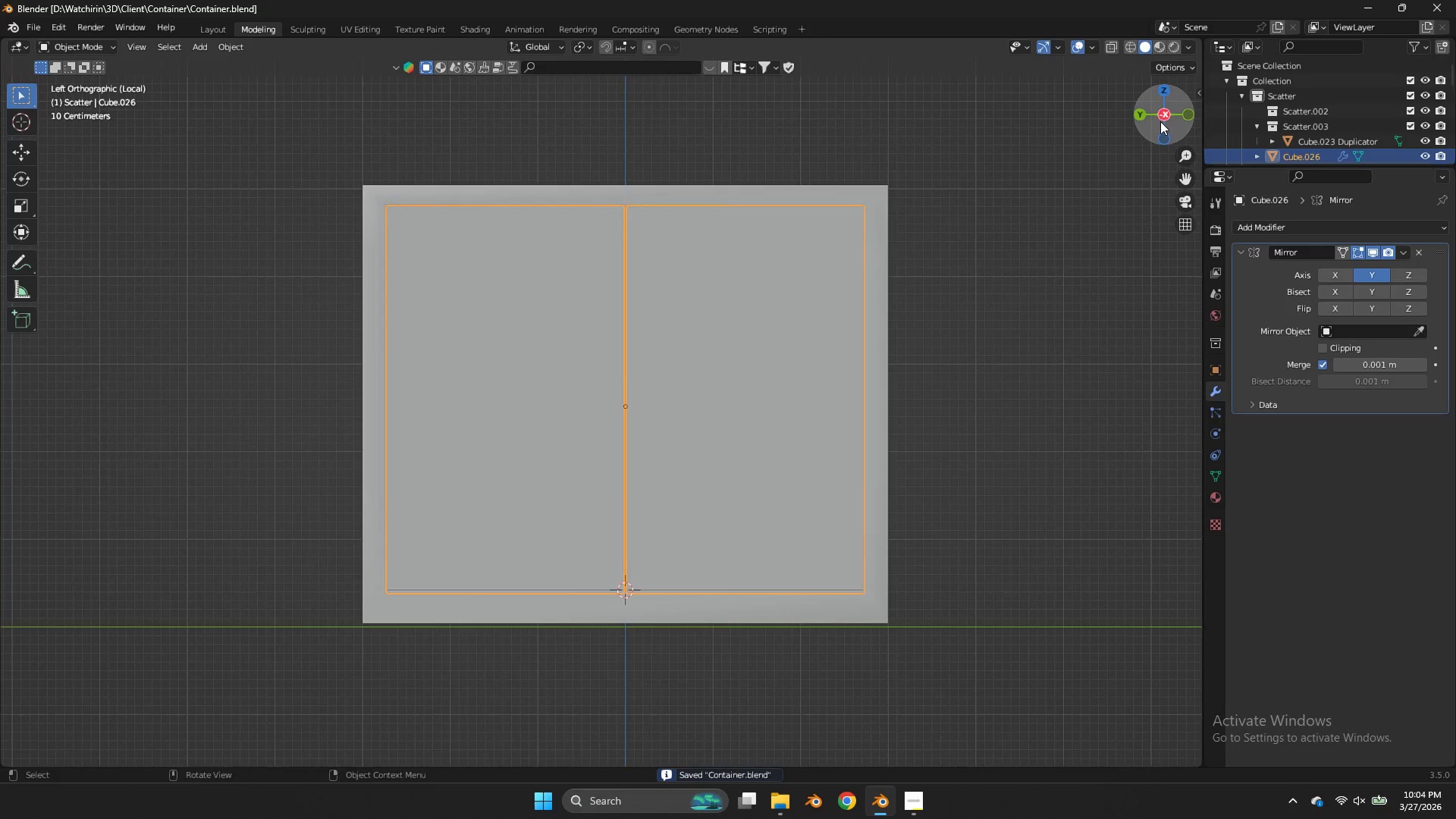 
key(Shift+ShiftLeft)
 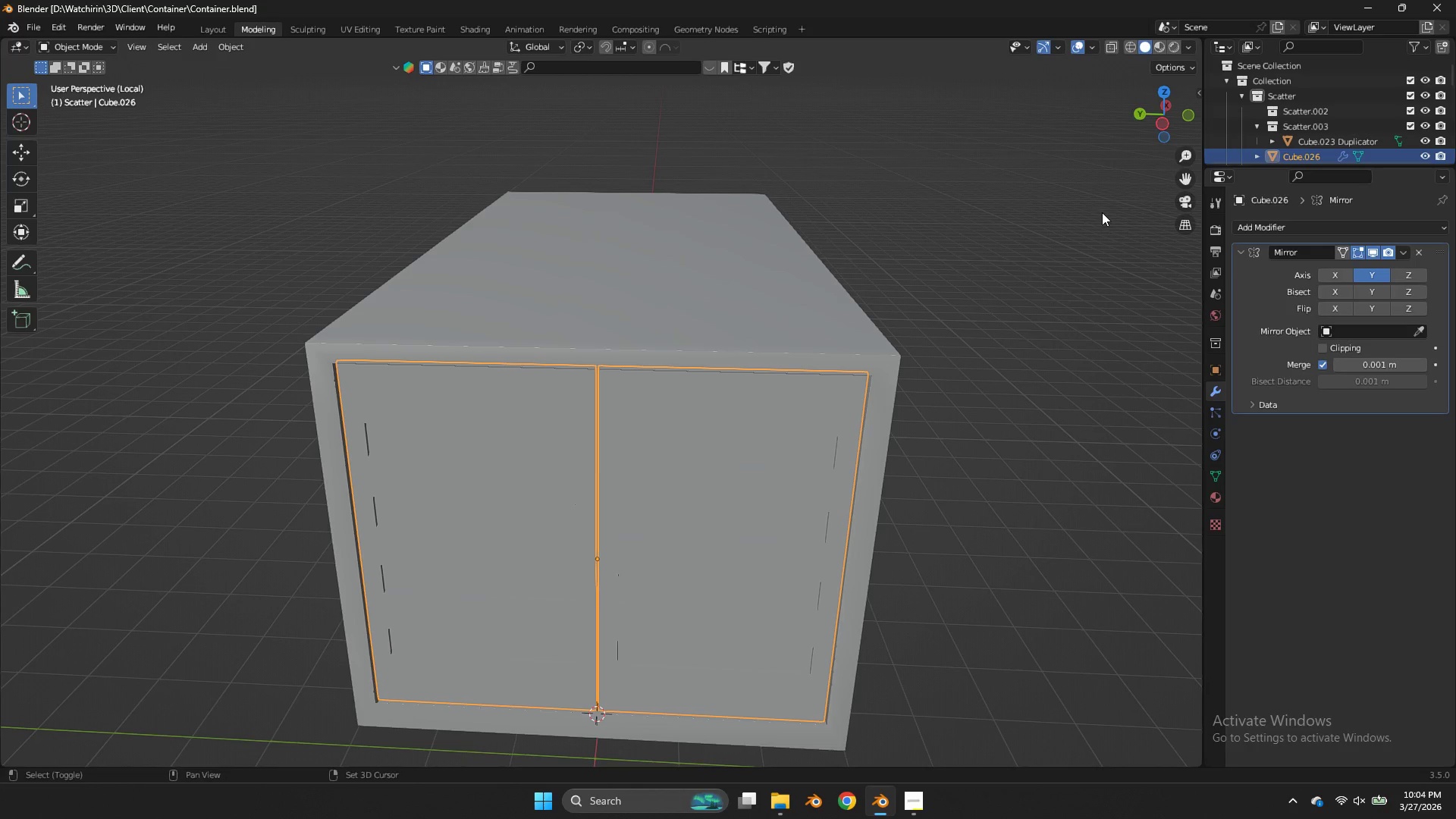 
key(Shift+S)
 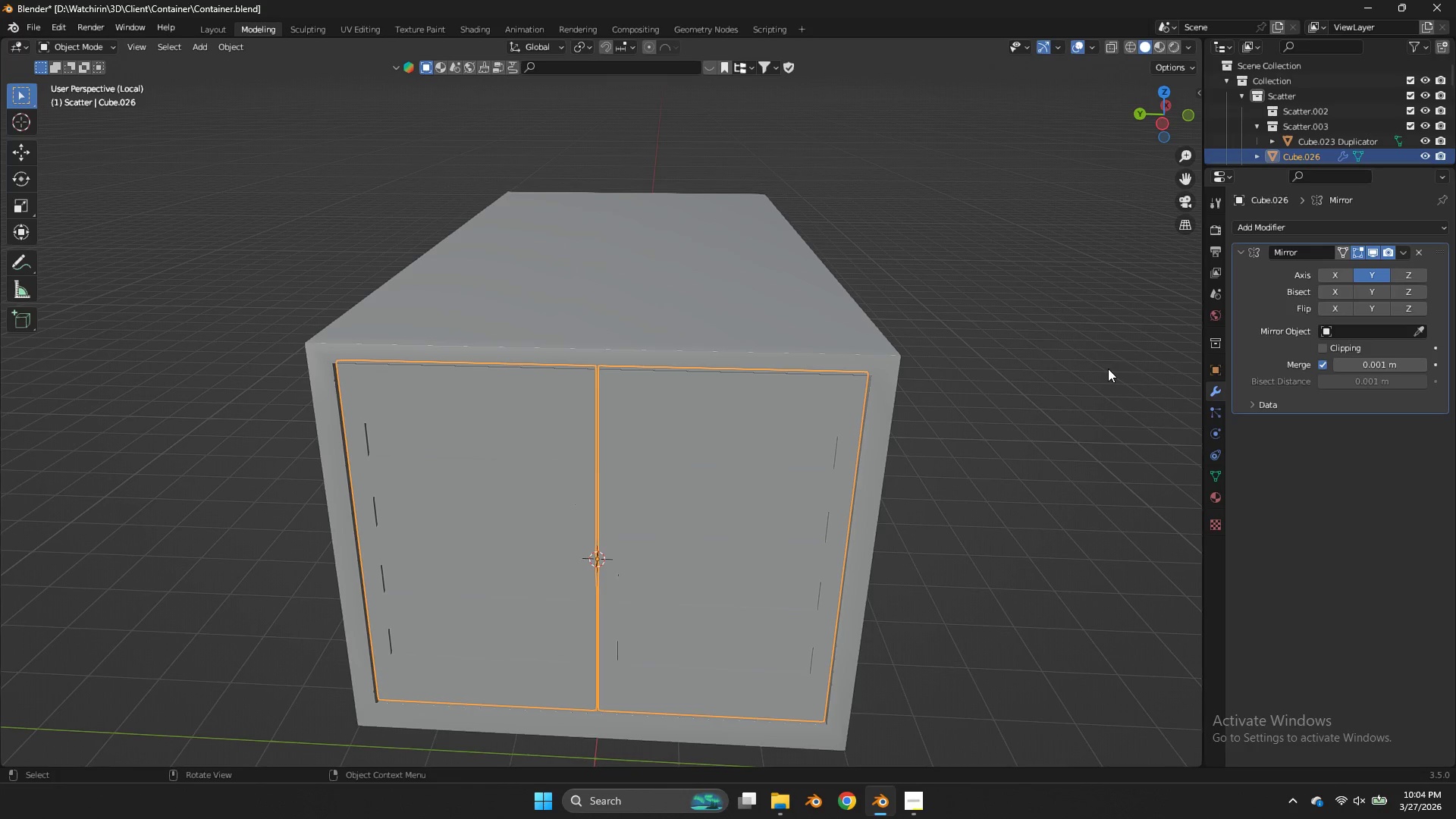 
scroll: coordinate [1098, 165], scroll_direction: down, amount: 2.0
 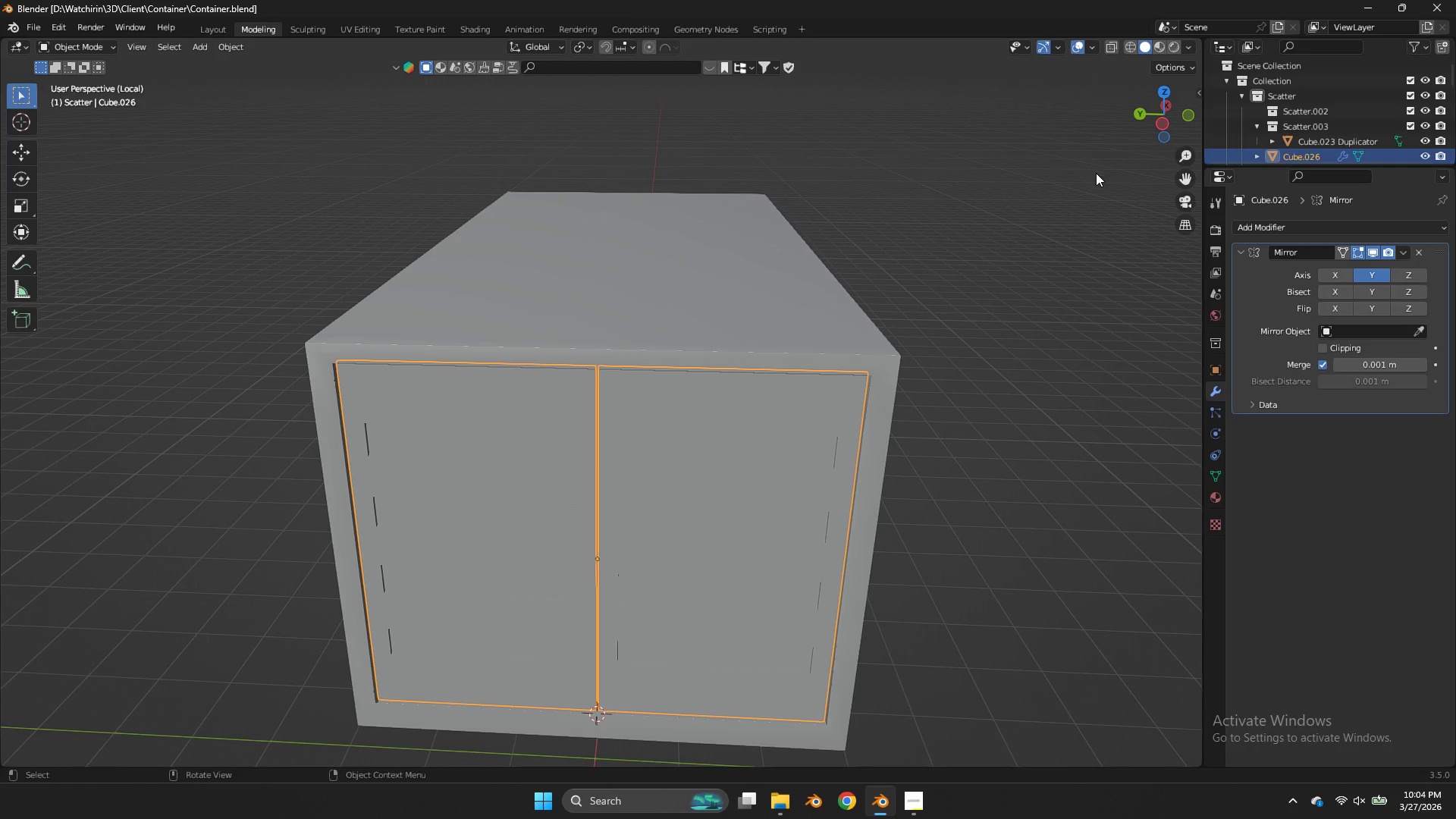 
key(Shift+ShiftLeft)
 